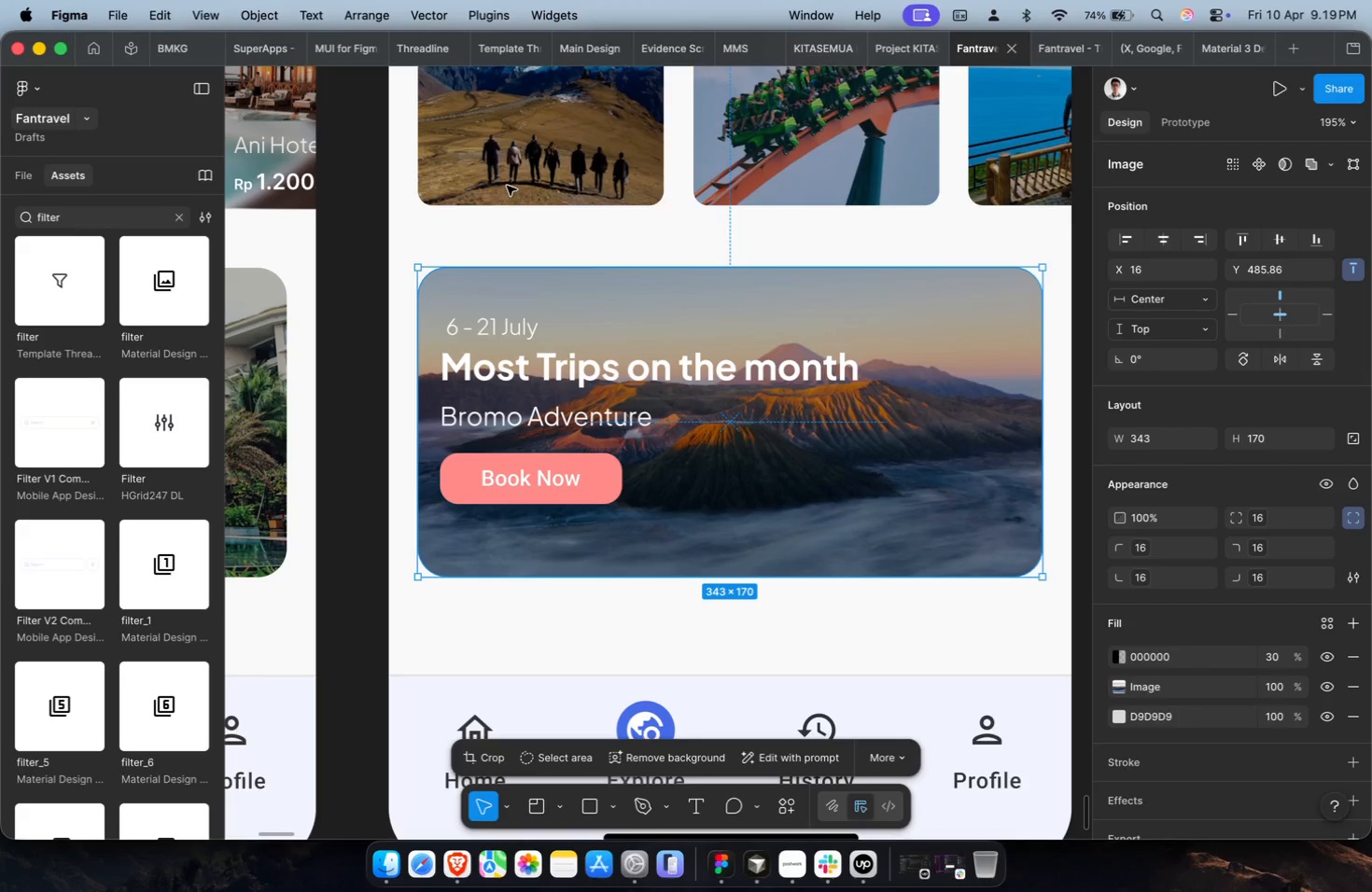 
wait(5.97)
 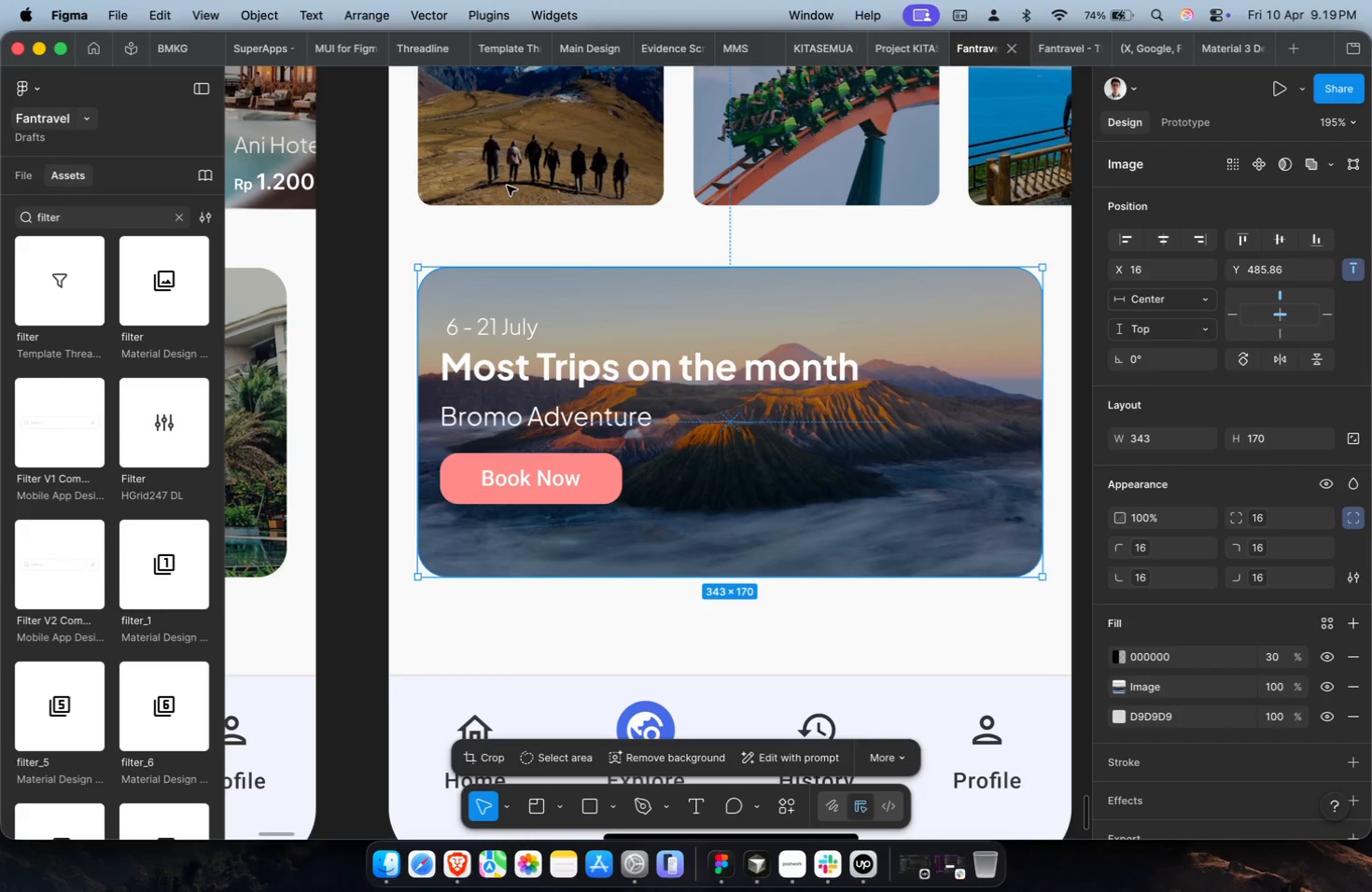 
left_click([512, 384])
 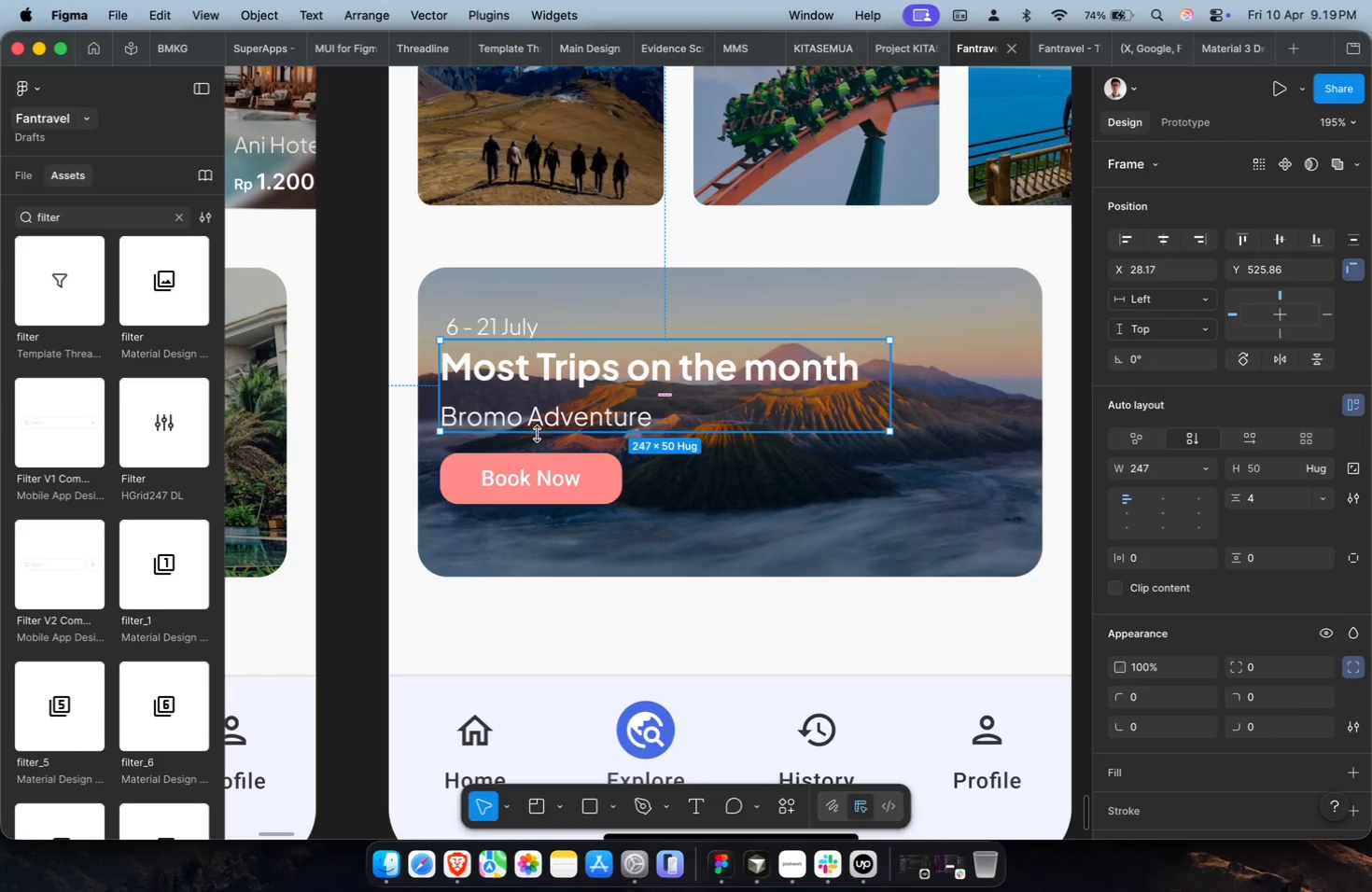 
left_click([515, 332])
 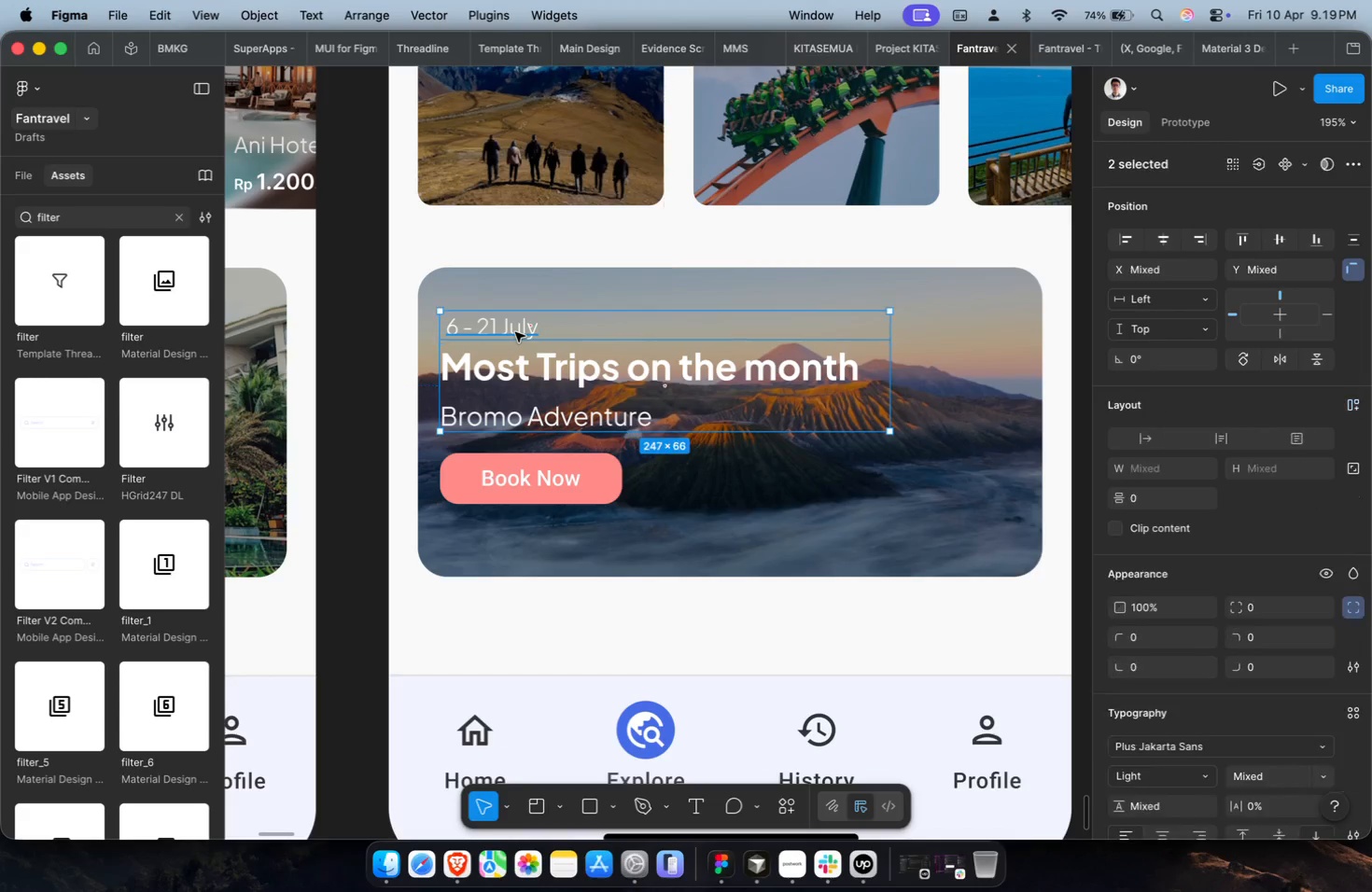 
key(Shift+A)
 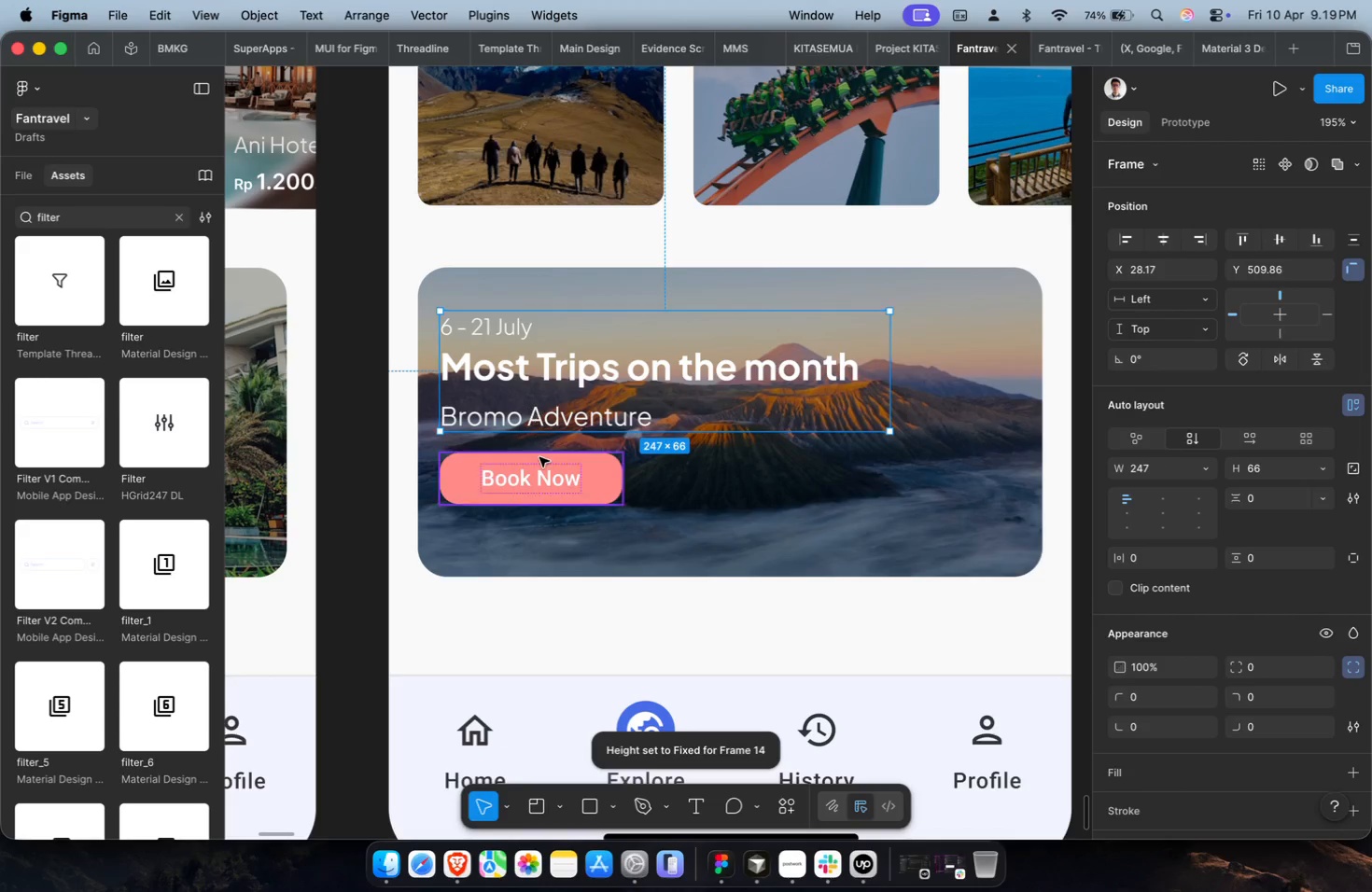 
left_click([540, 466])
 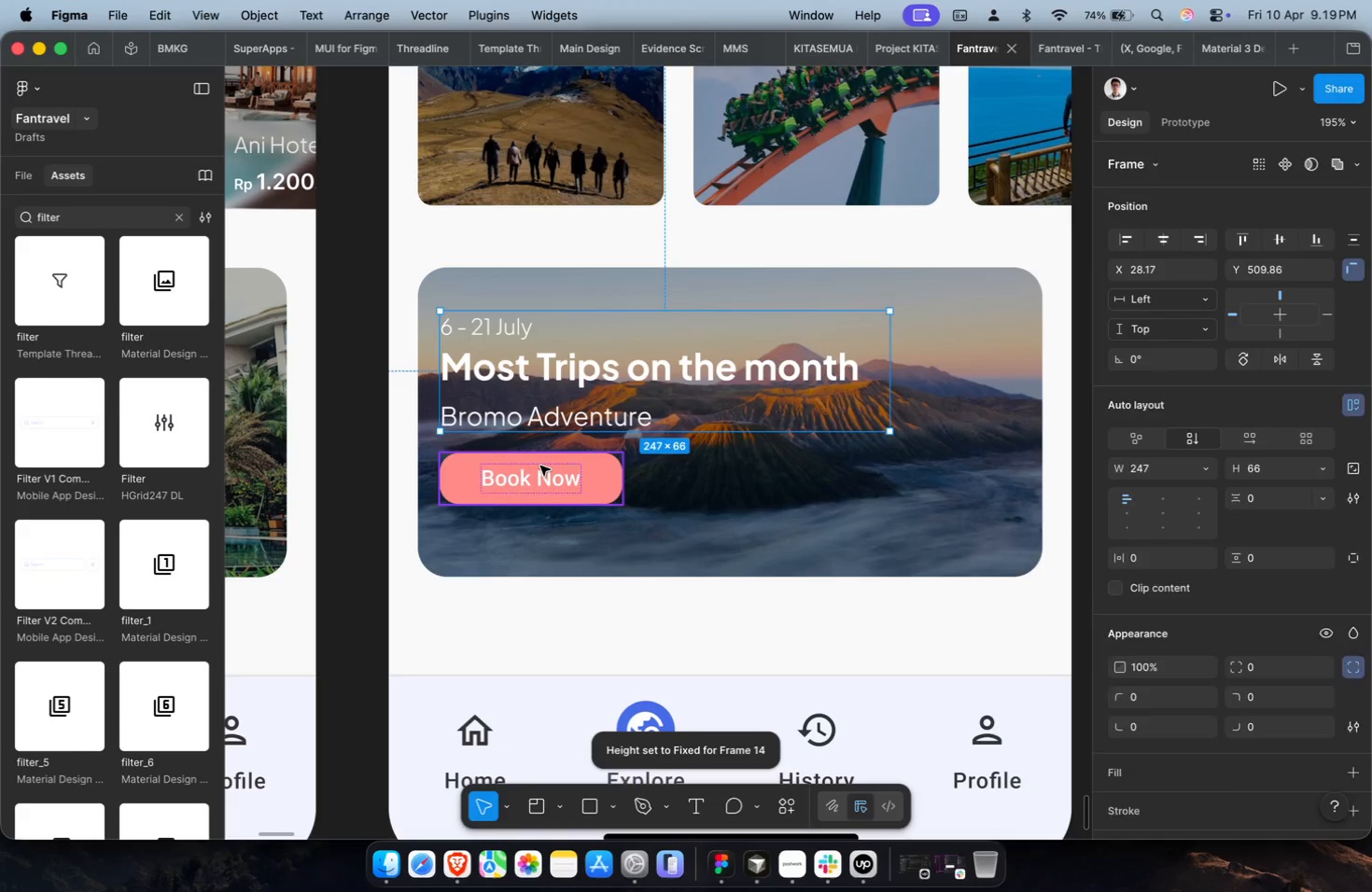 
key(Shift+A)
 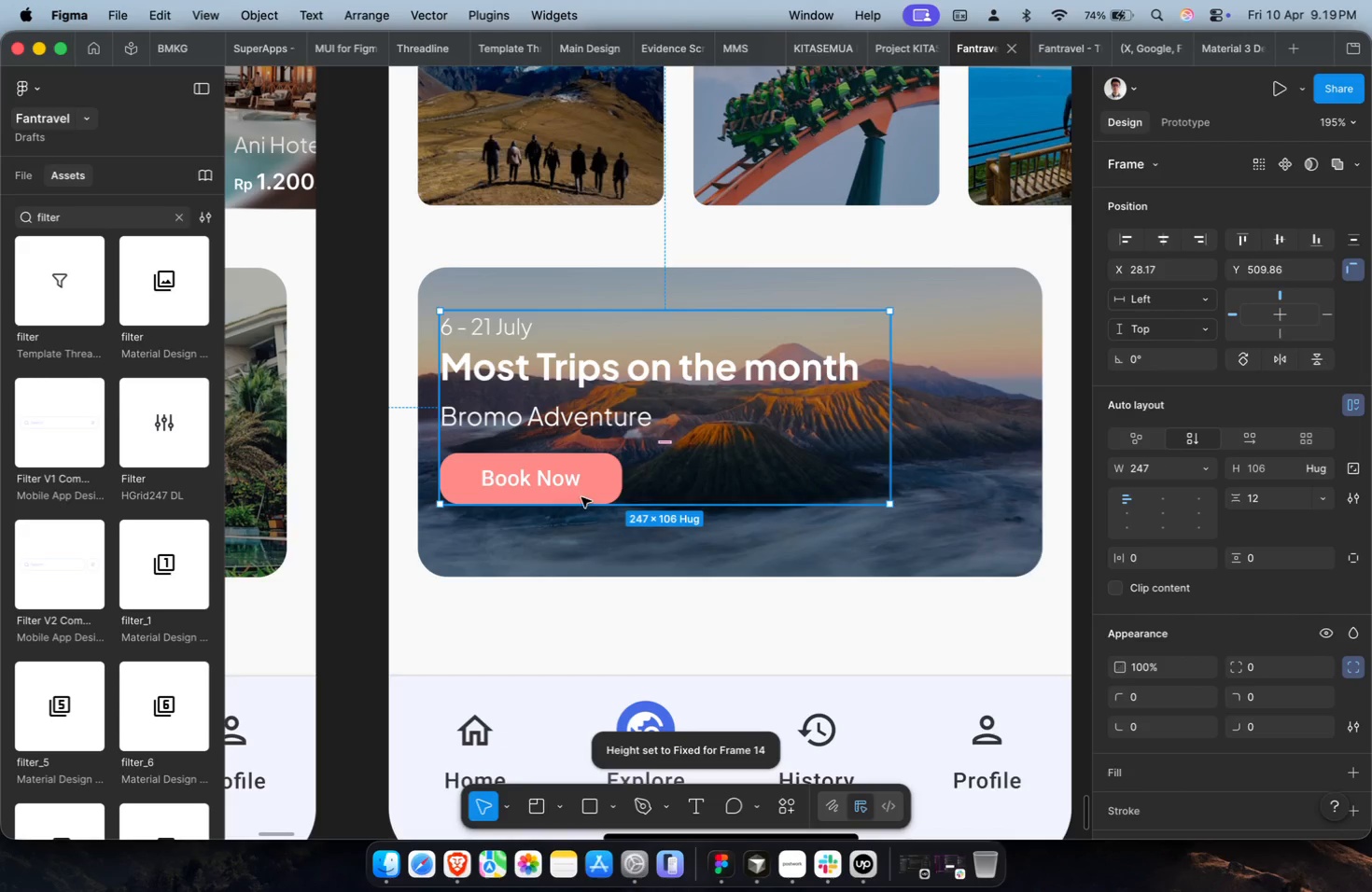 
hold_key(key=OptionLeft, duration=0.42)
 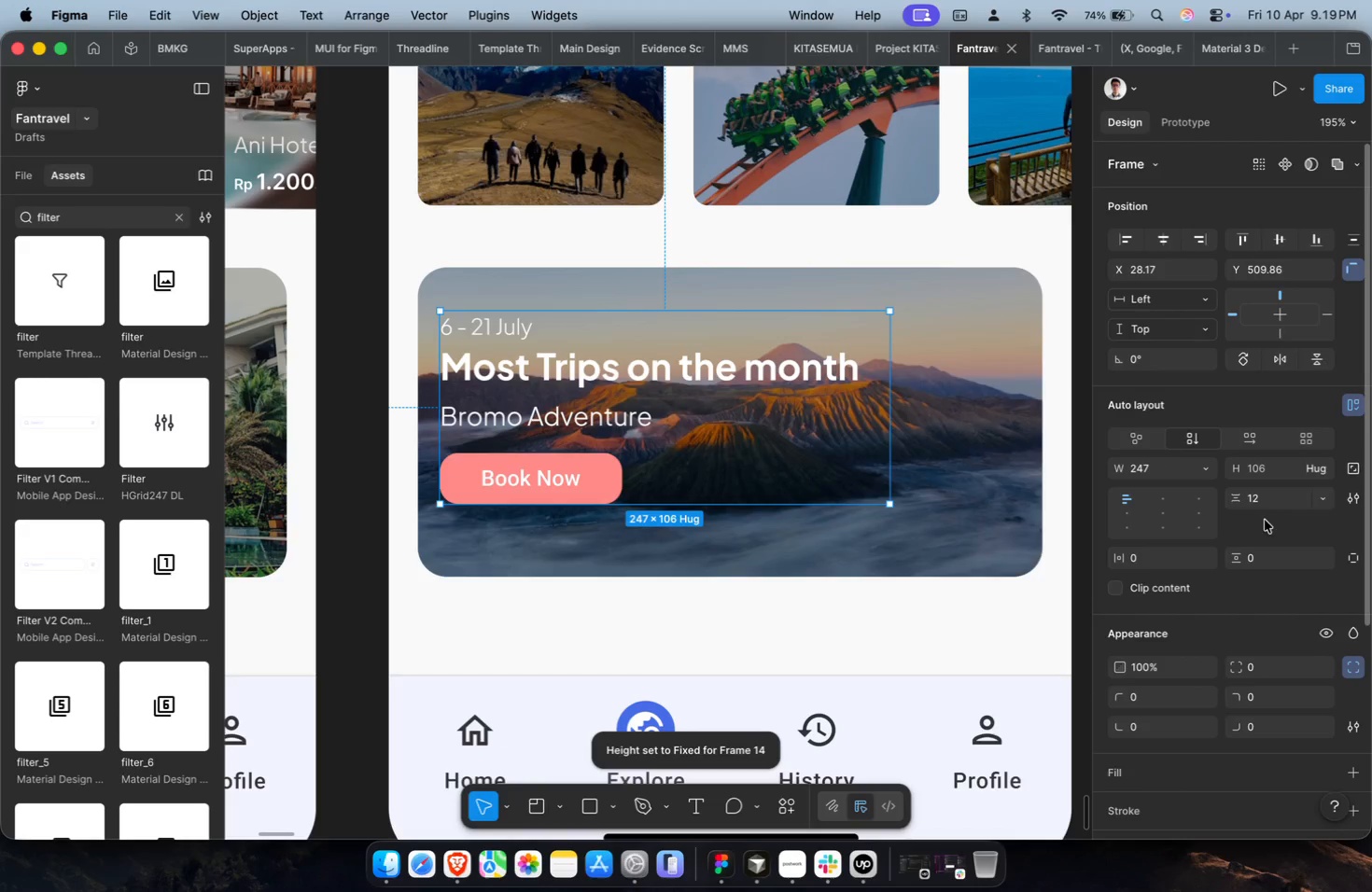 
key(Alt+V)
 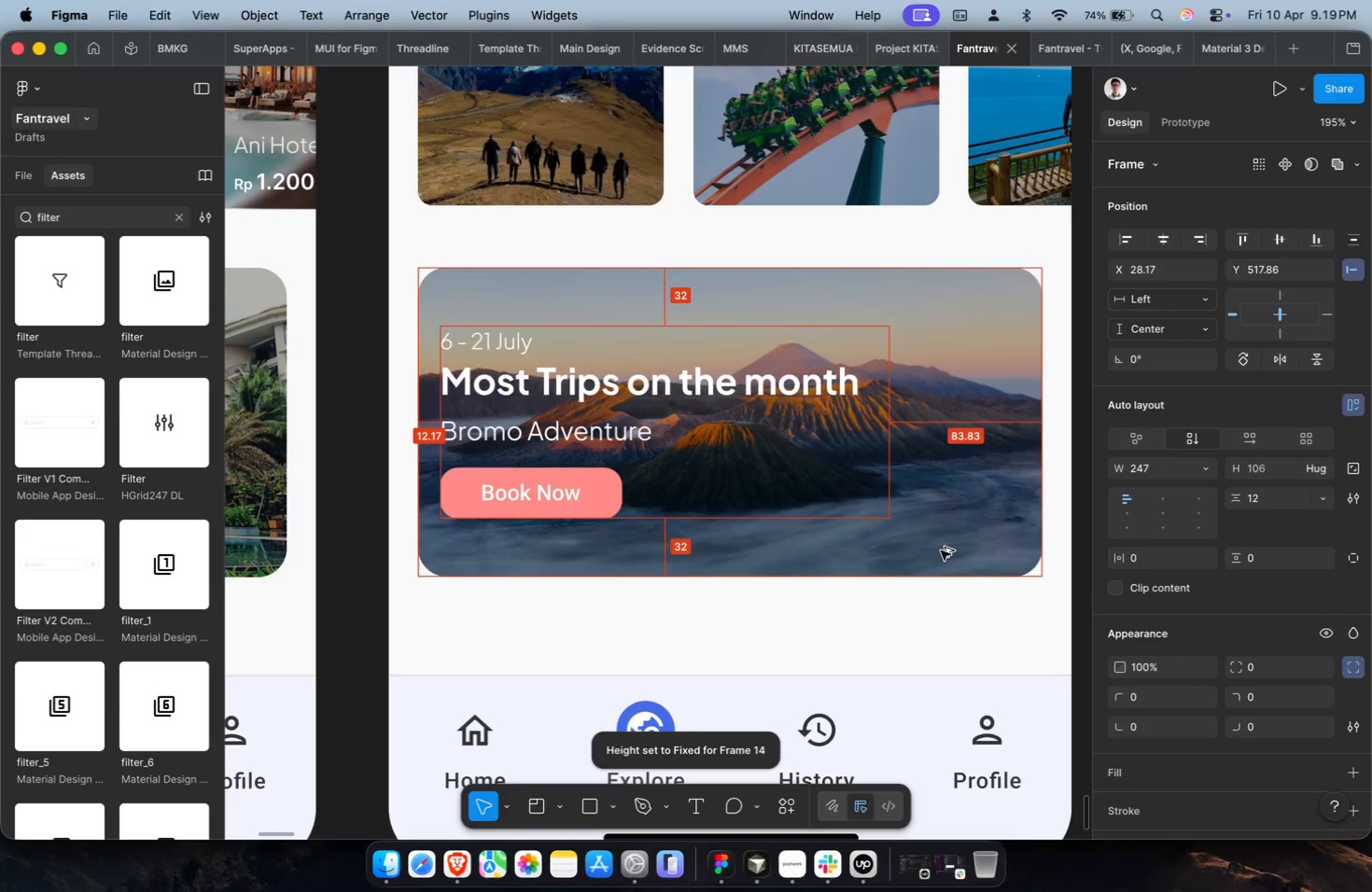 
hold_key(key=CommandLeft, duration=0.3)
scroll: coordinate [903, 546], scroll_direction: down, amount: 7.0
 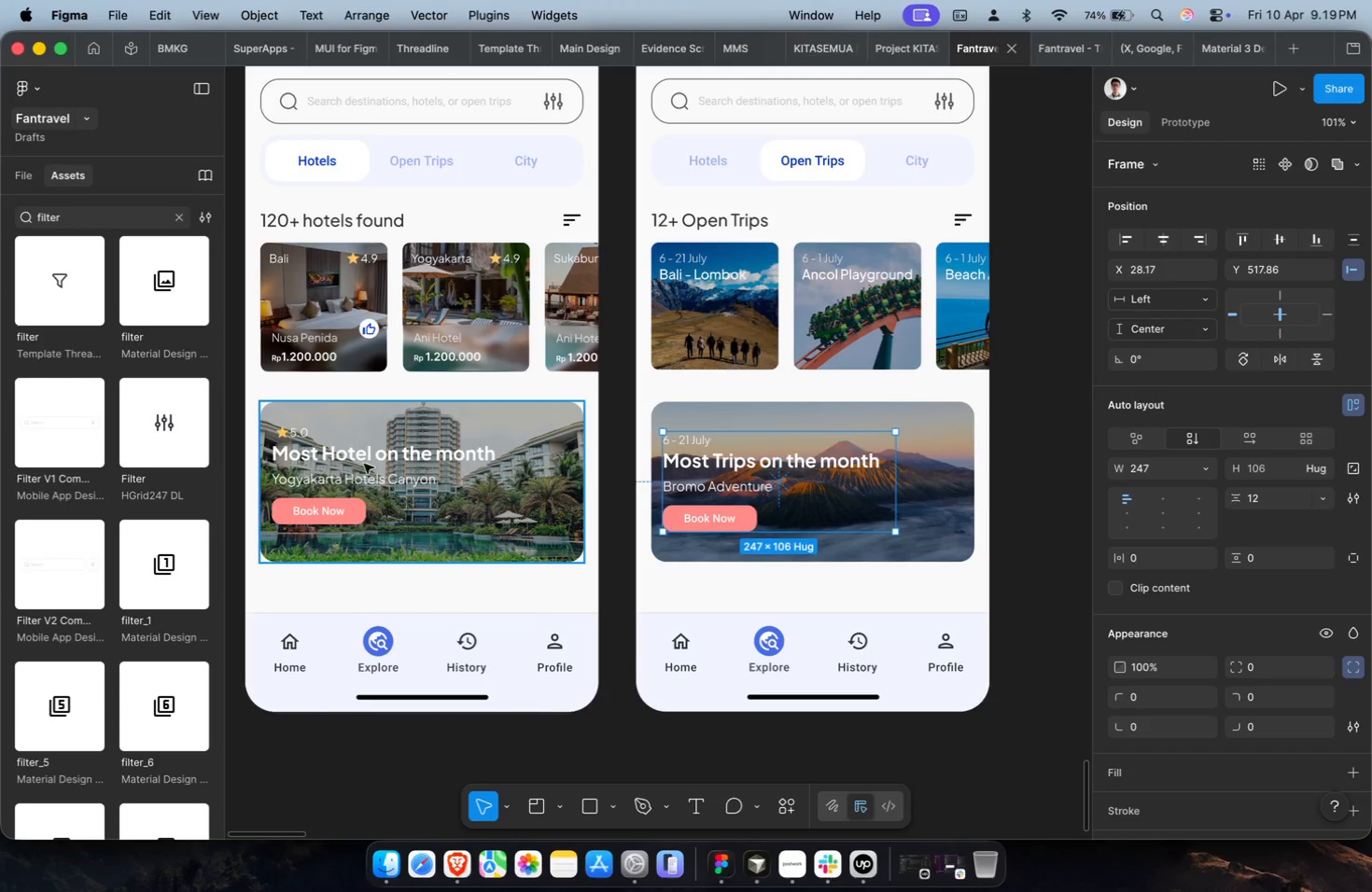 
double_click([364, 464])
 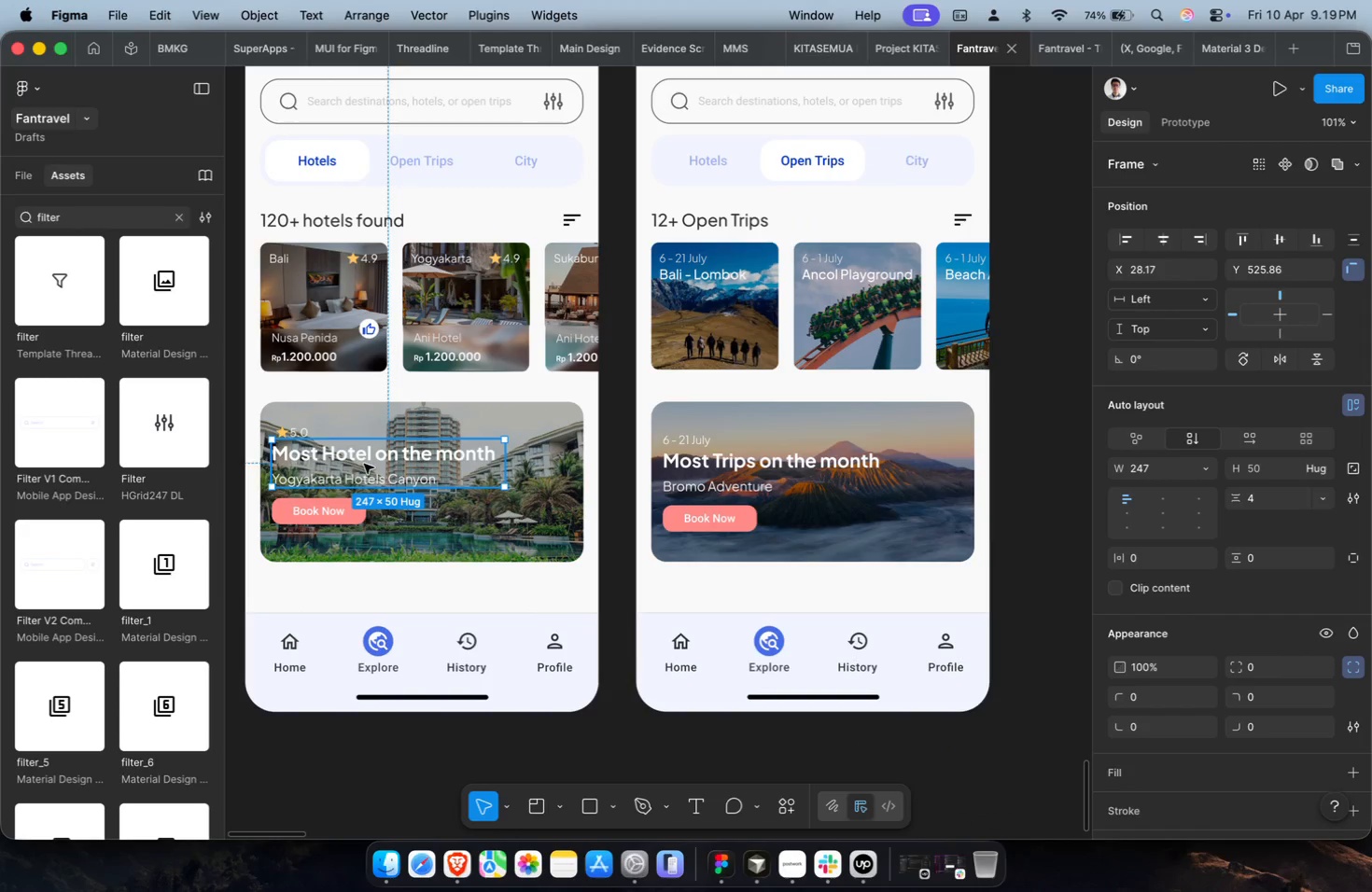 
hold_key(key=ShiftLeft, duration=0.41)
 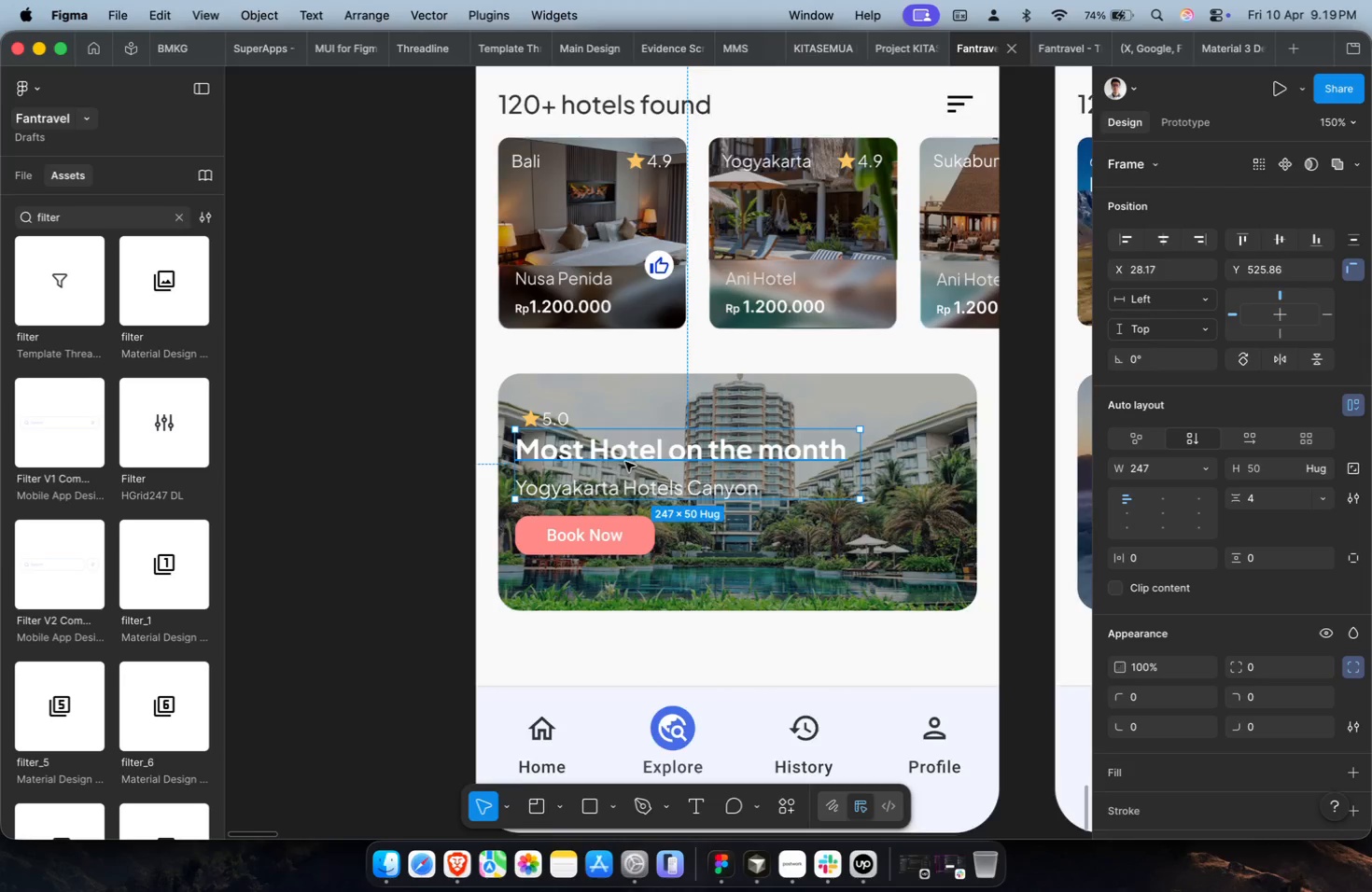 
hold_key(key=CommandLeft, duration=0.65)
 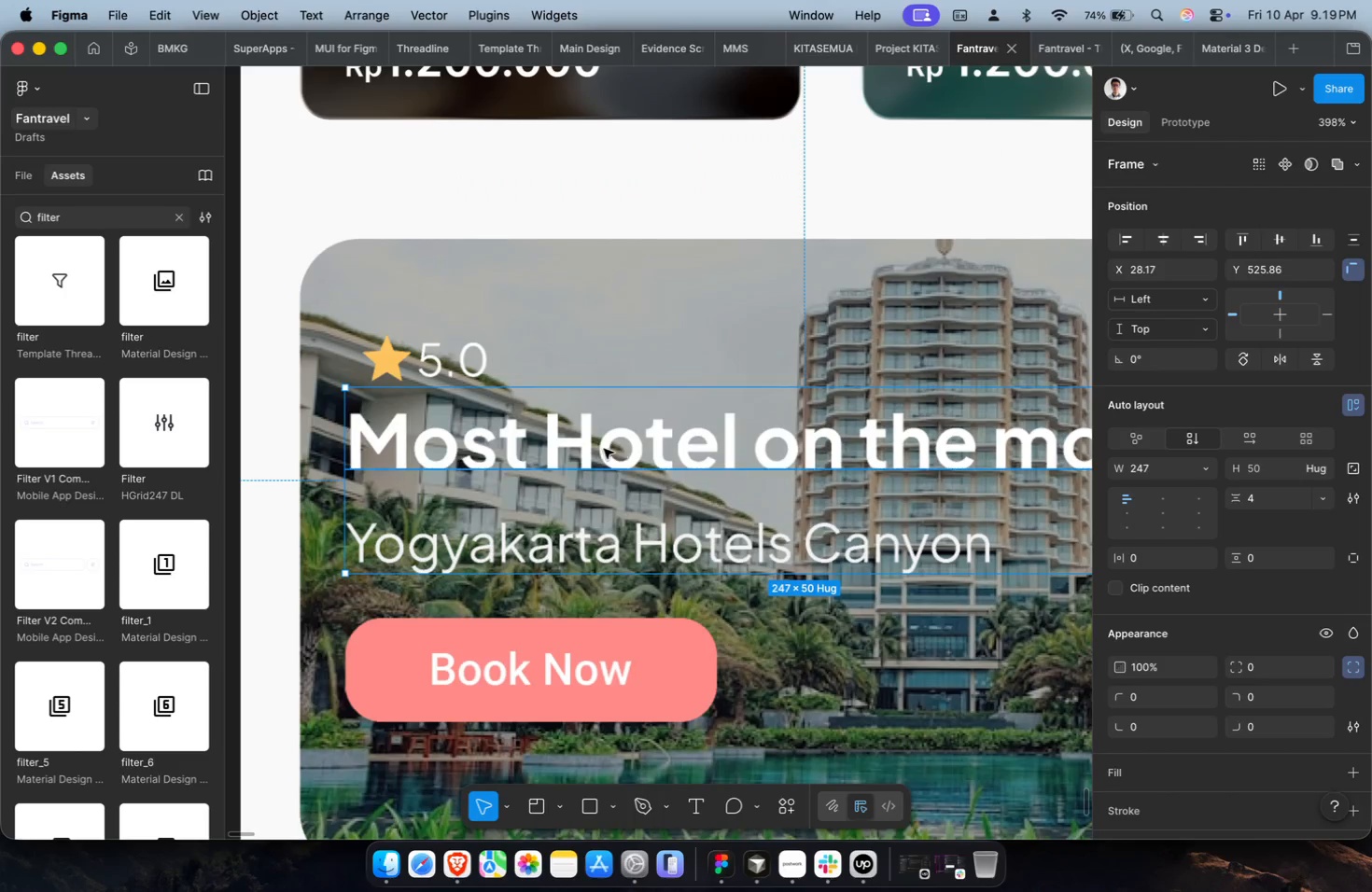 
left_click([429, 347])
 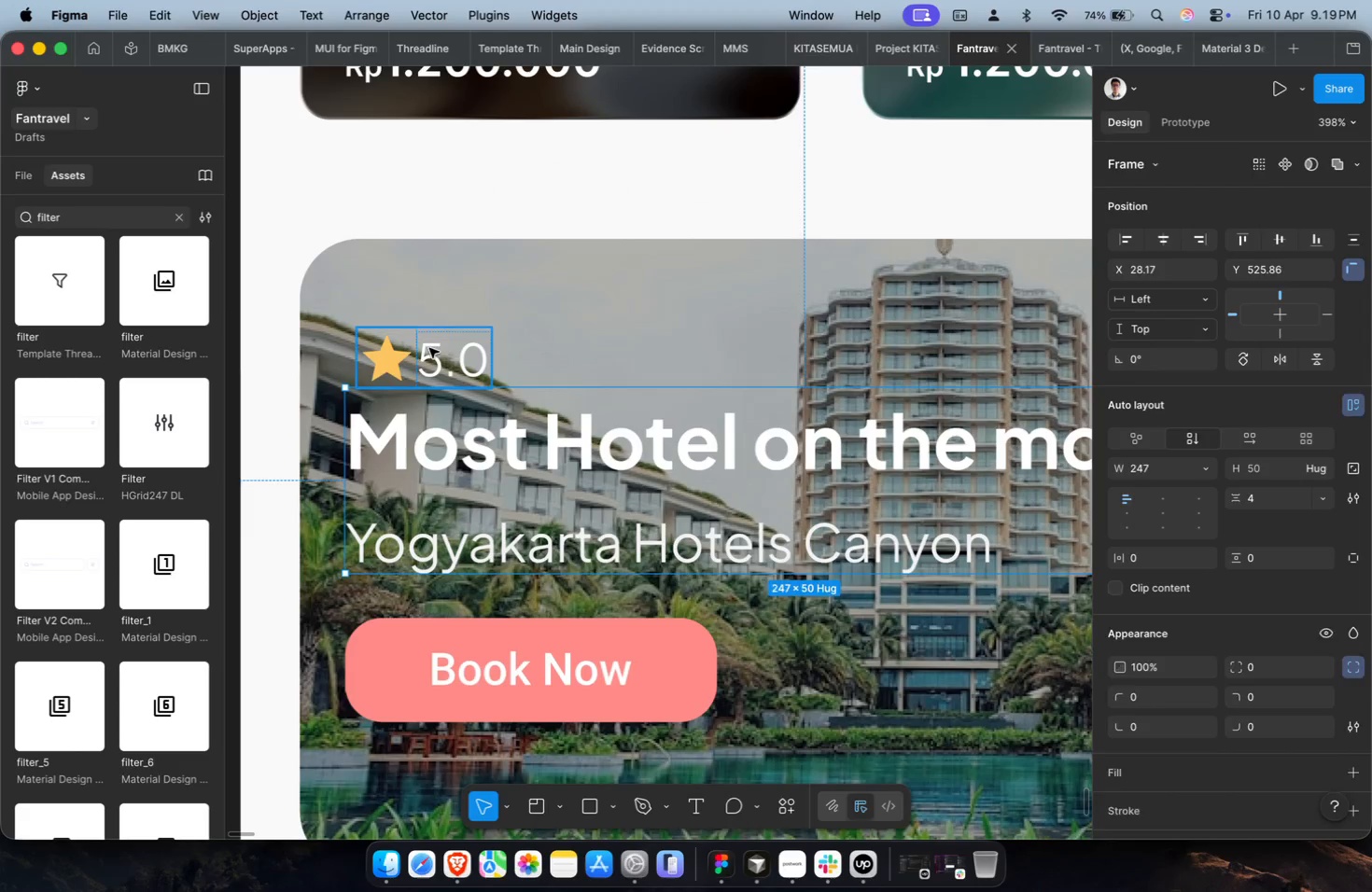 
scroll: coordinate [616, 453], scroll_direction: up, amount: 22.0
 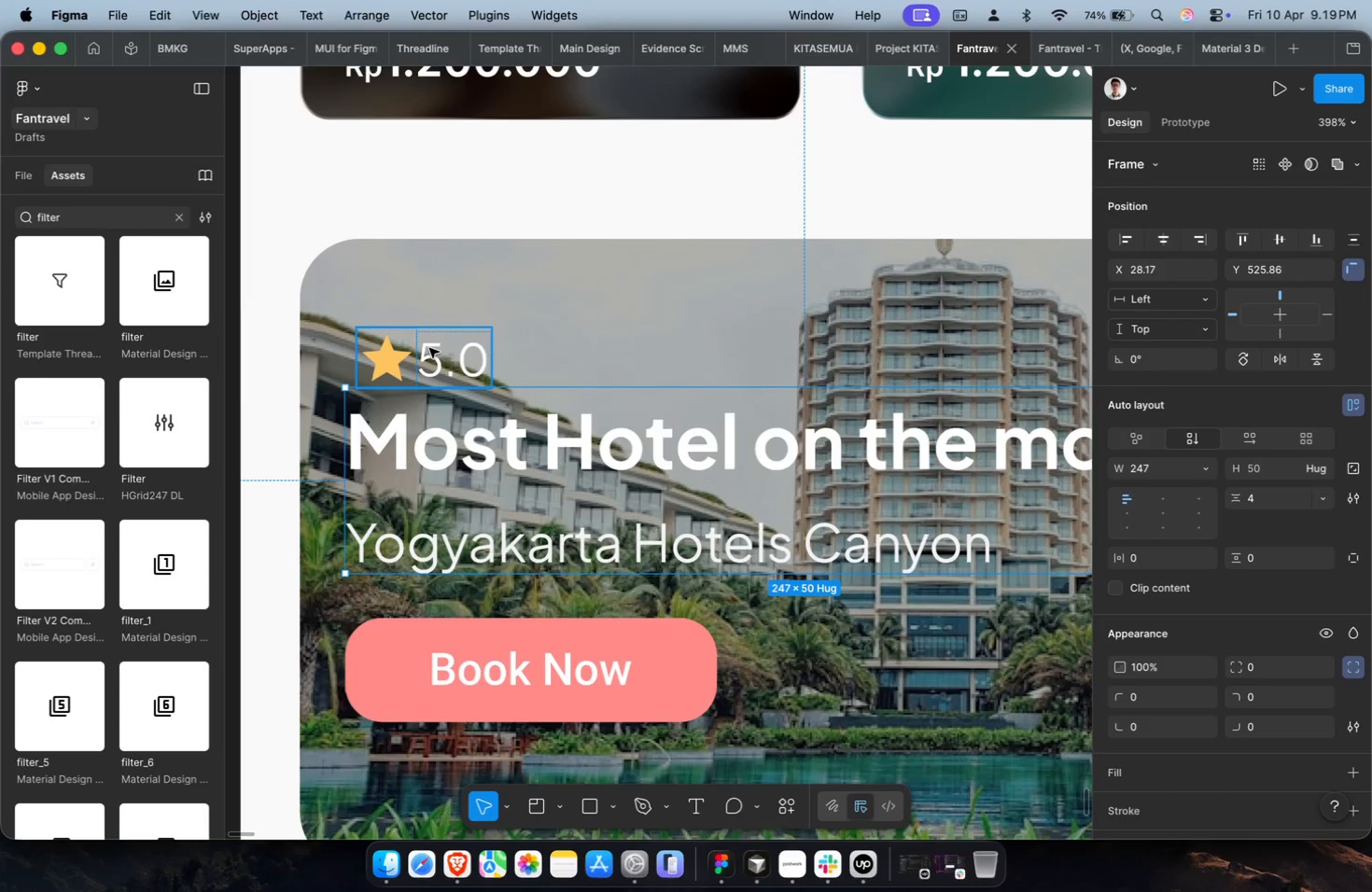 
key(Shift+A)
 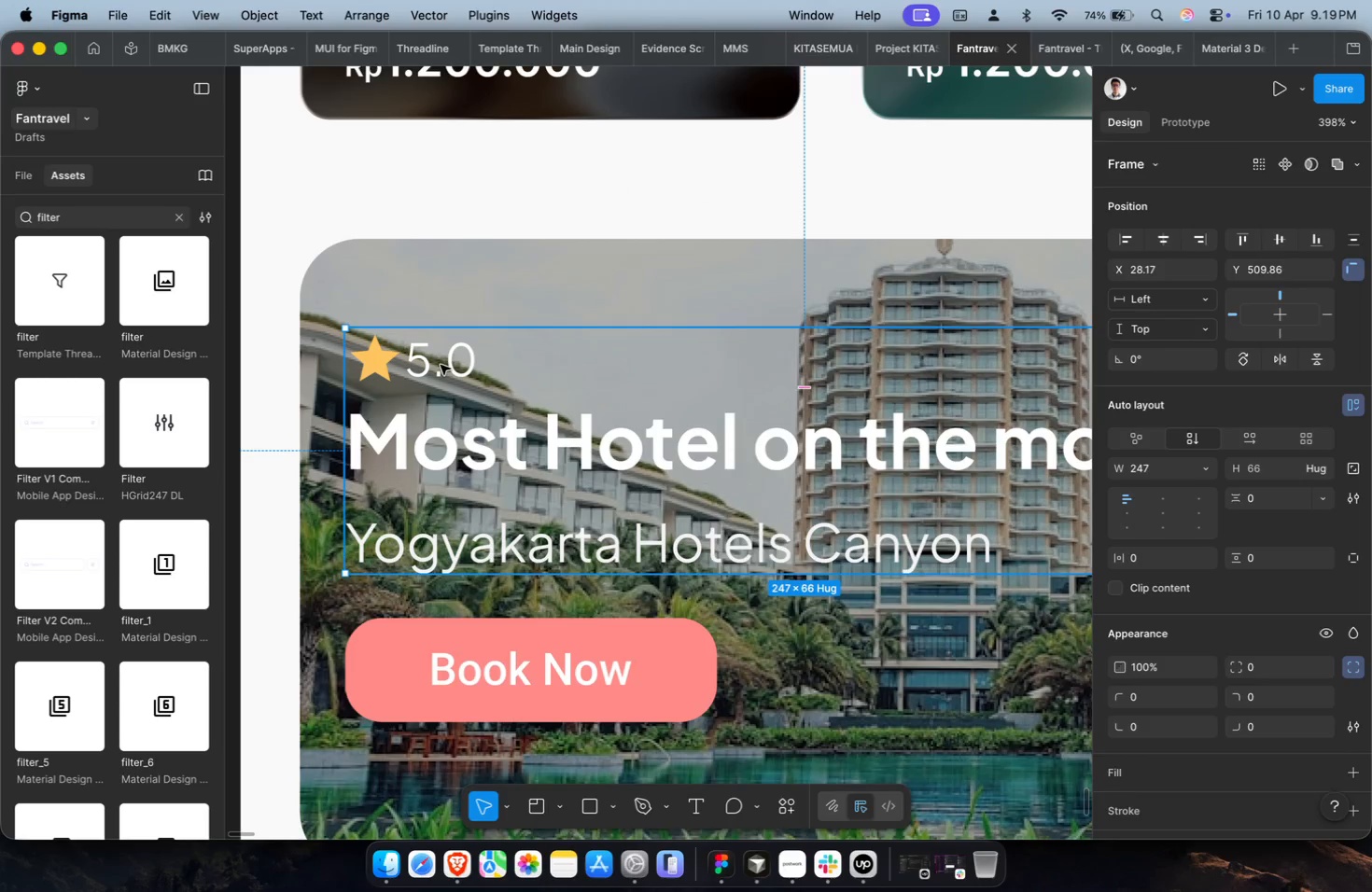 
left_click([505, 655])
 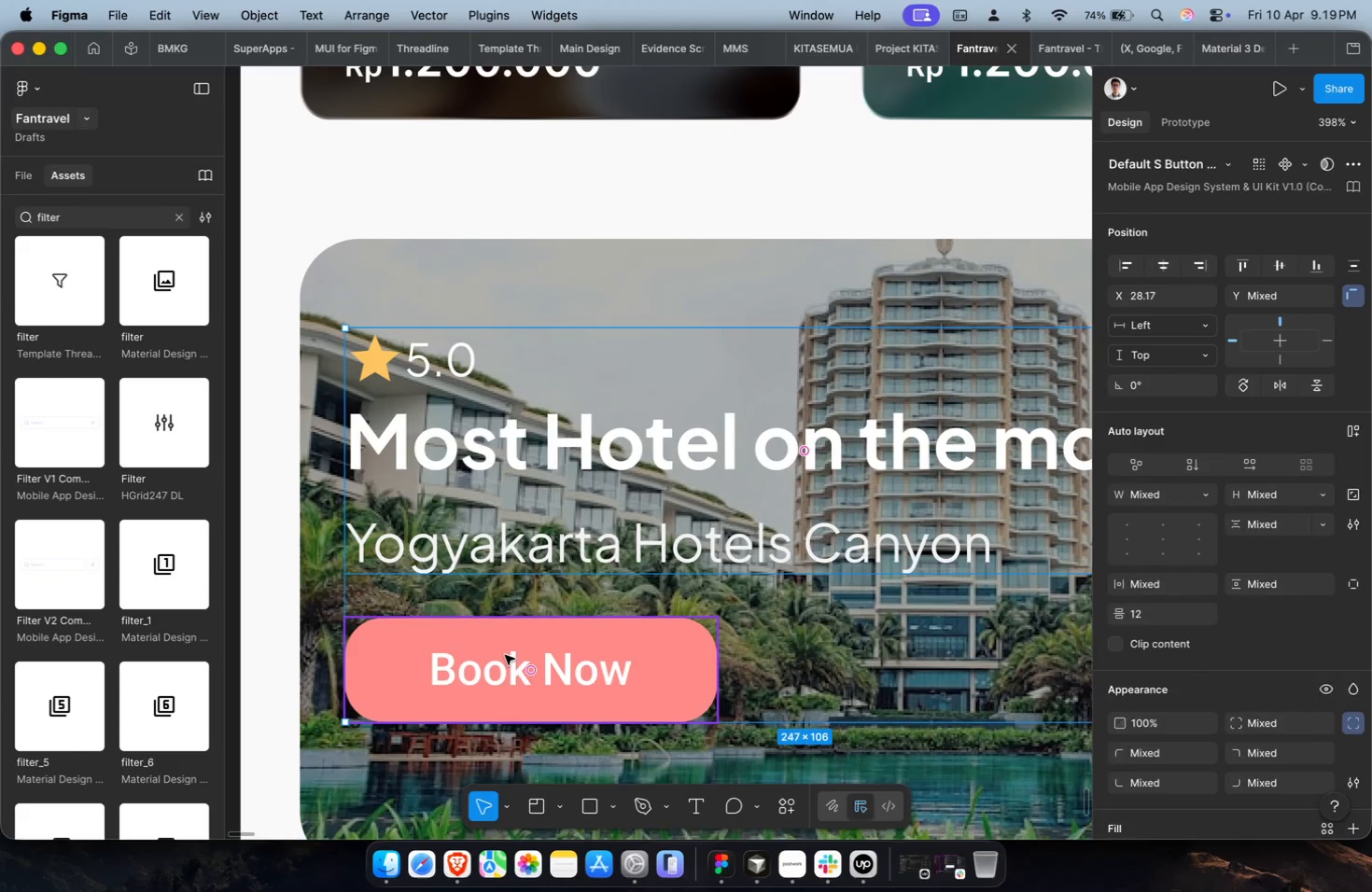 
key(Shift+A)
 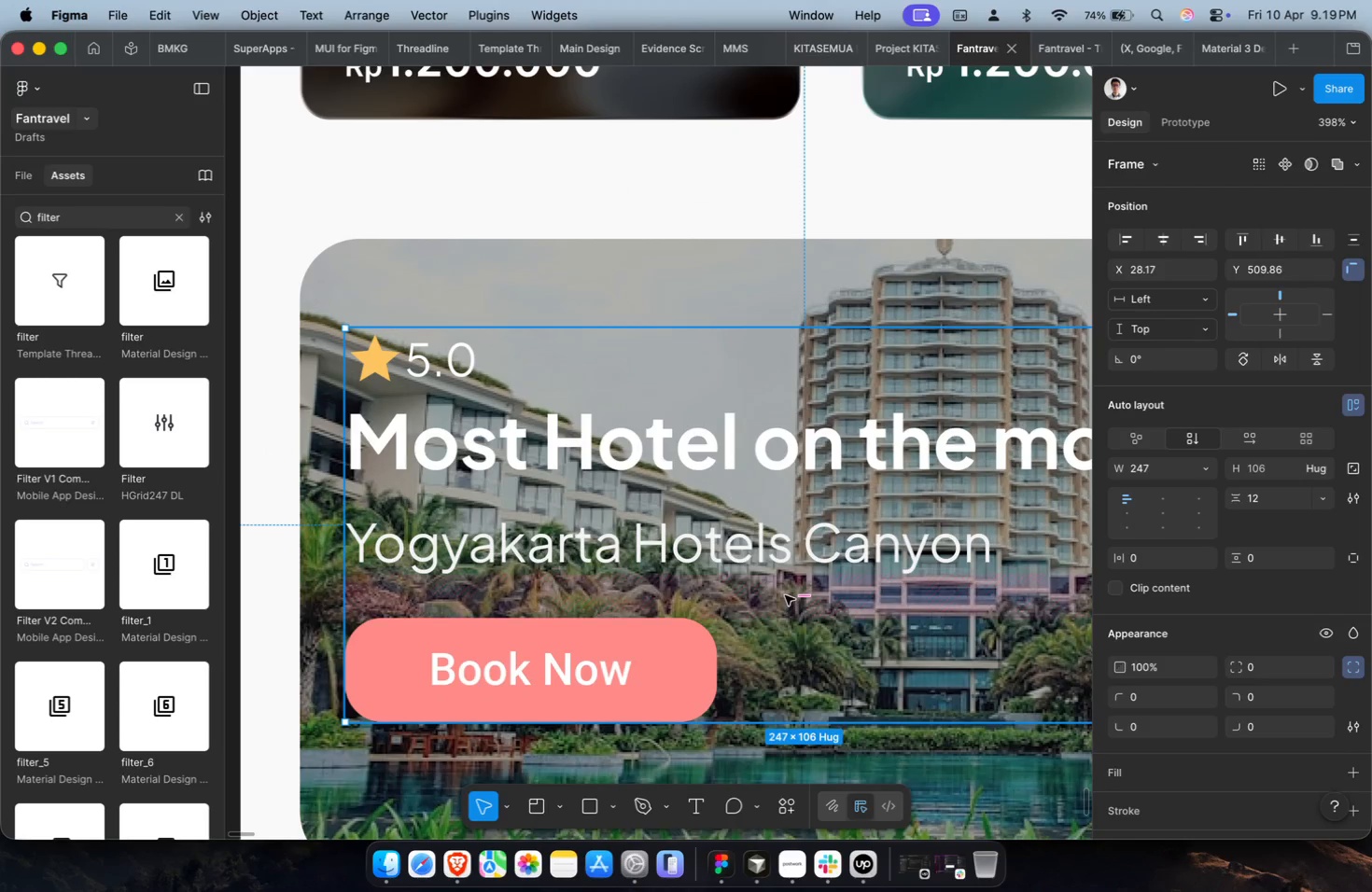 
key(Alt+V)
 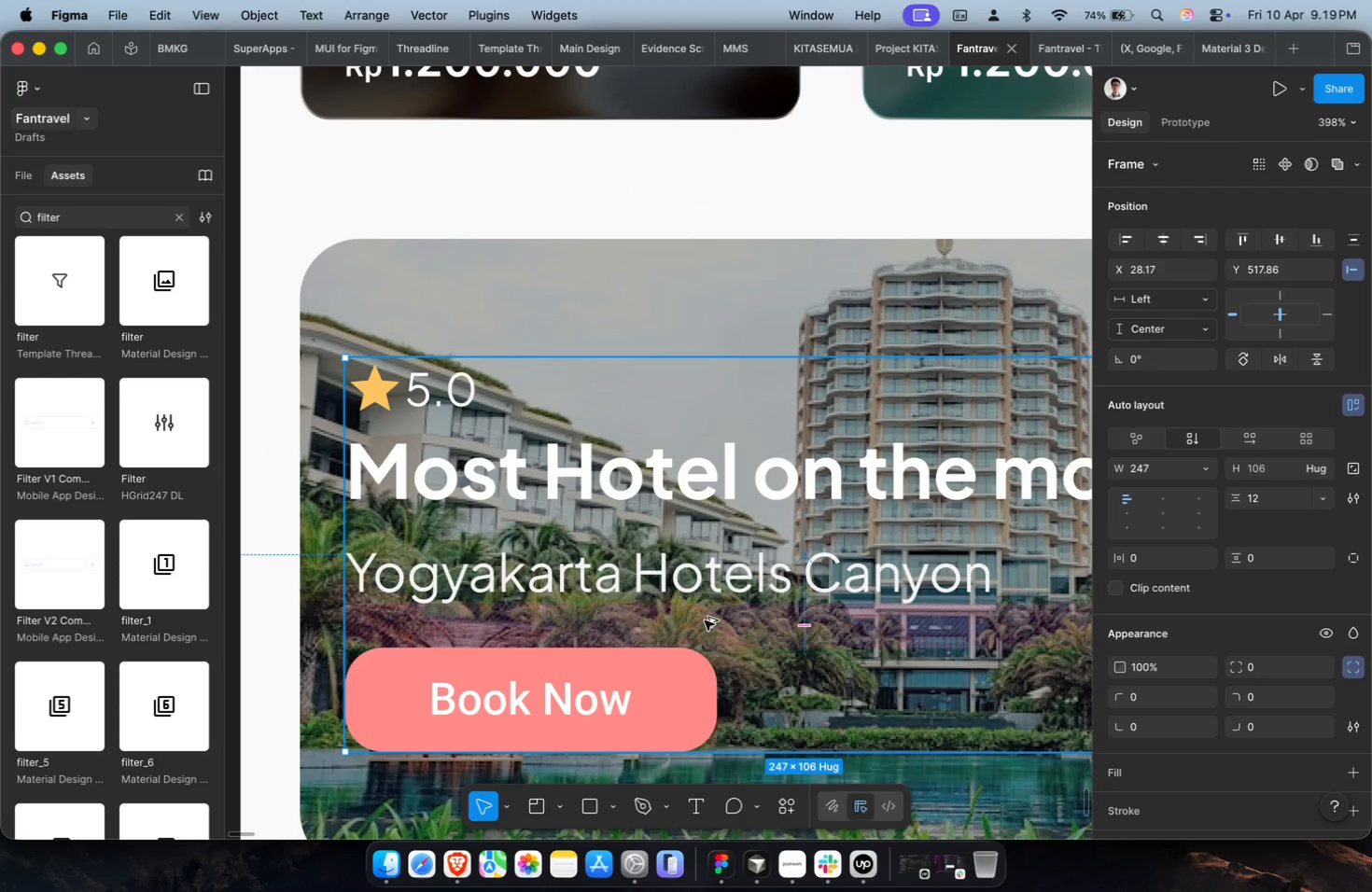 
key(Meta+CommandLeft)
 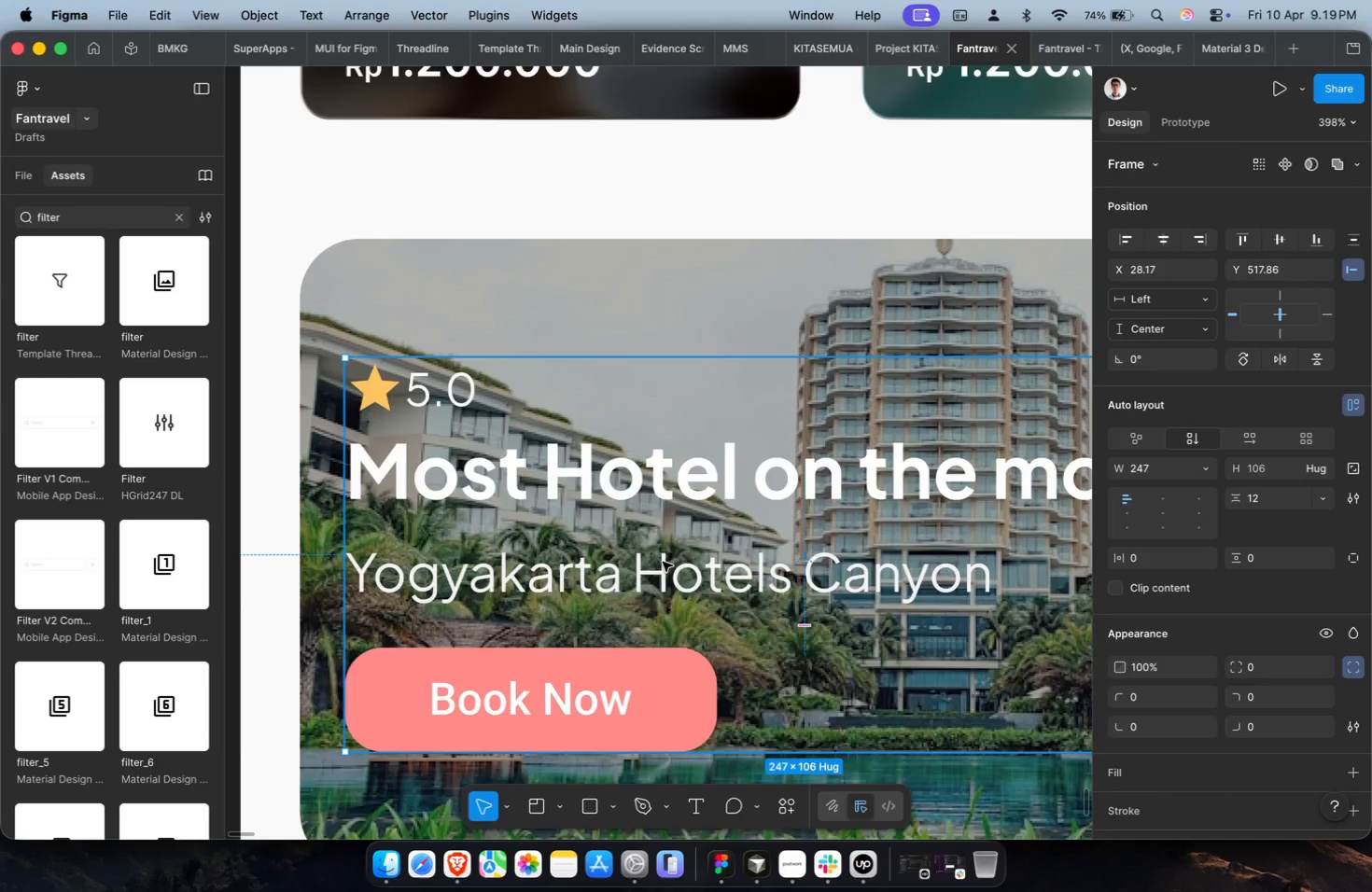 
key(Shift+ShiftLeft)
 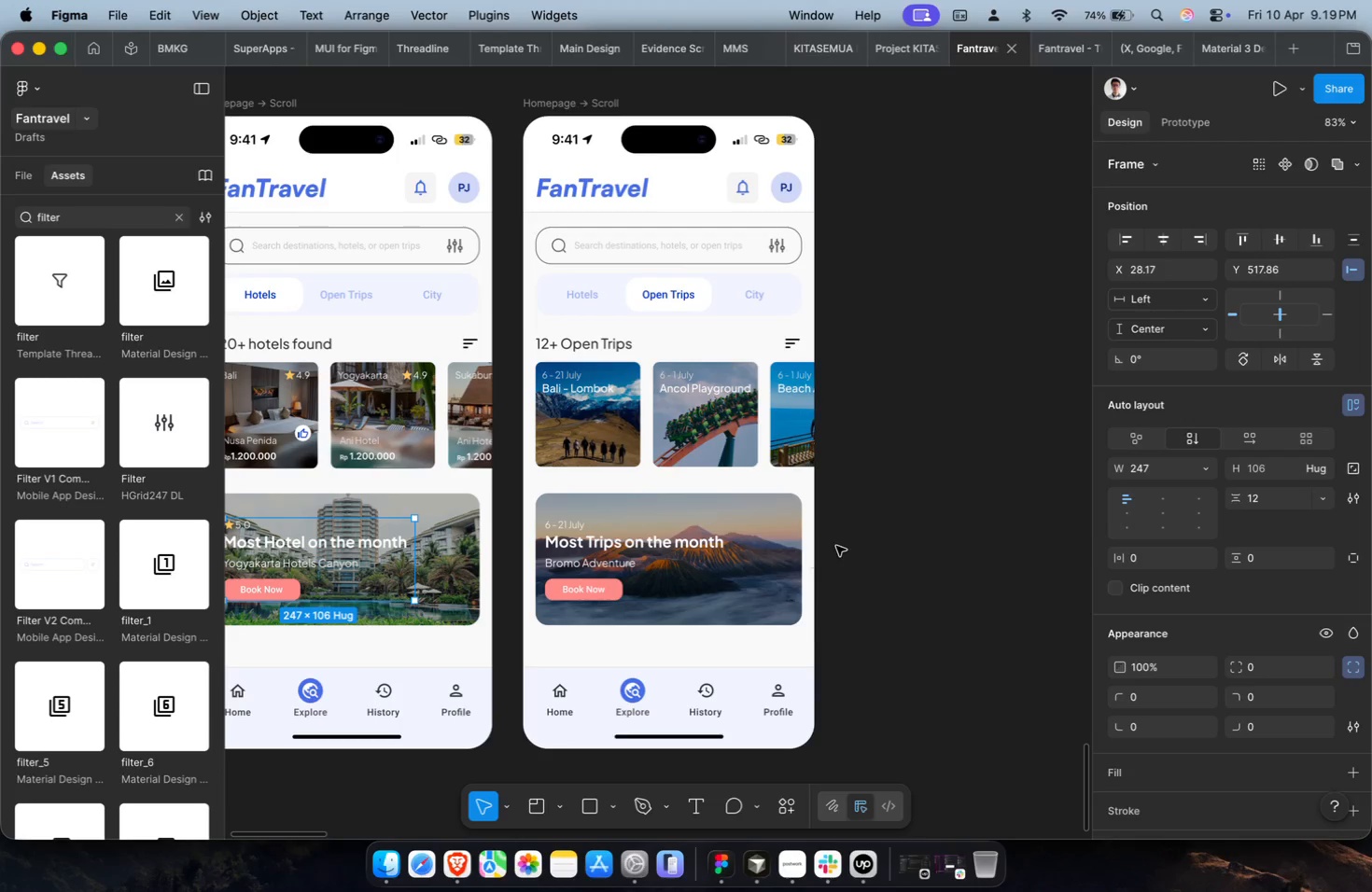 
scroll: coordinate [663, 561], scroll_direction: down, amount: 33.0
 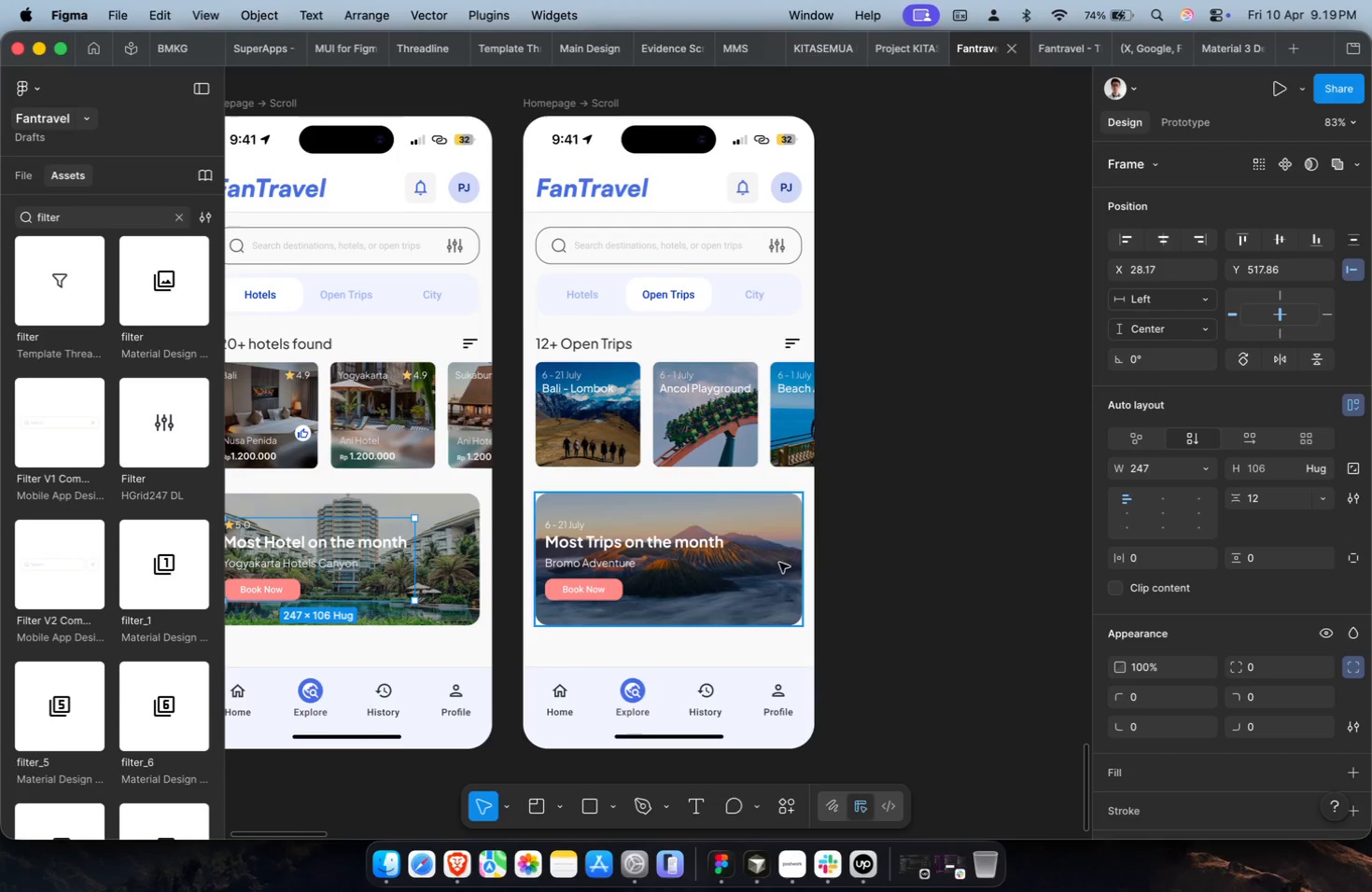 
left_click([869, 542])
 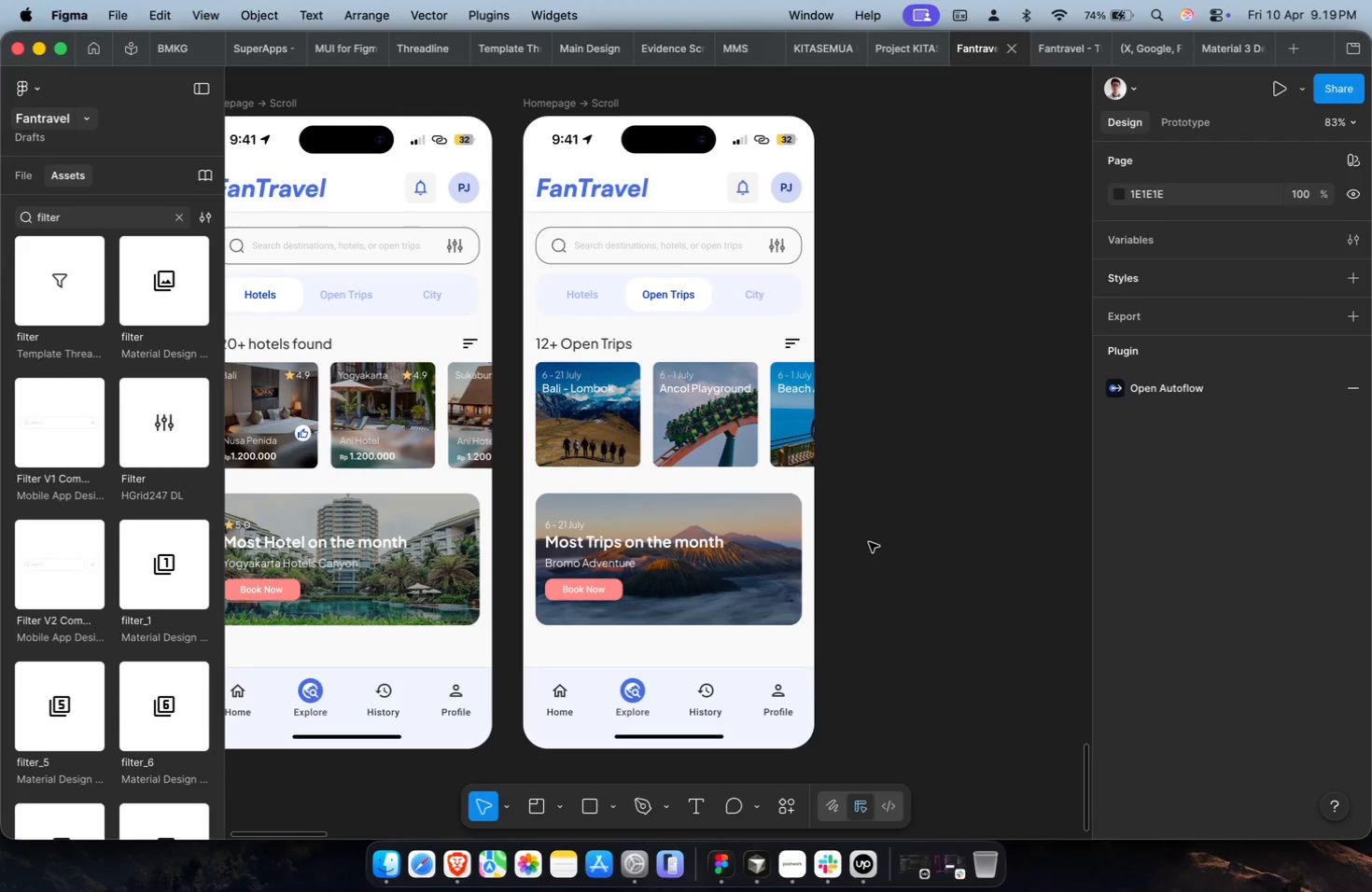 
scroll: coordinate [869, 542], scroll_direction: down, amount: 2.0
 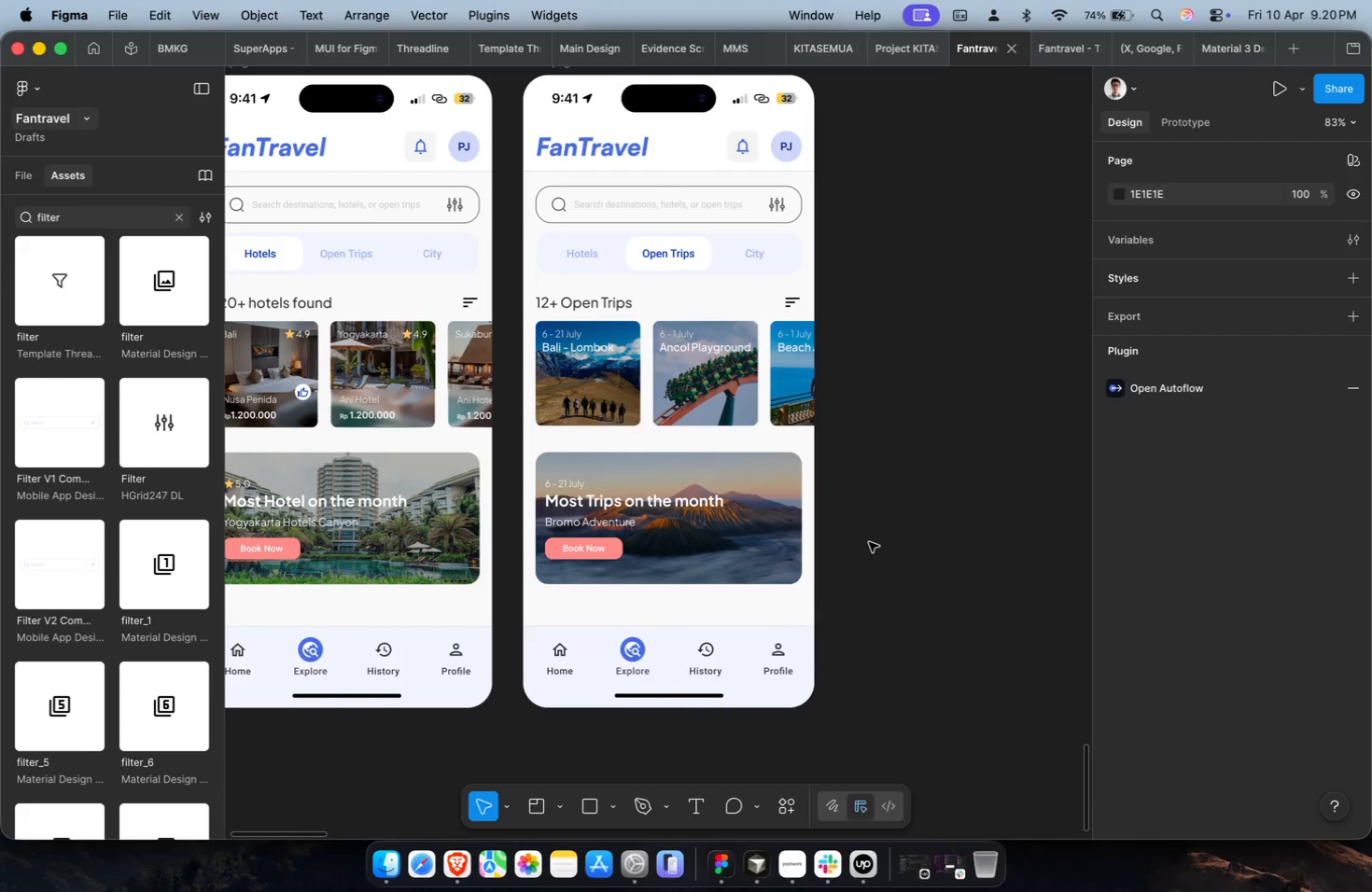 
wait(8.44)
 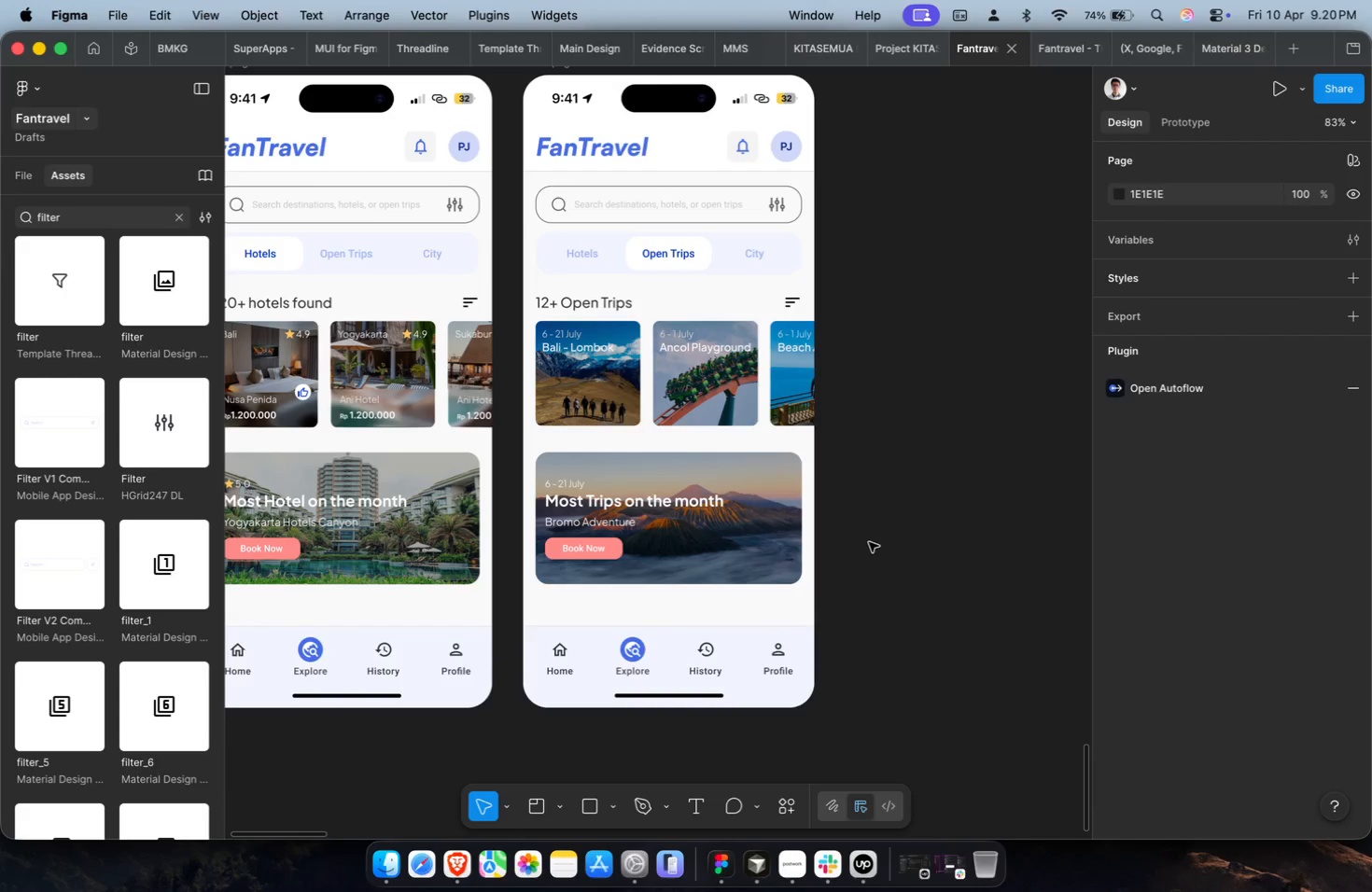 
key(Meta+CommandLeft)
 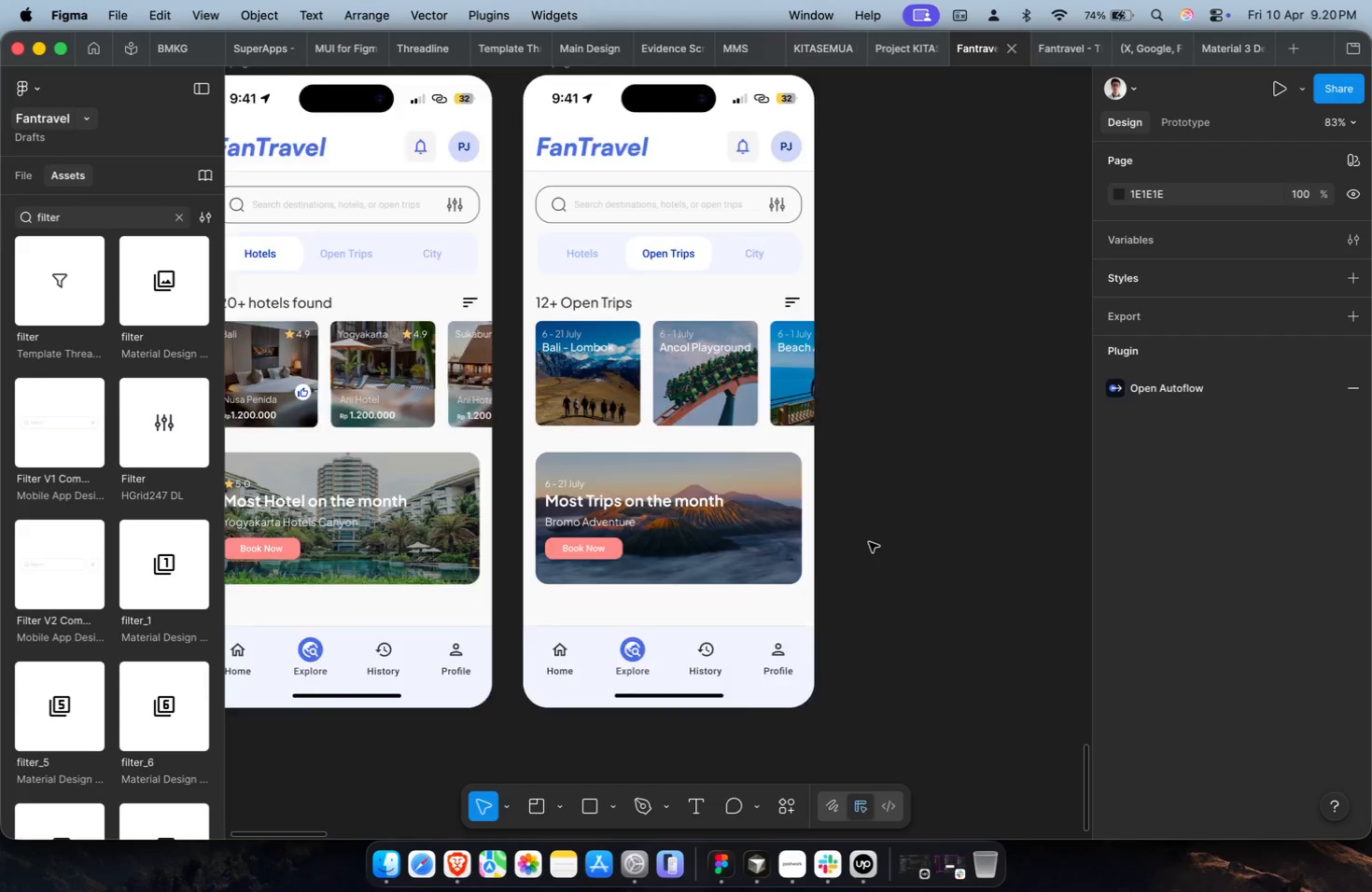 
scroll: coordinate [869, 542], scroll_direction: down, amount: 4.0
 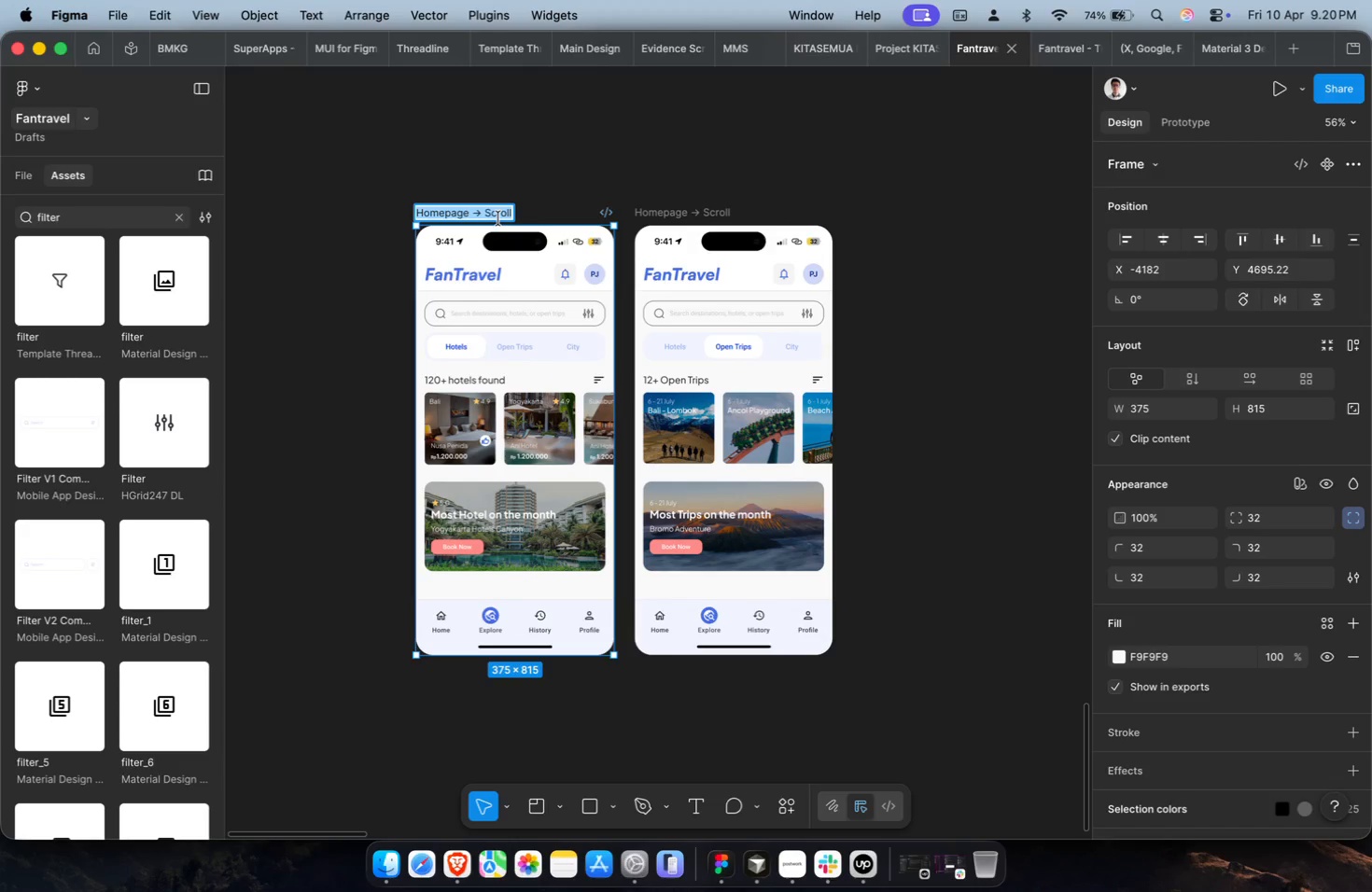 
type(Discovery 0>)
key(Backspace)
key(Backspace)
type(-> Hotels)
 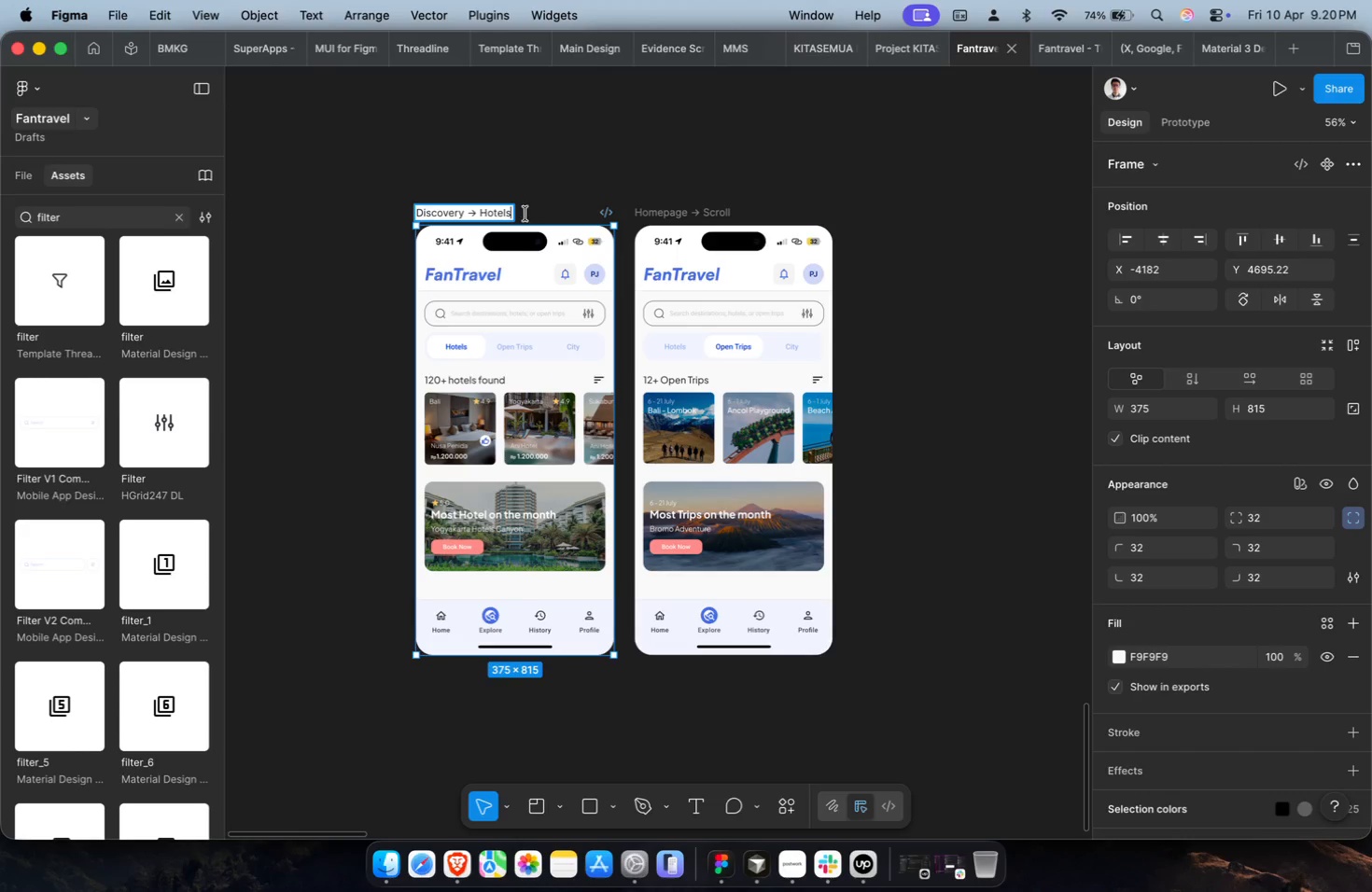 
key(Meta+A)
 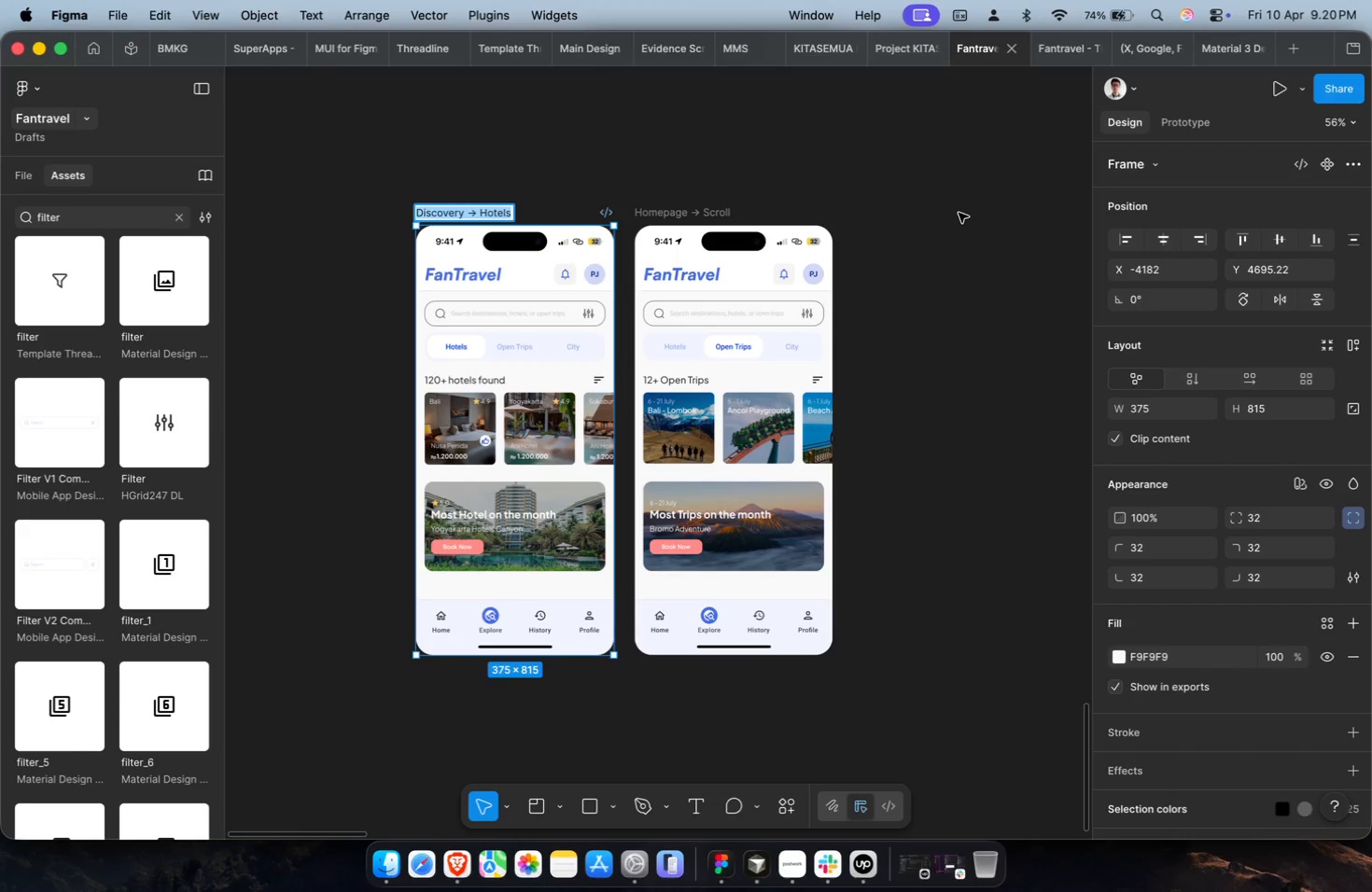 
key(Meta+C)
 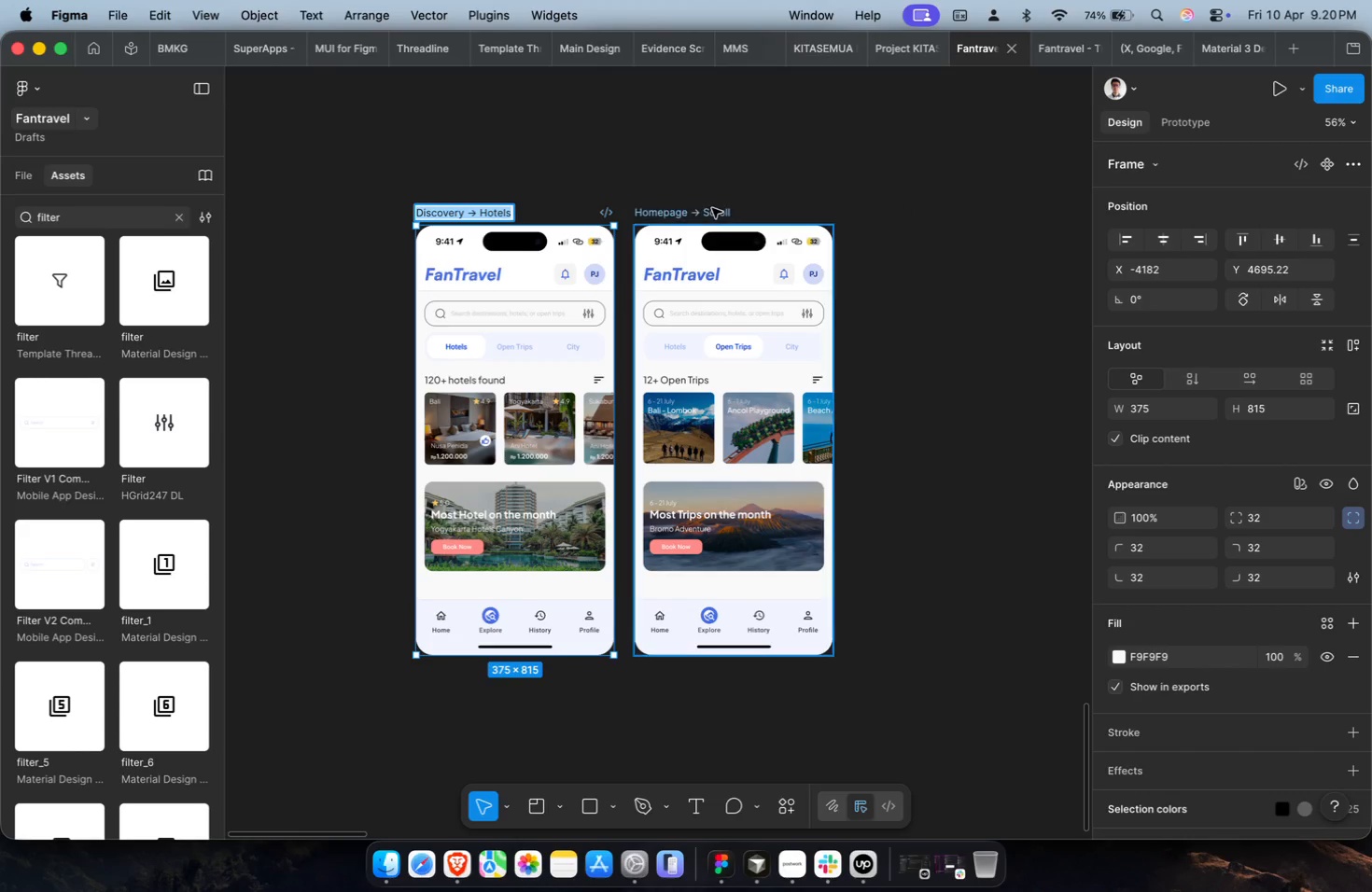 
double_click([712, 208])
 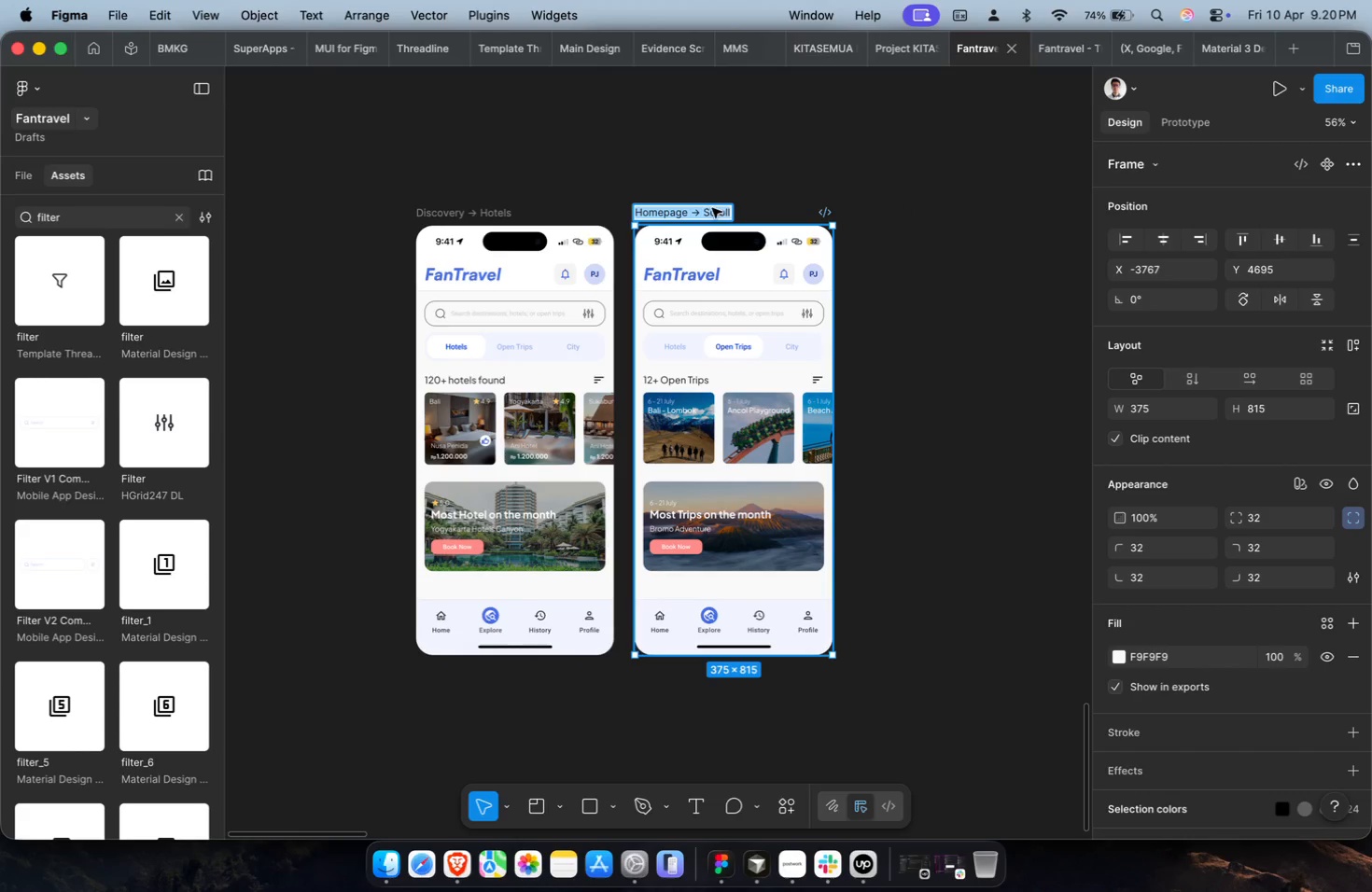 
key(Meta+CommandLeft)
 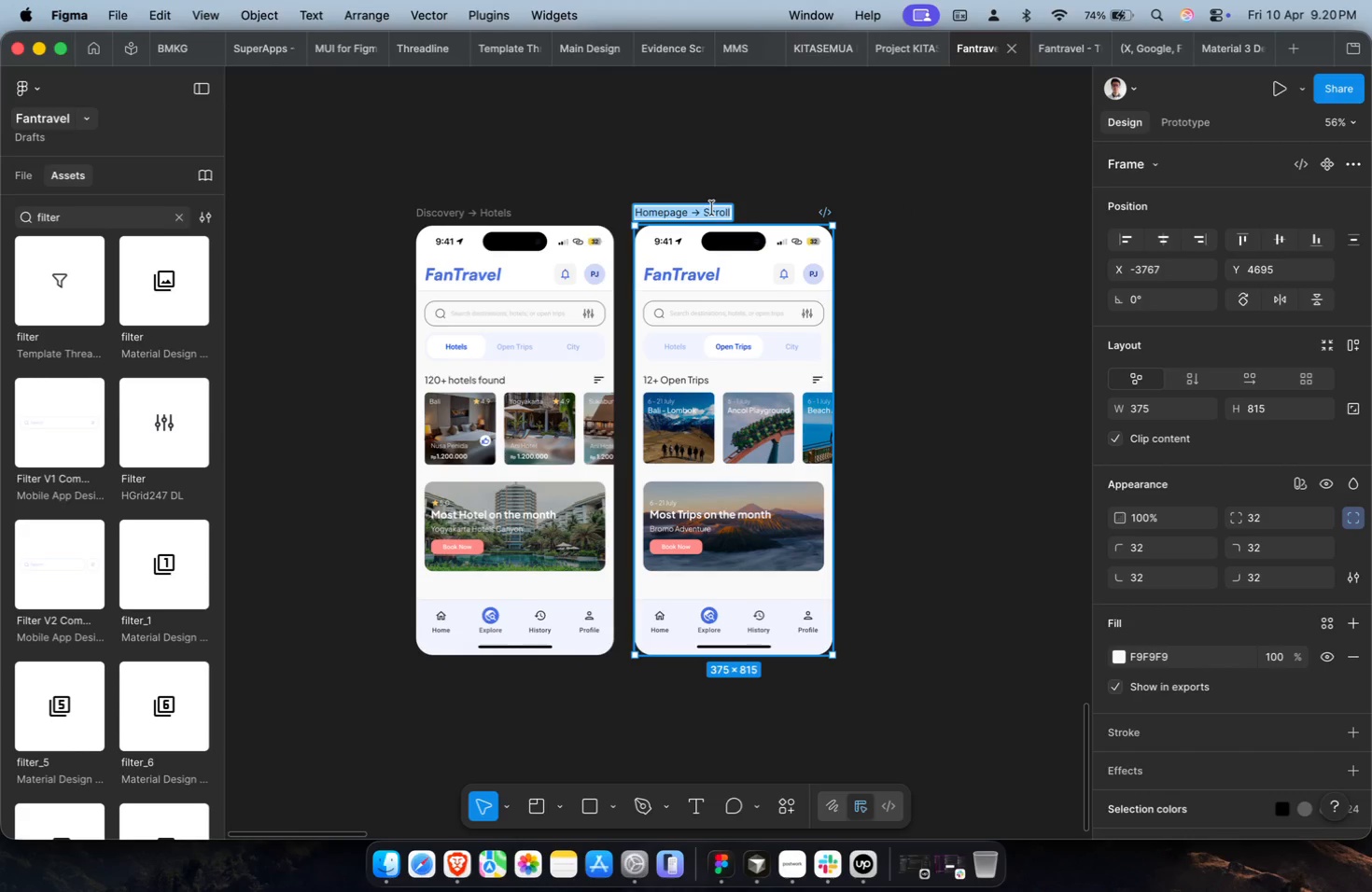 
key(Meta+V)
 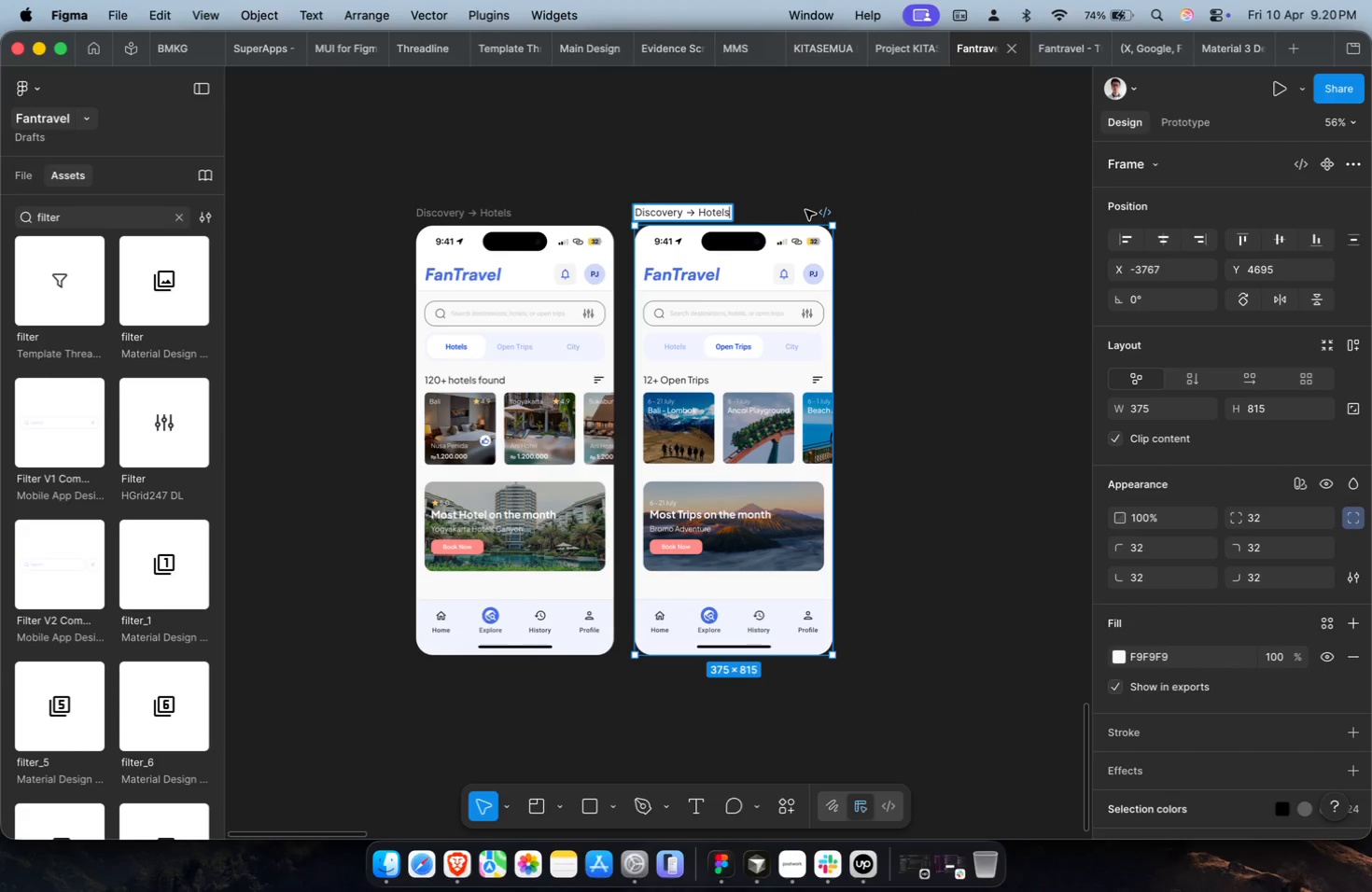 
key(Backspace)
key(Backspace)
key(Backspace)
key(Backspace)
key(Backspace)
key(Backspace)
type(Open Trips)
 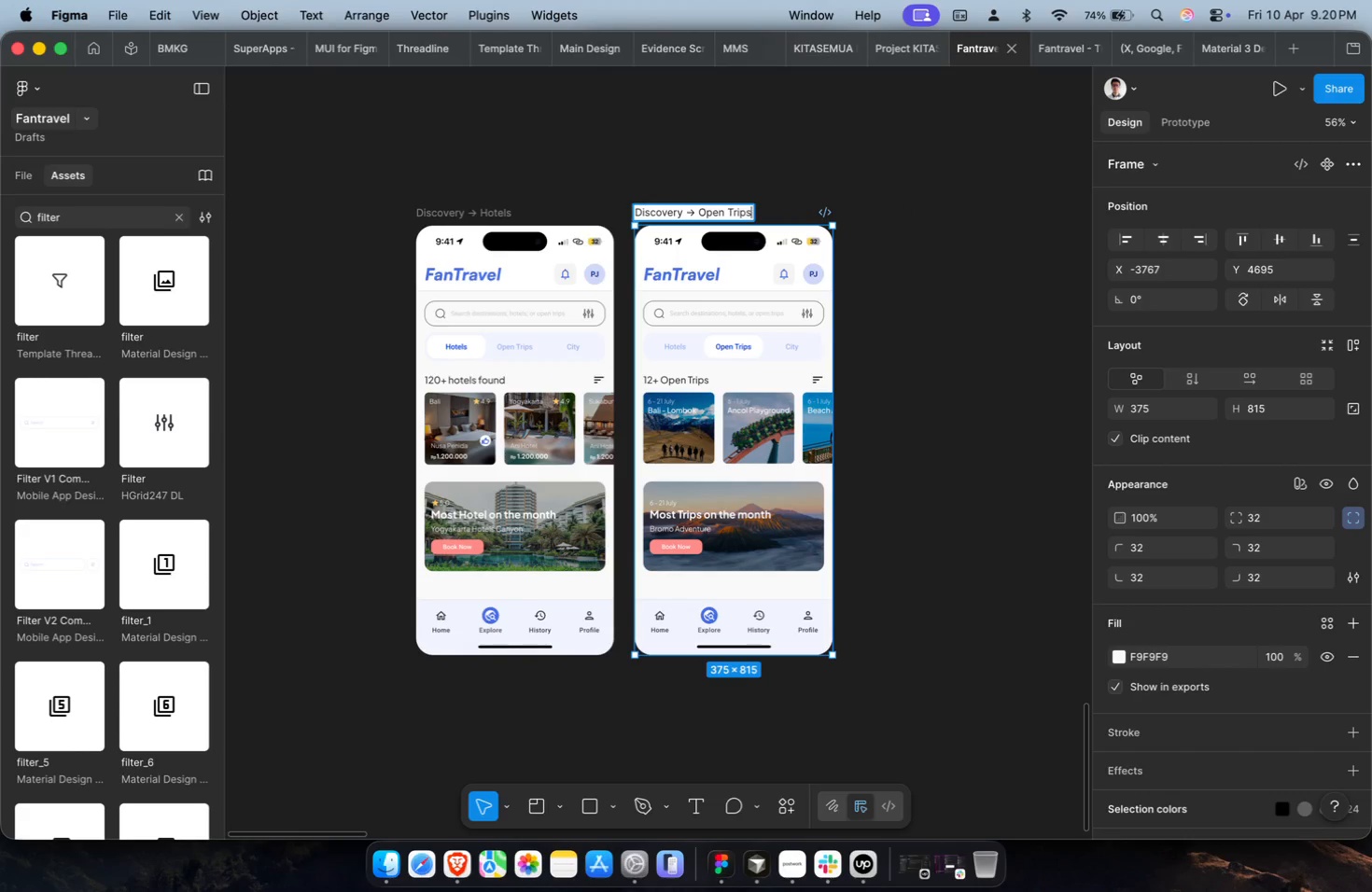 
key(Enter)
 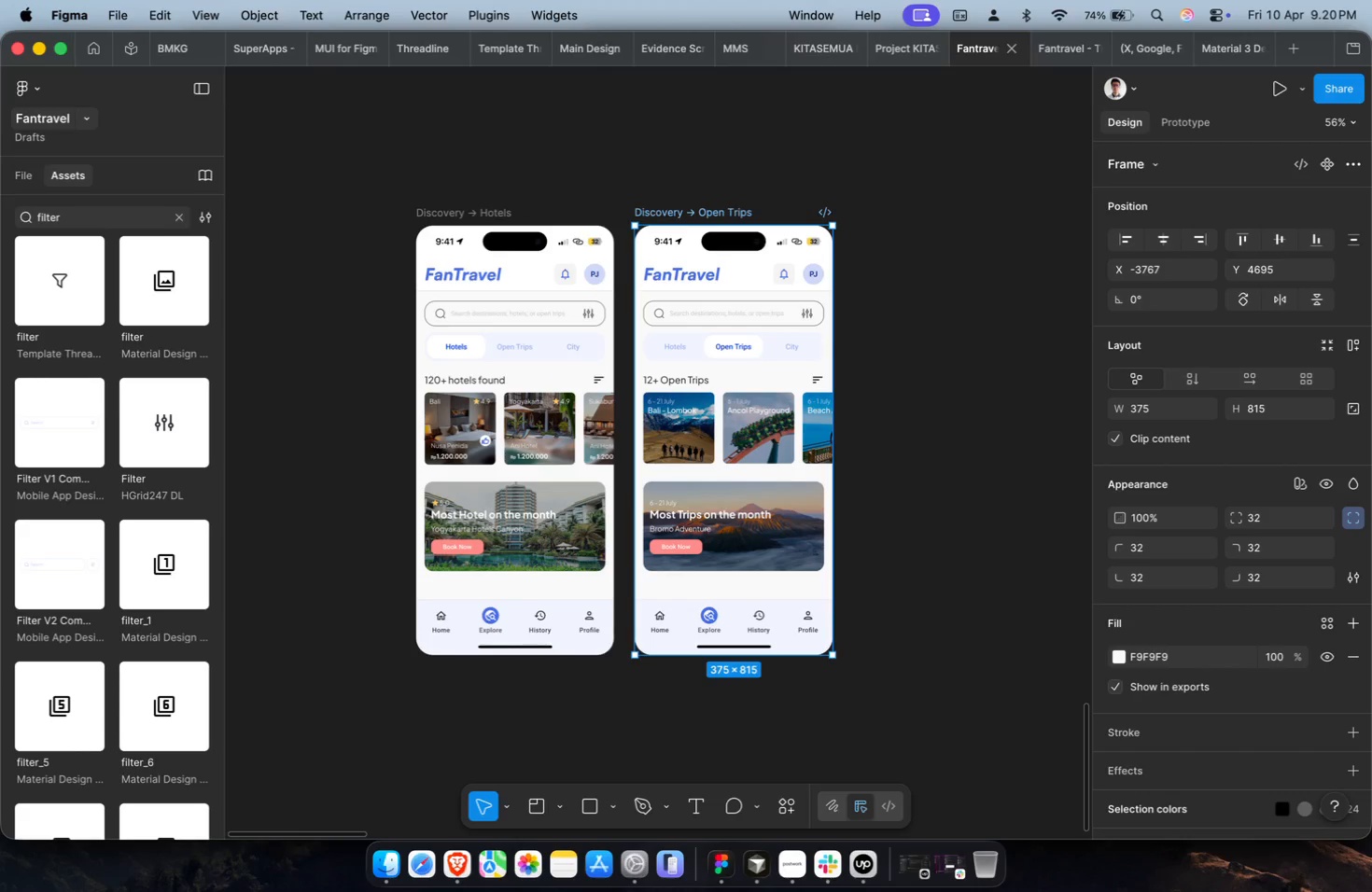 
wait(9.28)
 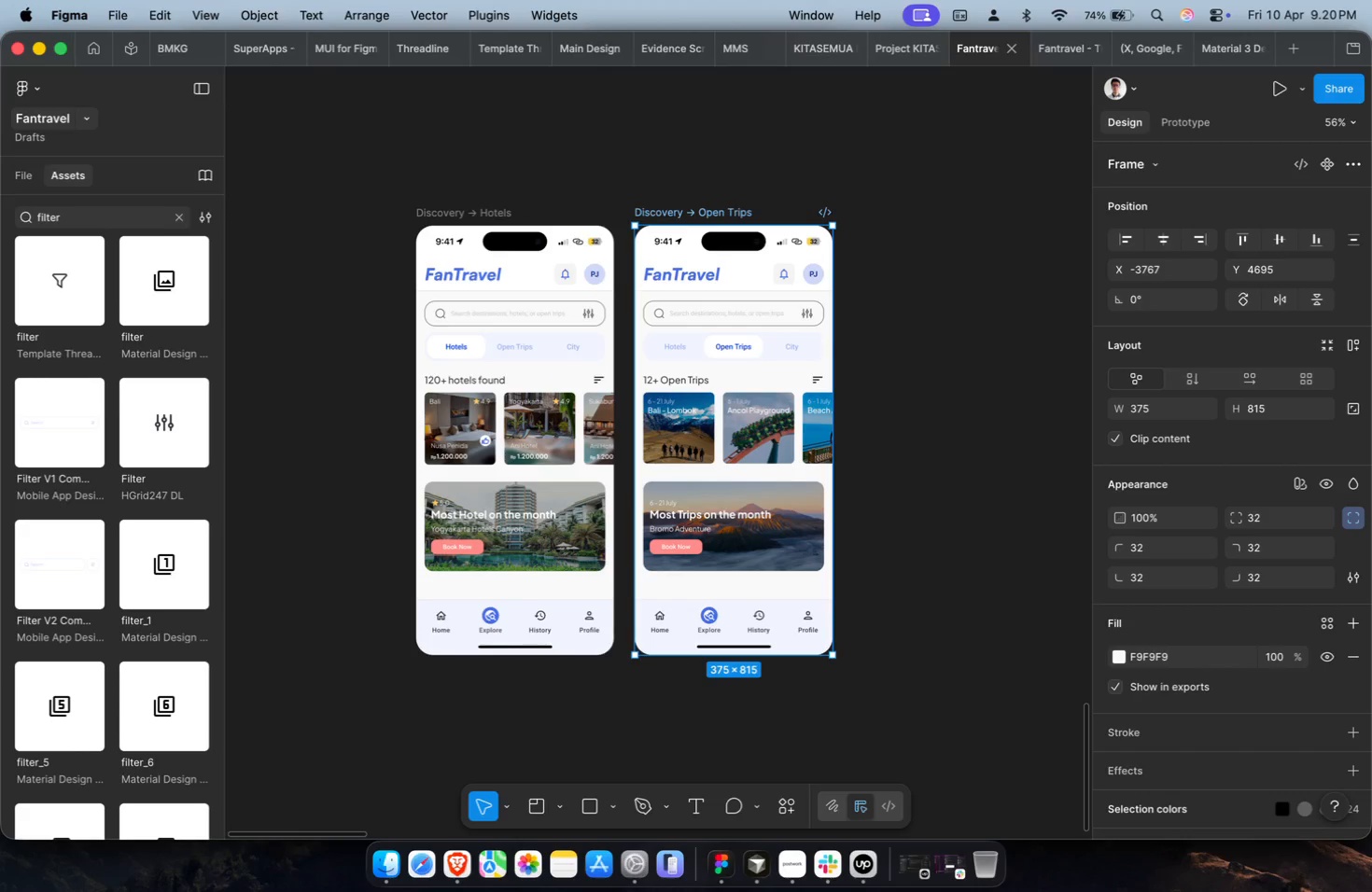 
scroll: coordinate [805, 210], scroll_direction: down, amount: 3.0
 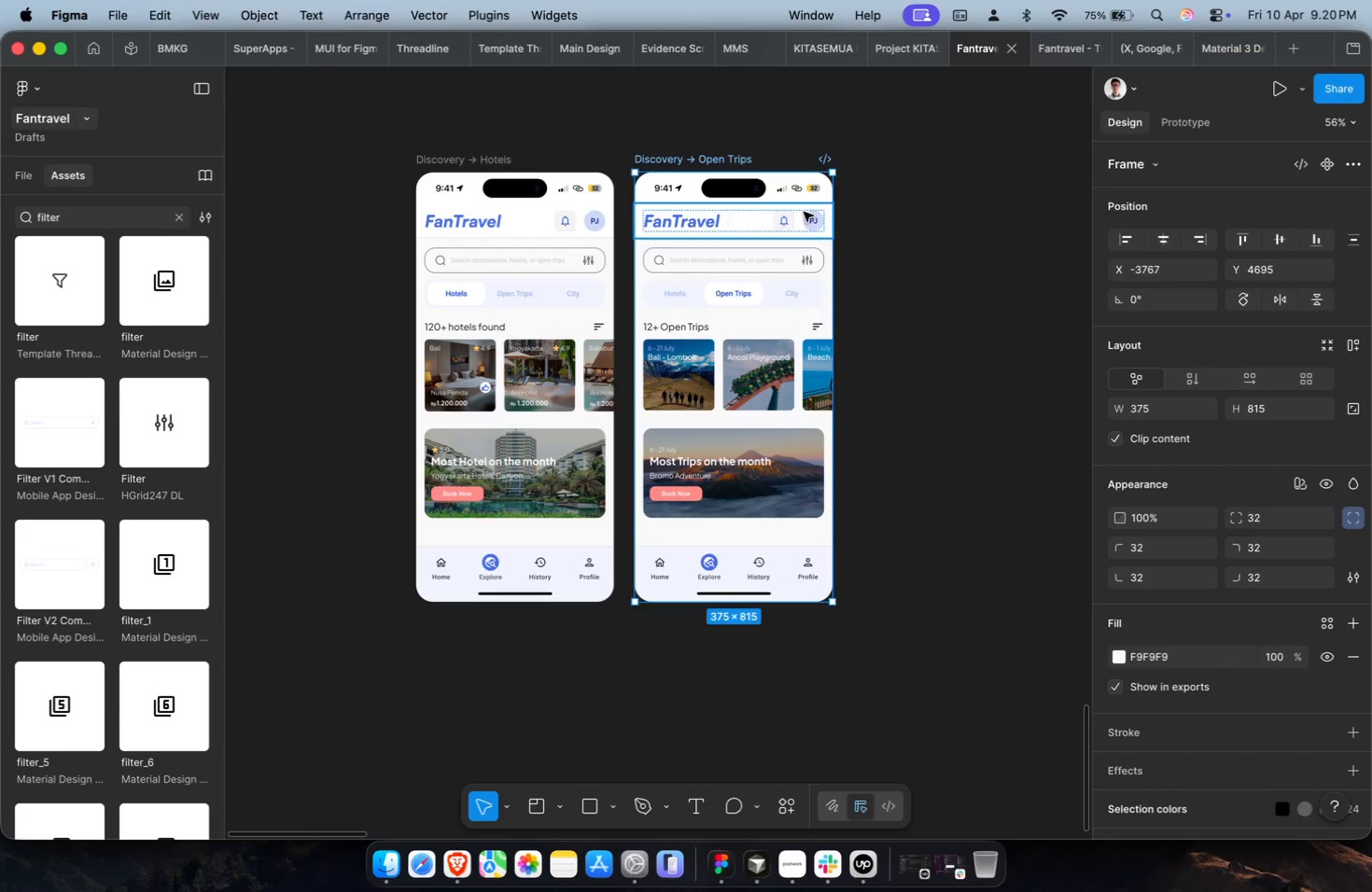 
left_click([889, 203])
 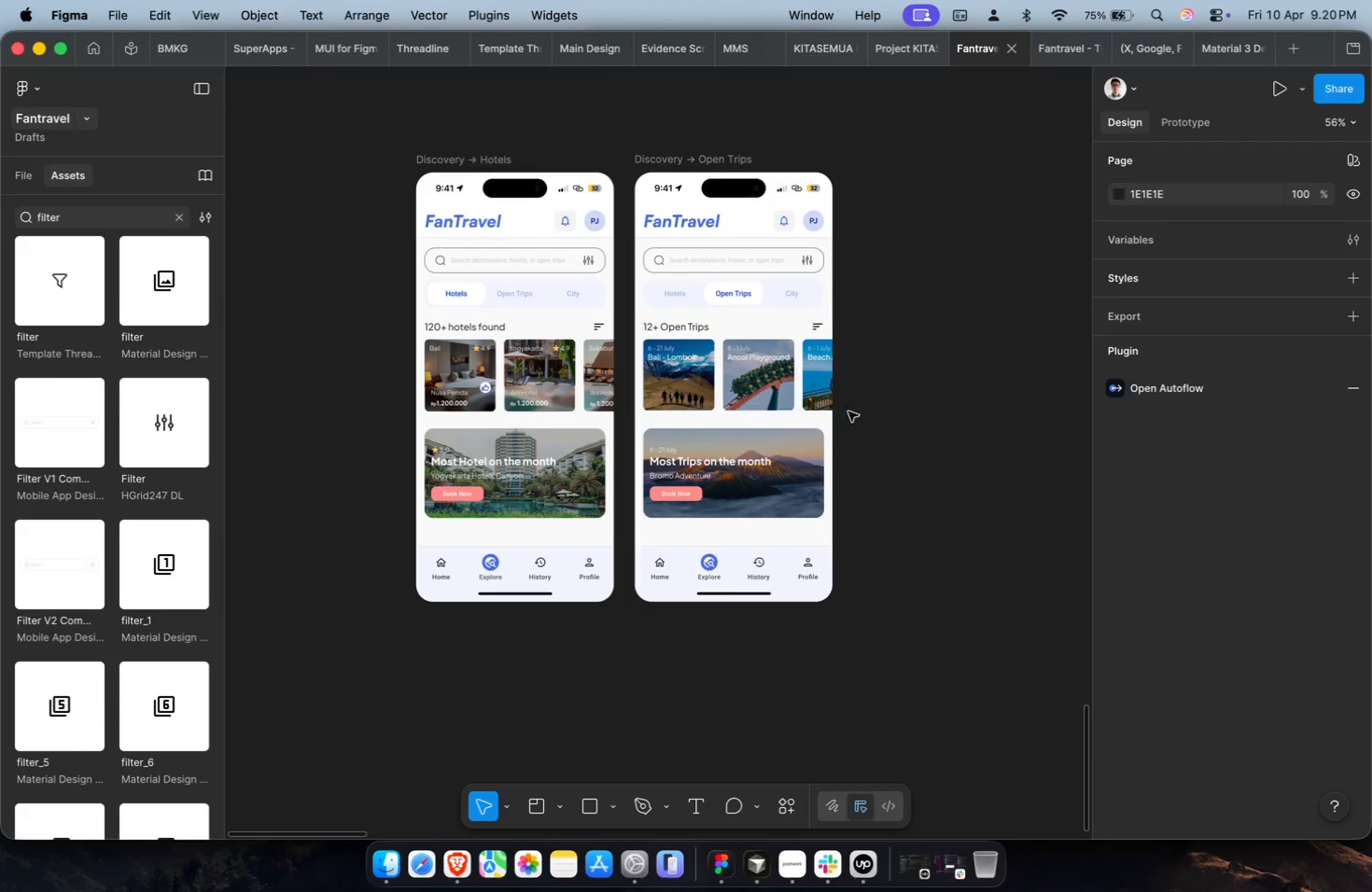 
hold_key(key=CommandLeft, duration=0.84)
scroll: coordinate [829, 380], scroll_direction: none, amount: 0.0
 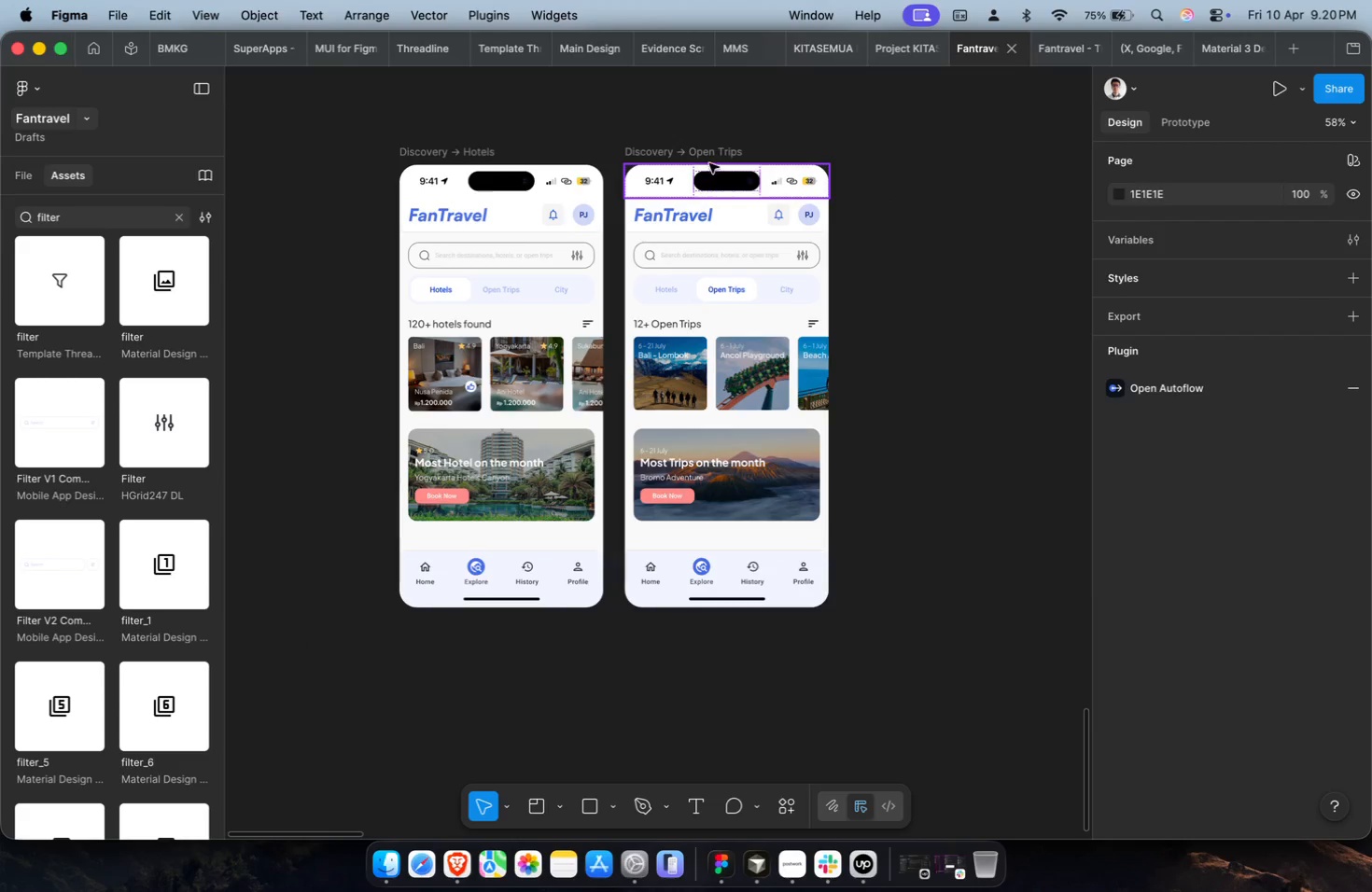 
left_click([709, 150])
 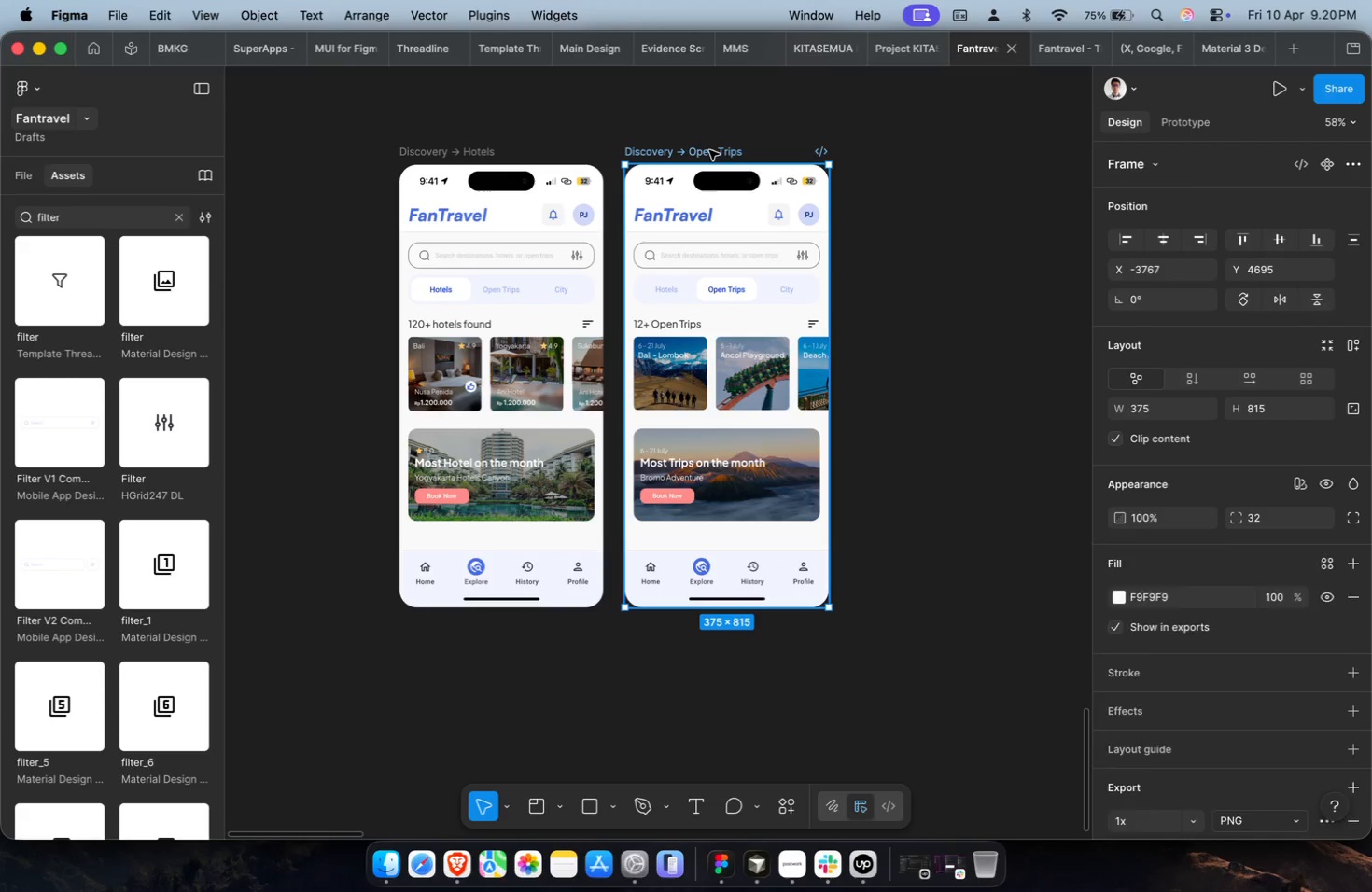 
key(Meta+CommandLeft)
 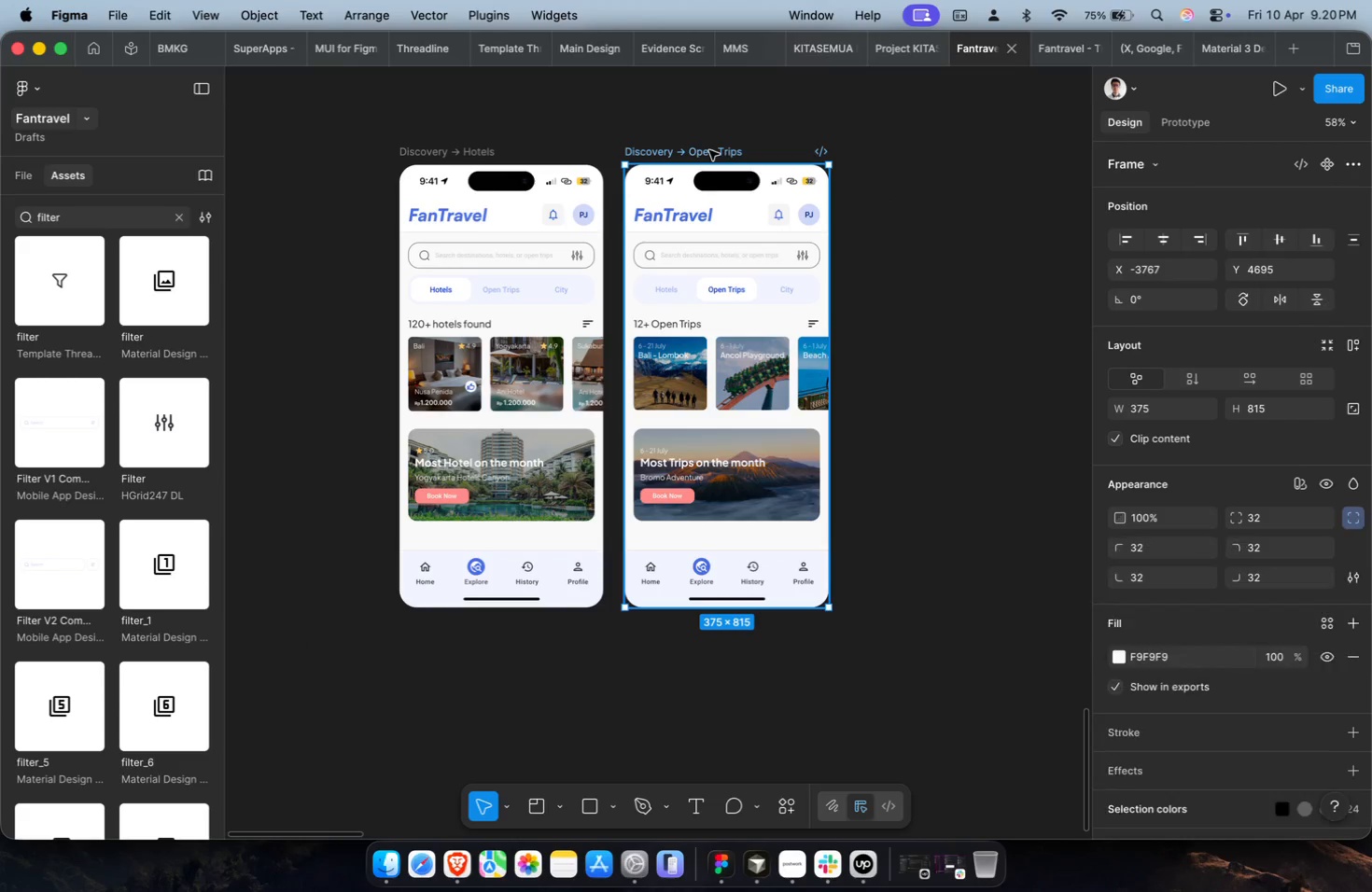 
key(Meta+D)
 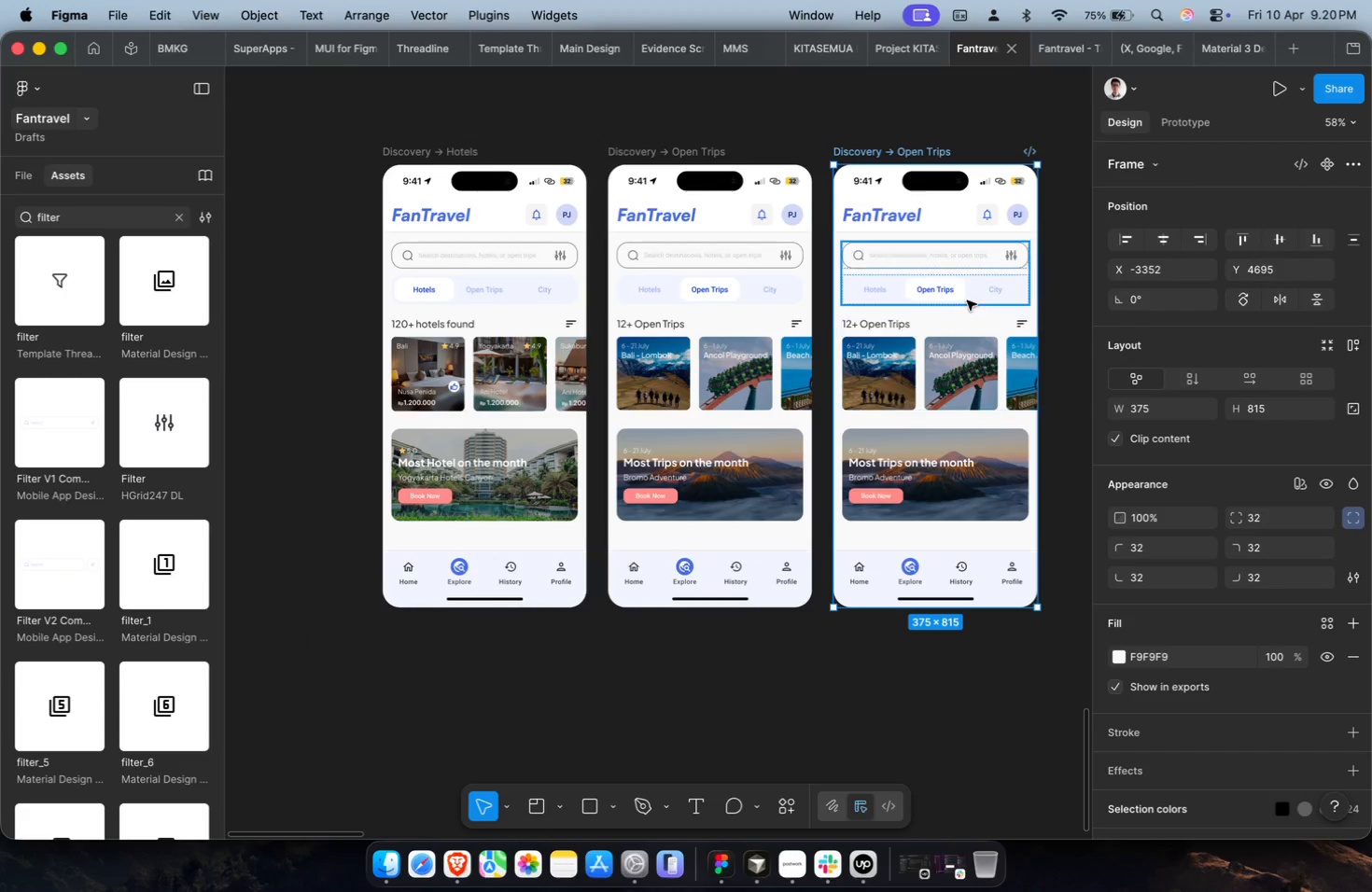 
double_click([968, 299])
 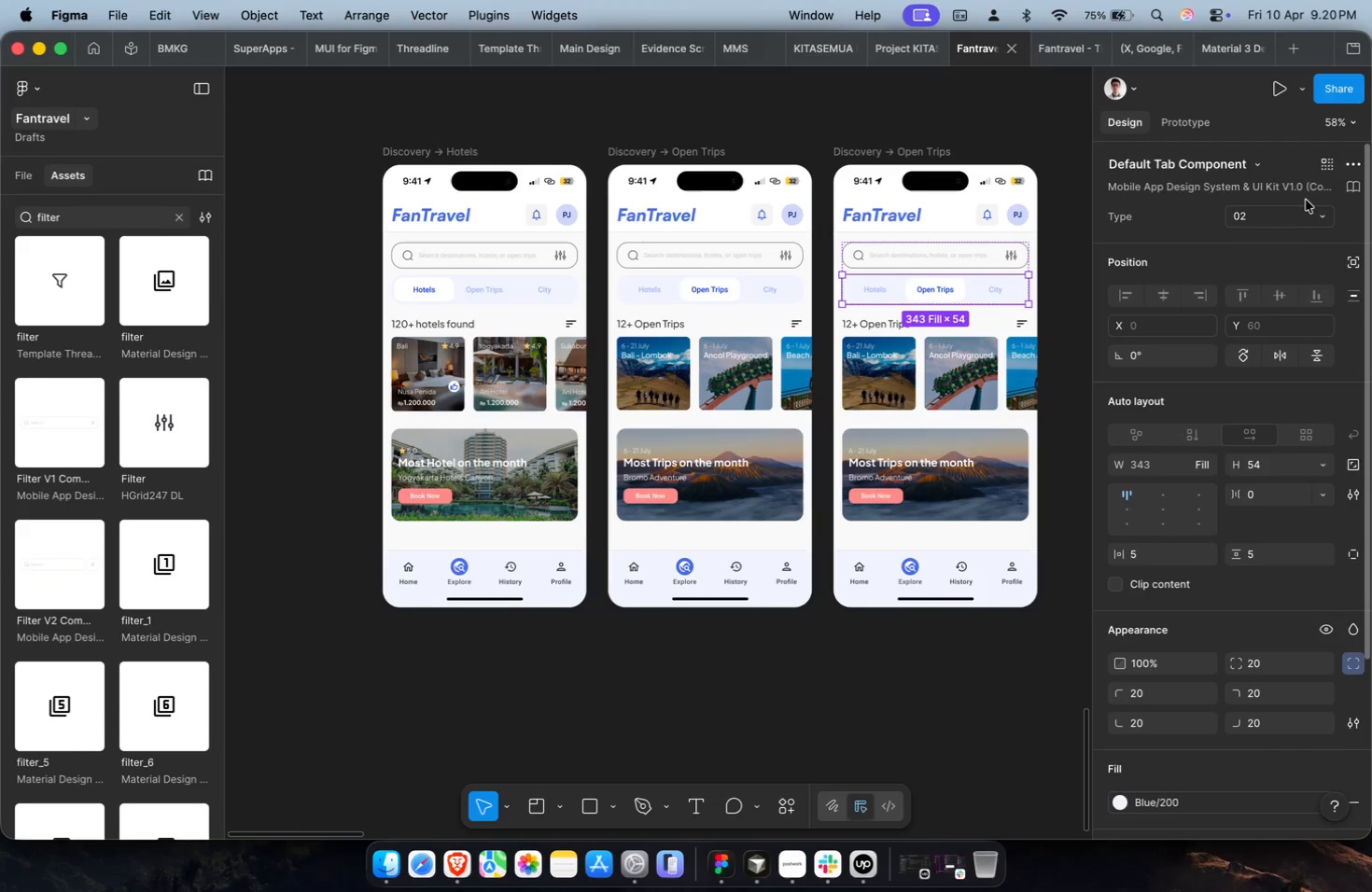 
left_click([1297, 212])
 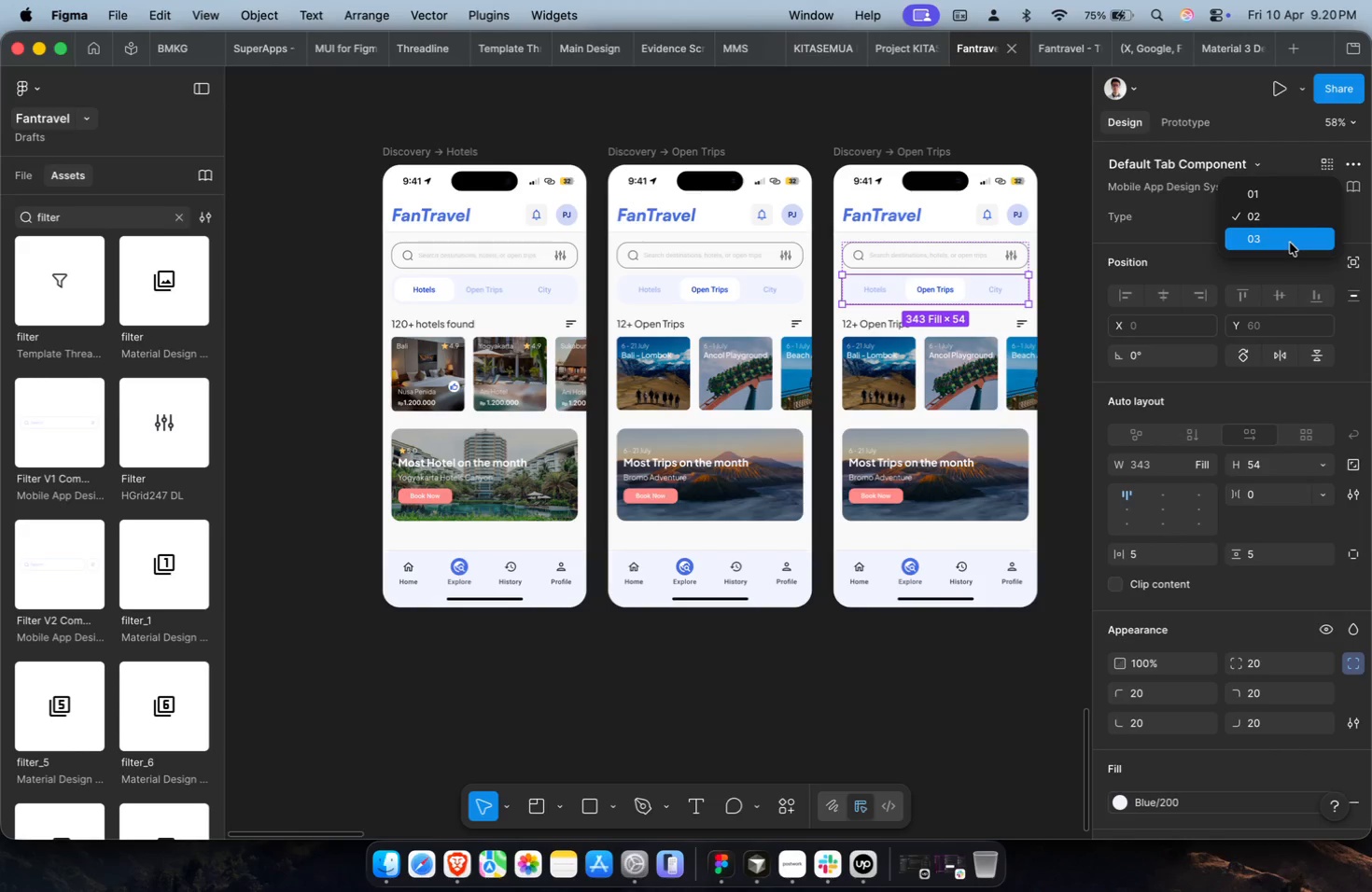 
double_click([1290, 243])
 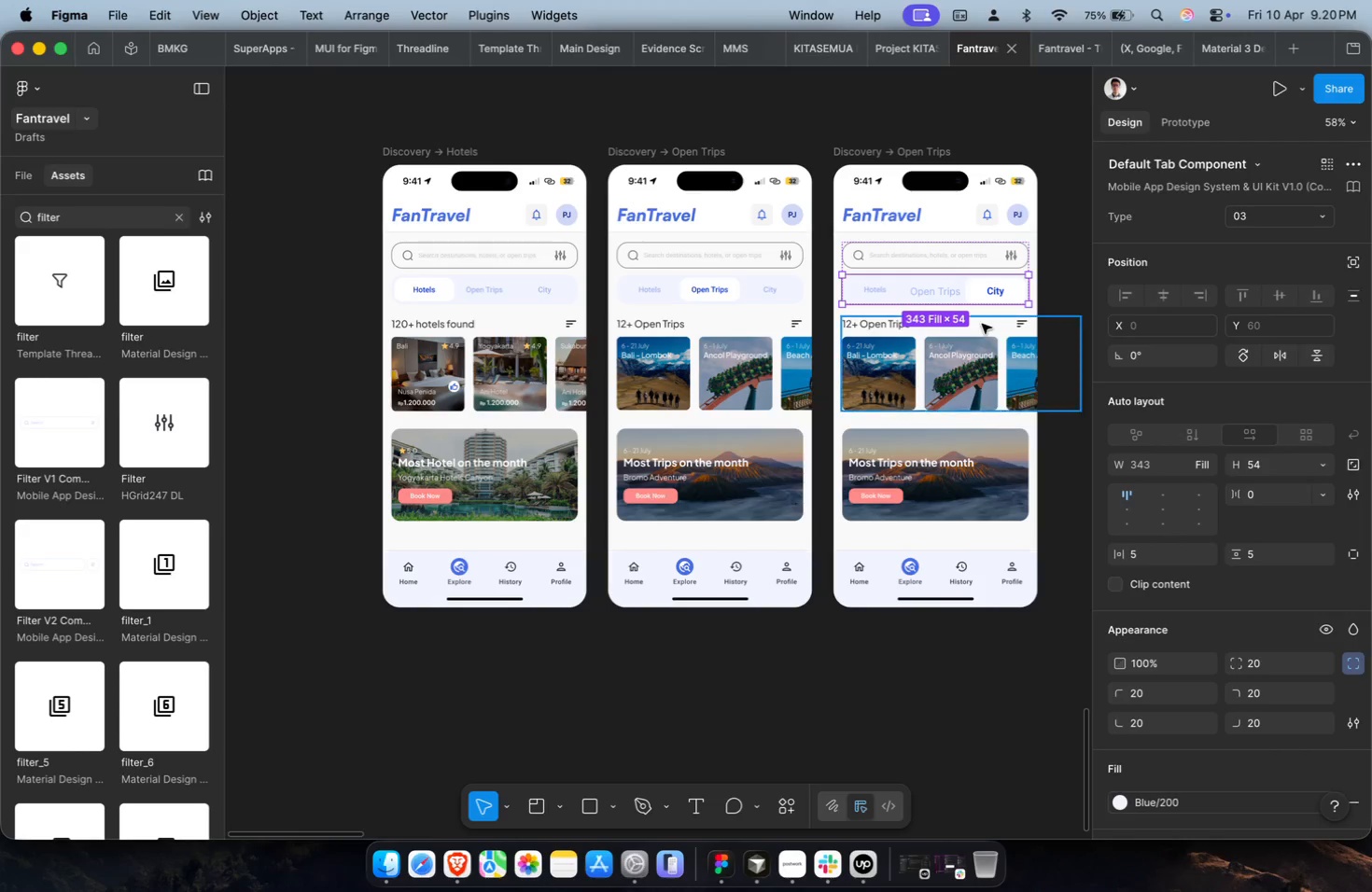 
hold_key(key=CommandLeft, duration=1.53)
left_click([991, 289])
 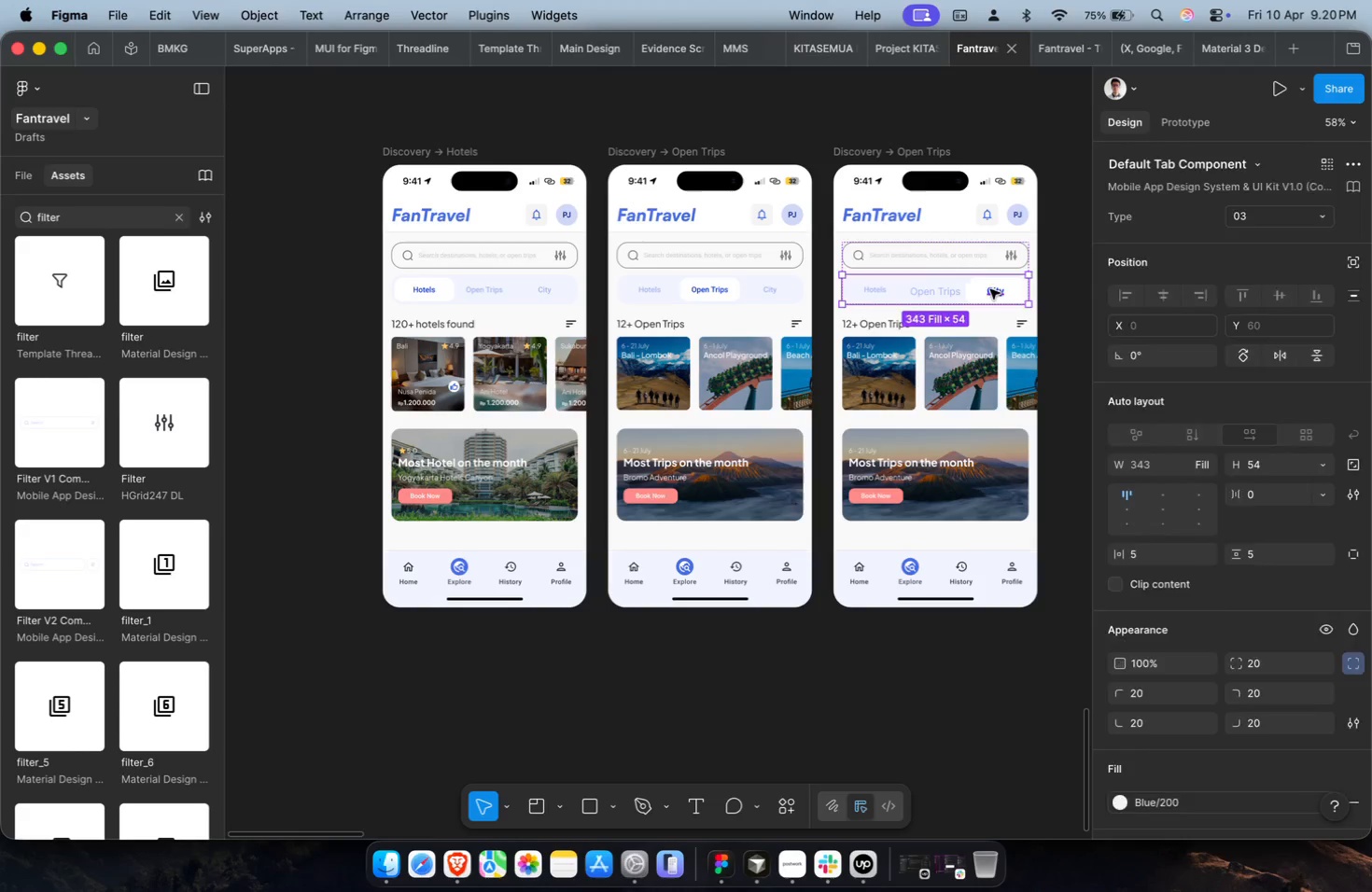 
hold_key(key=ShiftLeft, duration=0.89)
double_click([940, 292])
 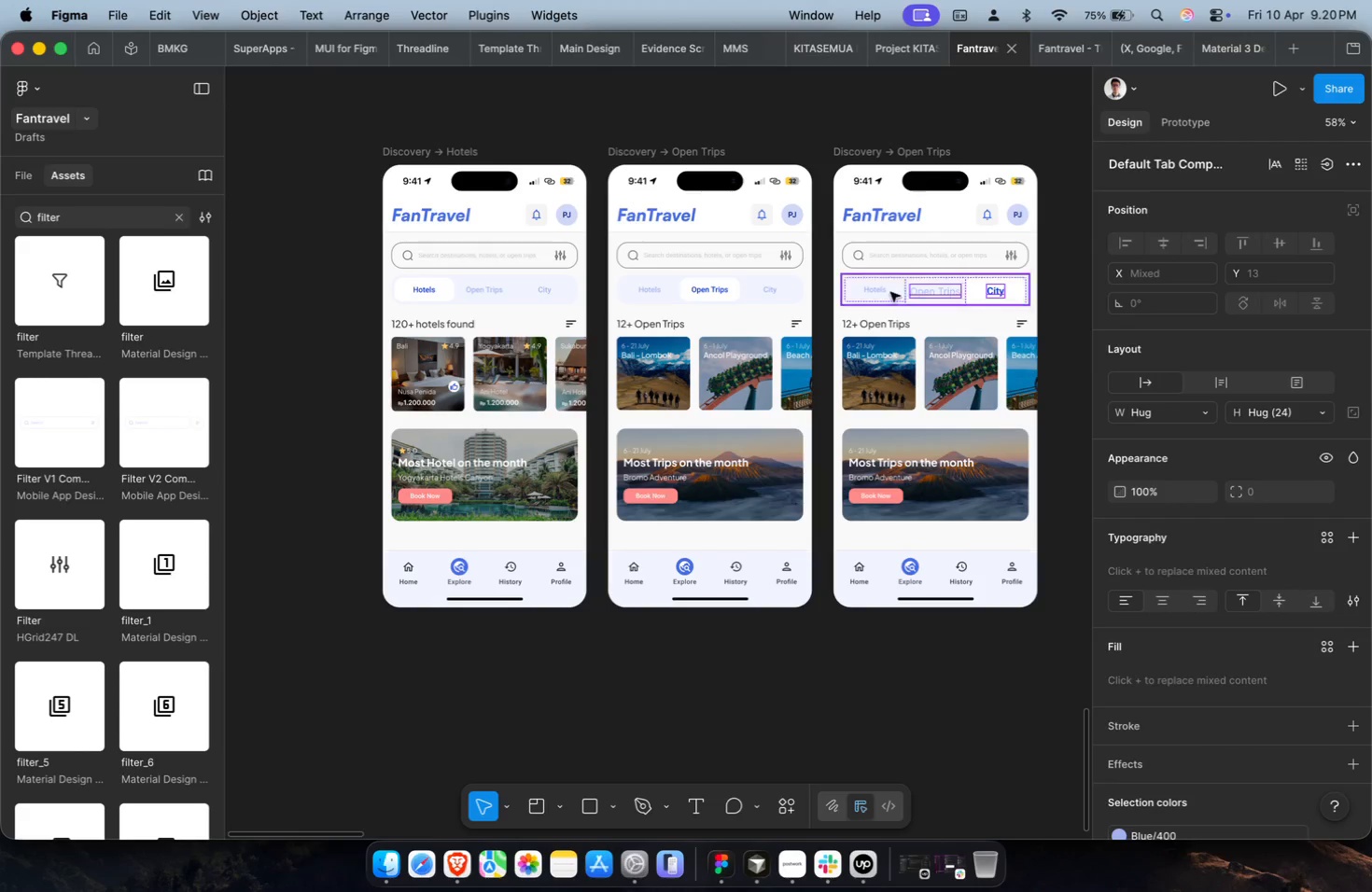 
triple_click([881, 292])
 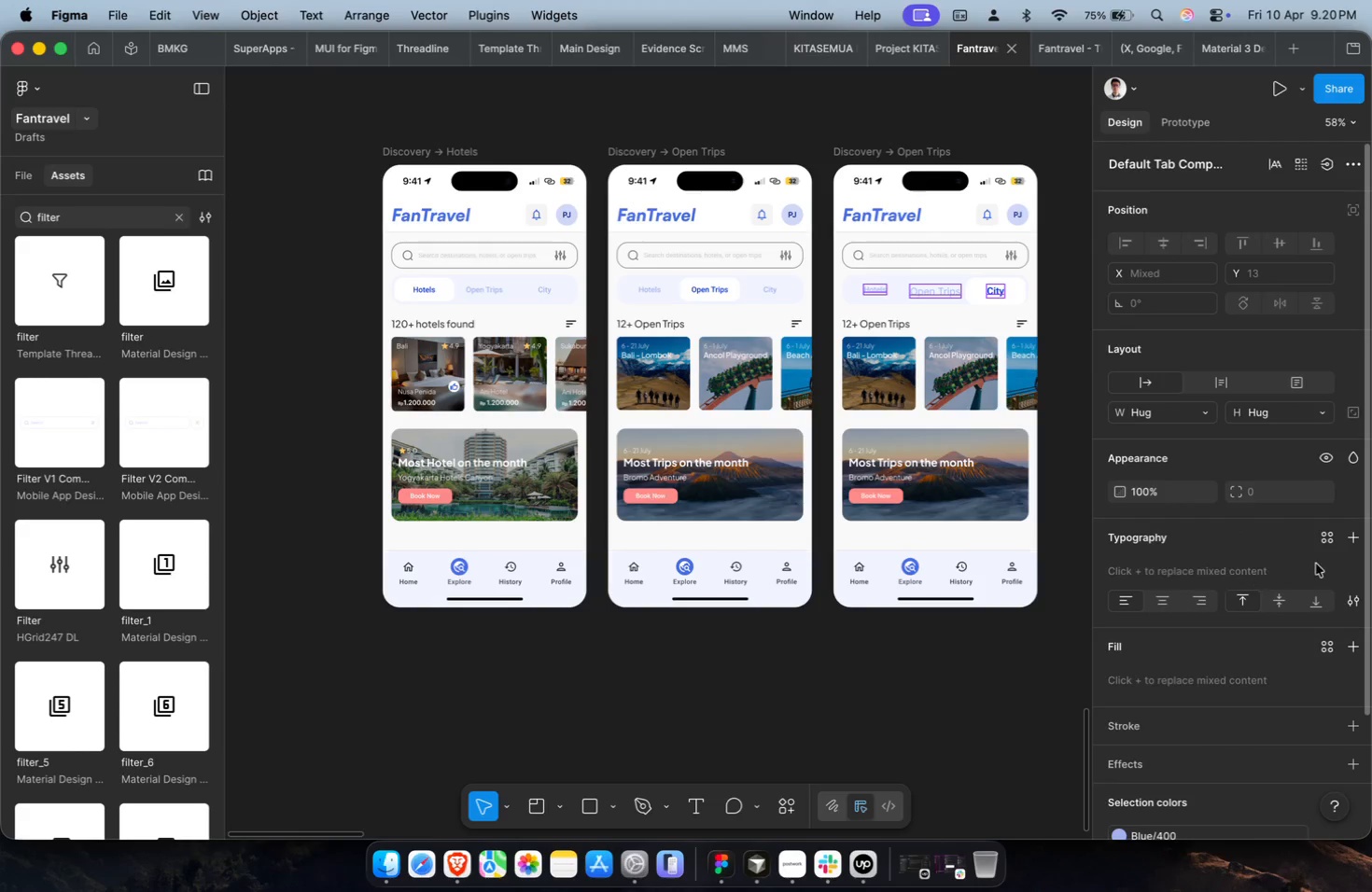 
left_click([1323, 545])
 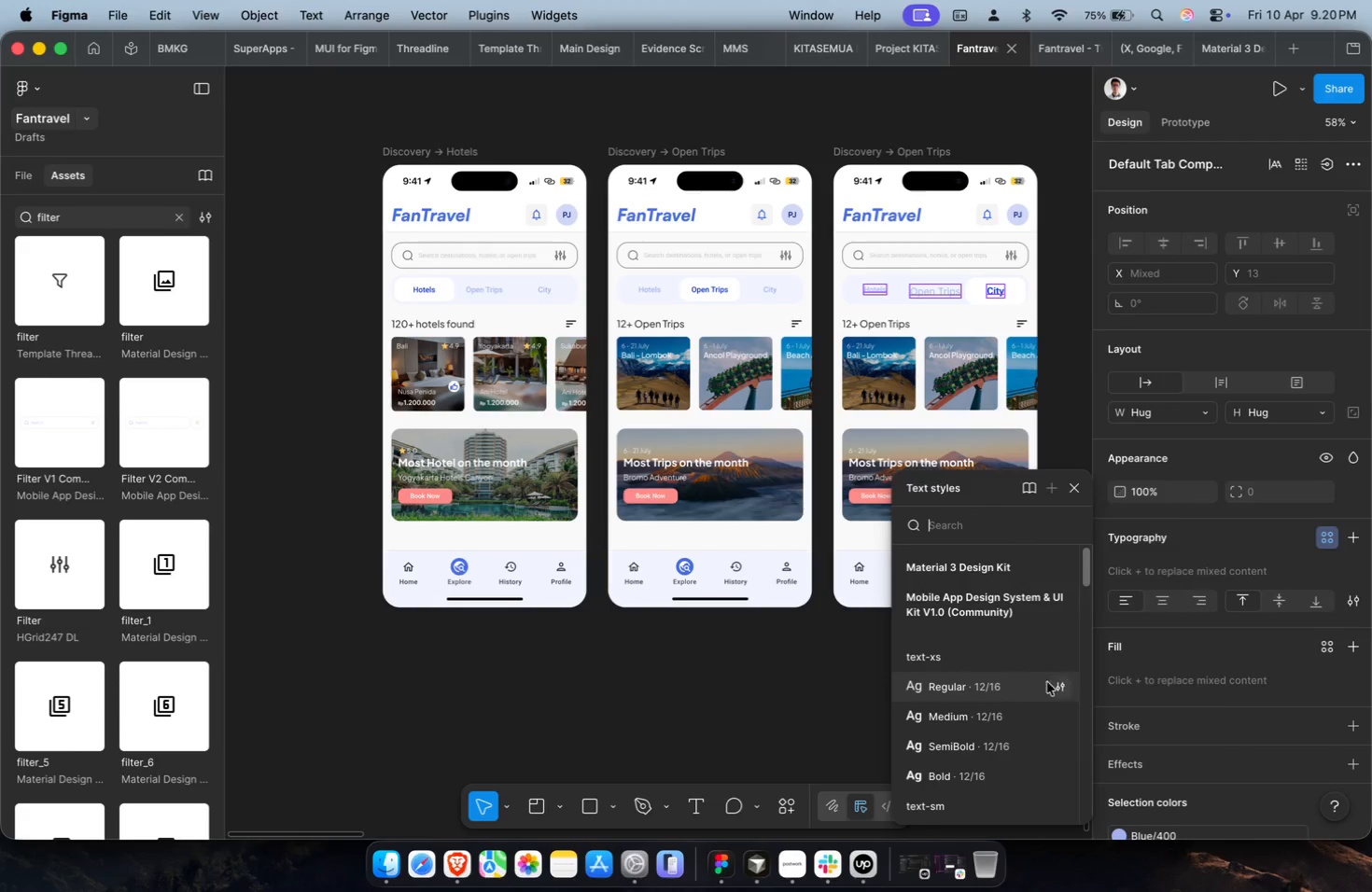 
scroll: coordinate [1032, 696], scroll_direction: down, amount: 4.0
 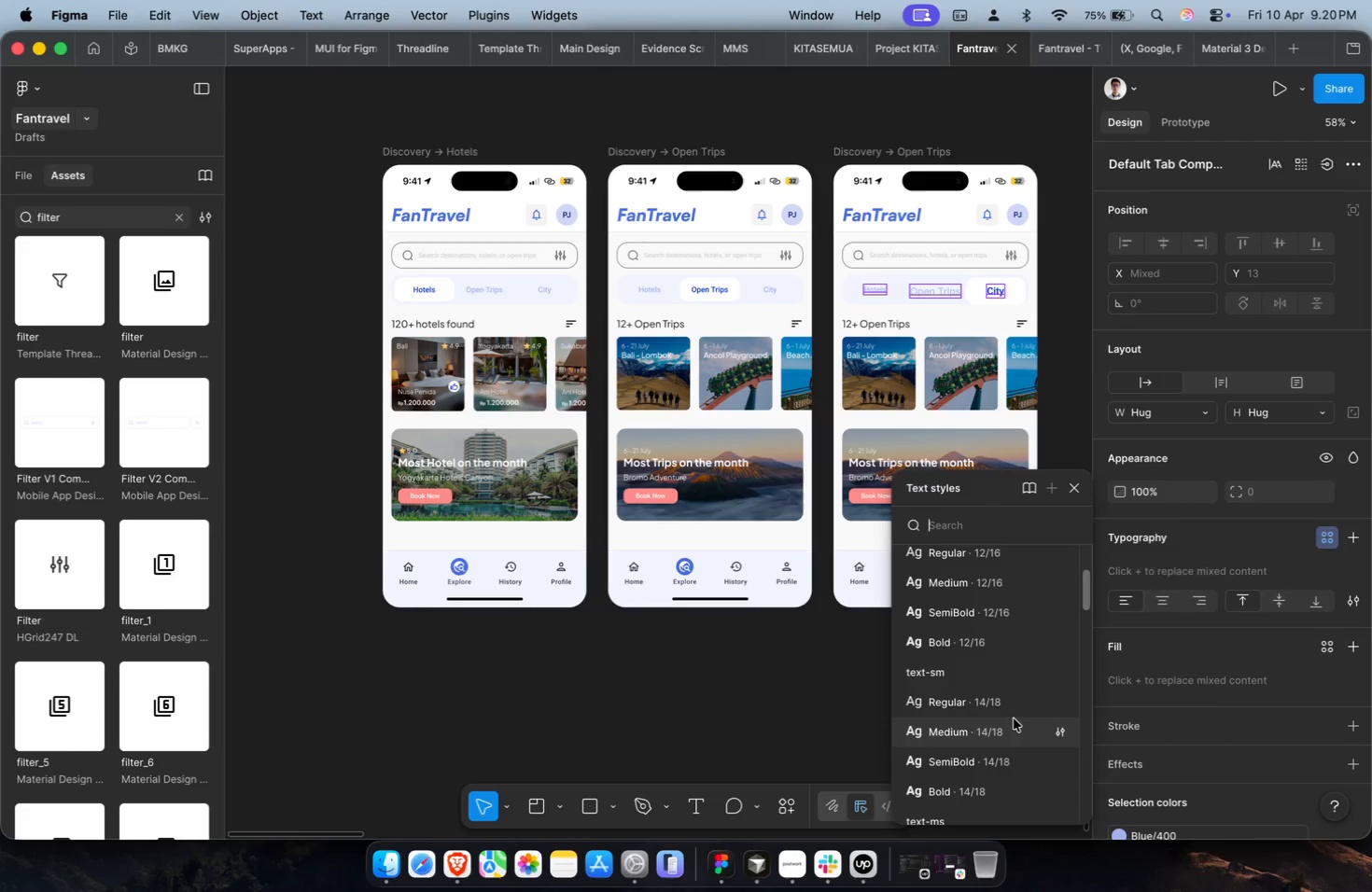 
left_click([1012, 723])
 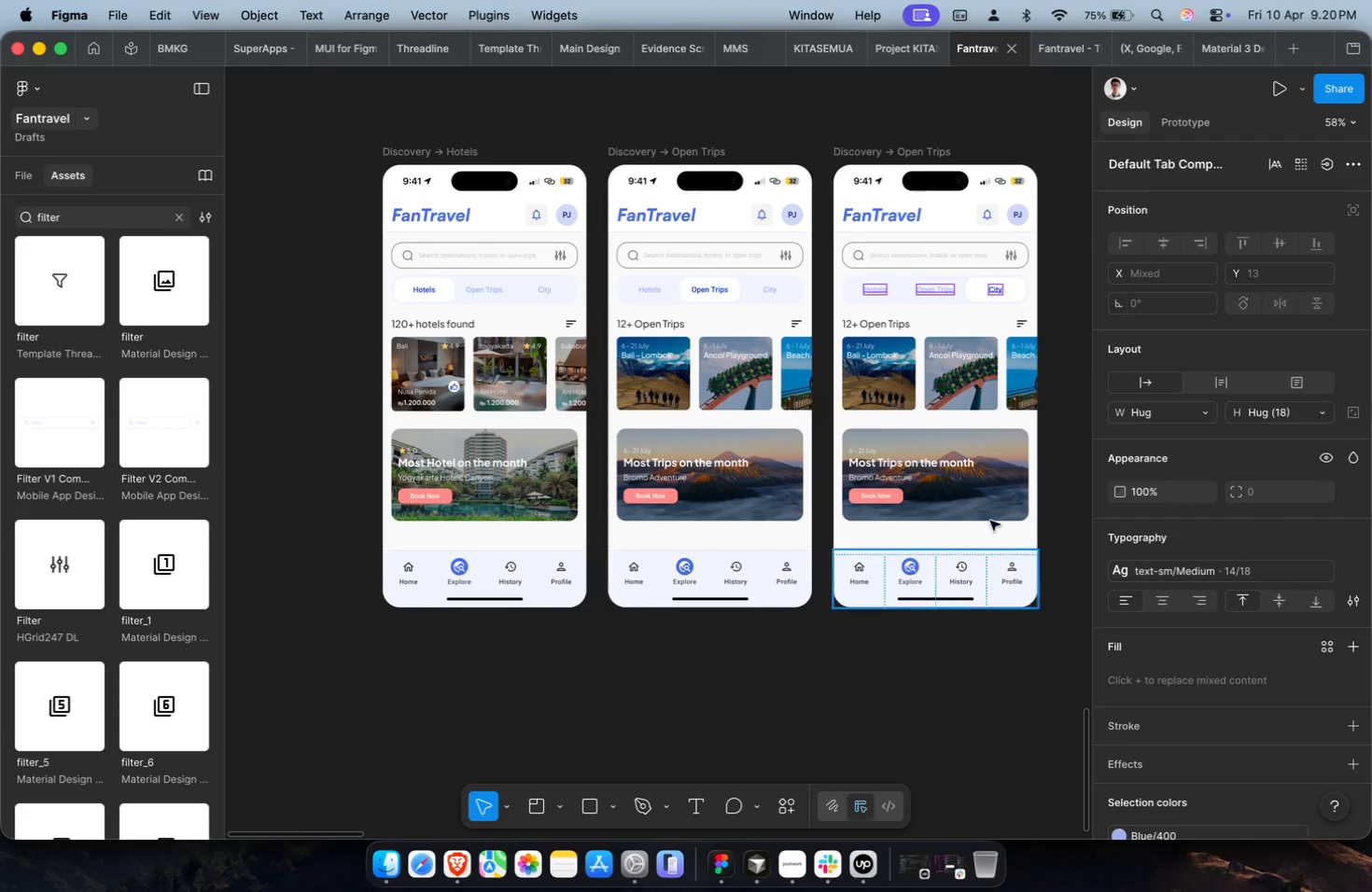 
hold_key(key=CommandLeft, duration=0.44)
scroll: coordinate [1022, 345], scroll_direction: up, amount: 6.0
 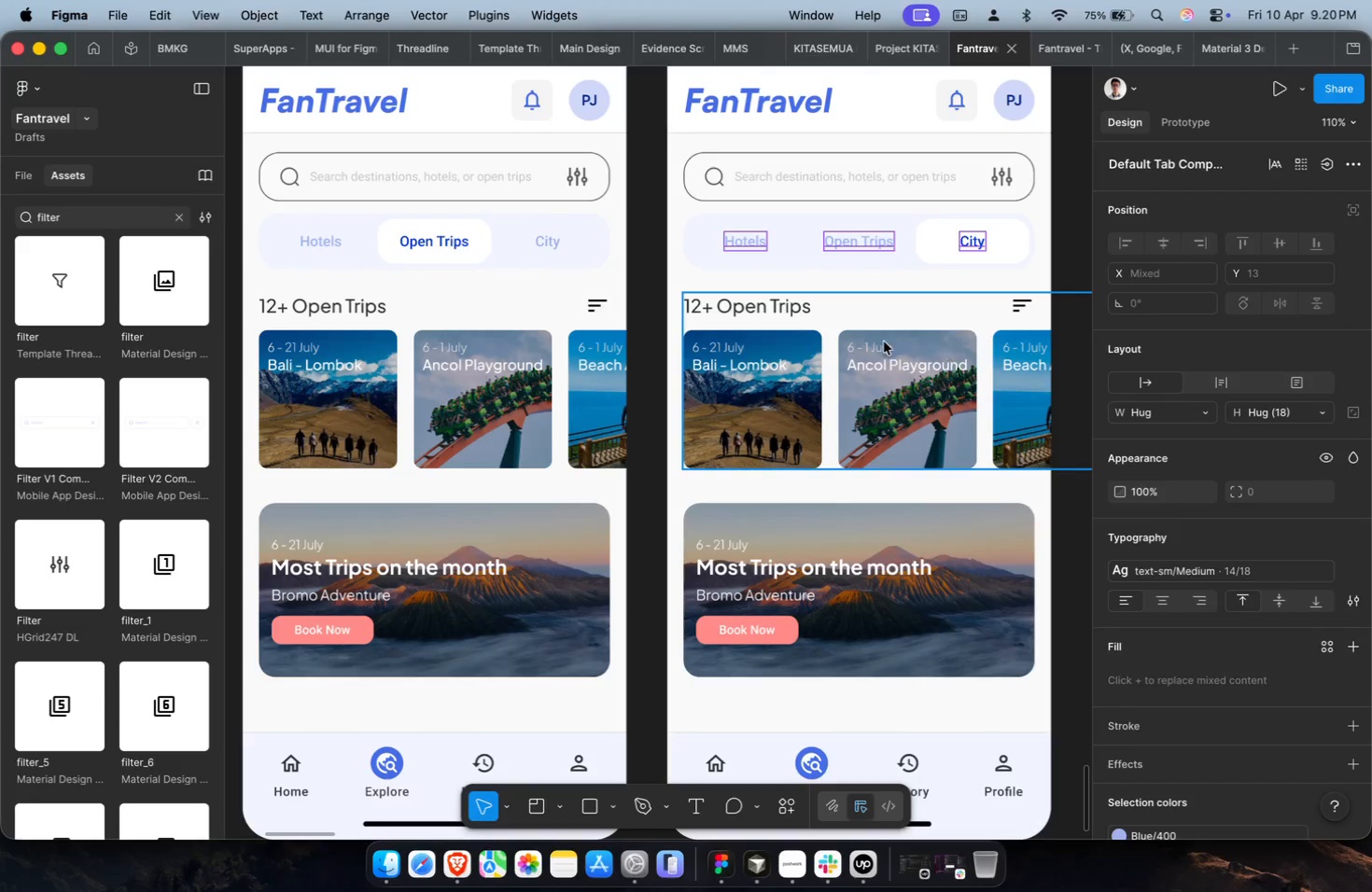 
hold_key(key=CommandLeft, duration=0.7)
 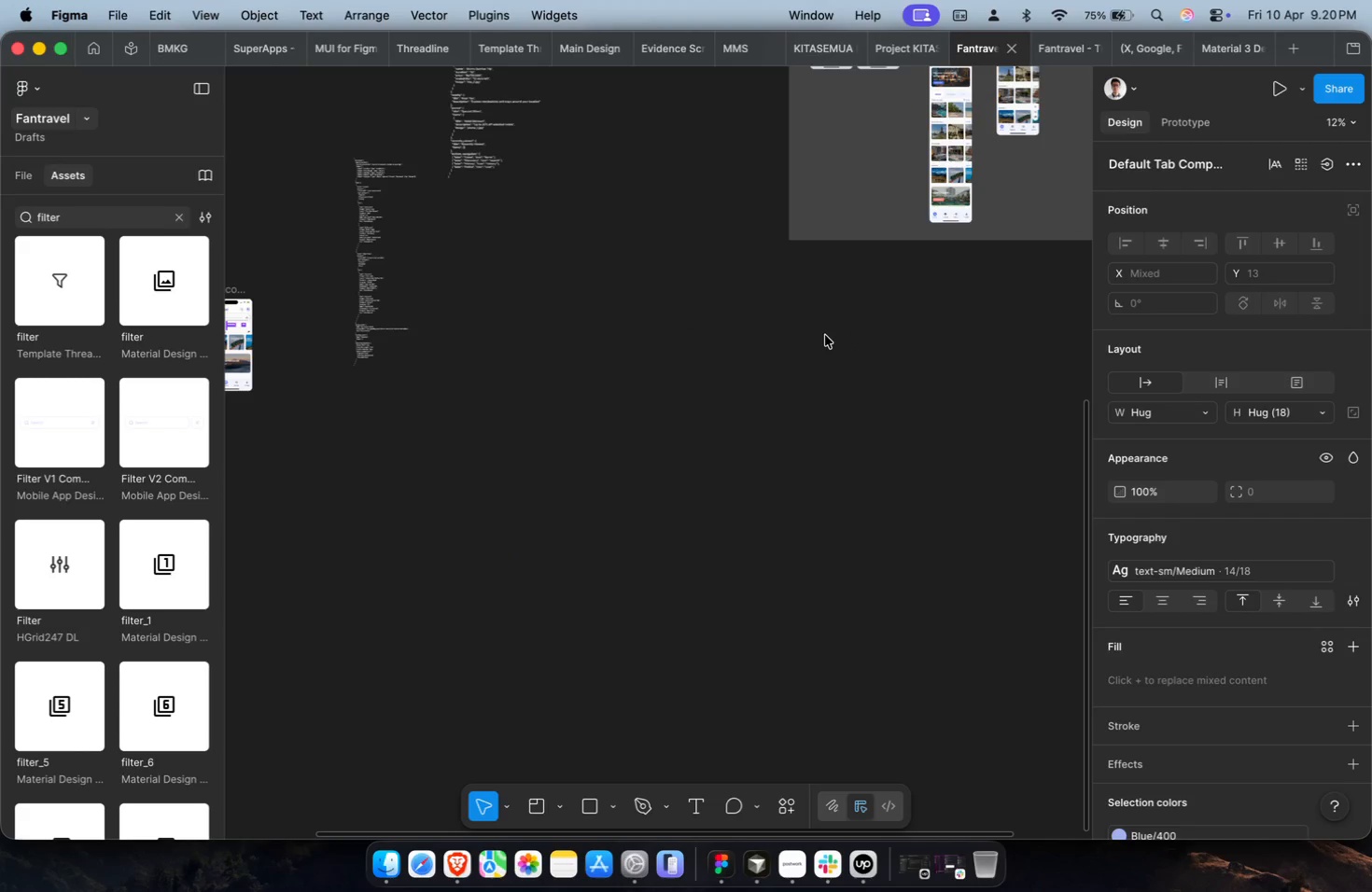 
key(Shift+ShiftLeft)
 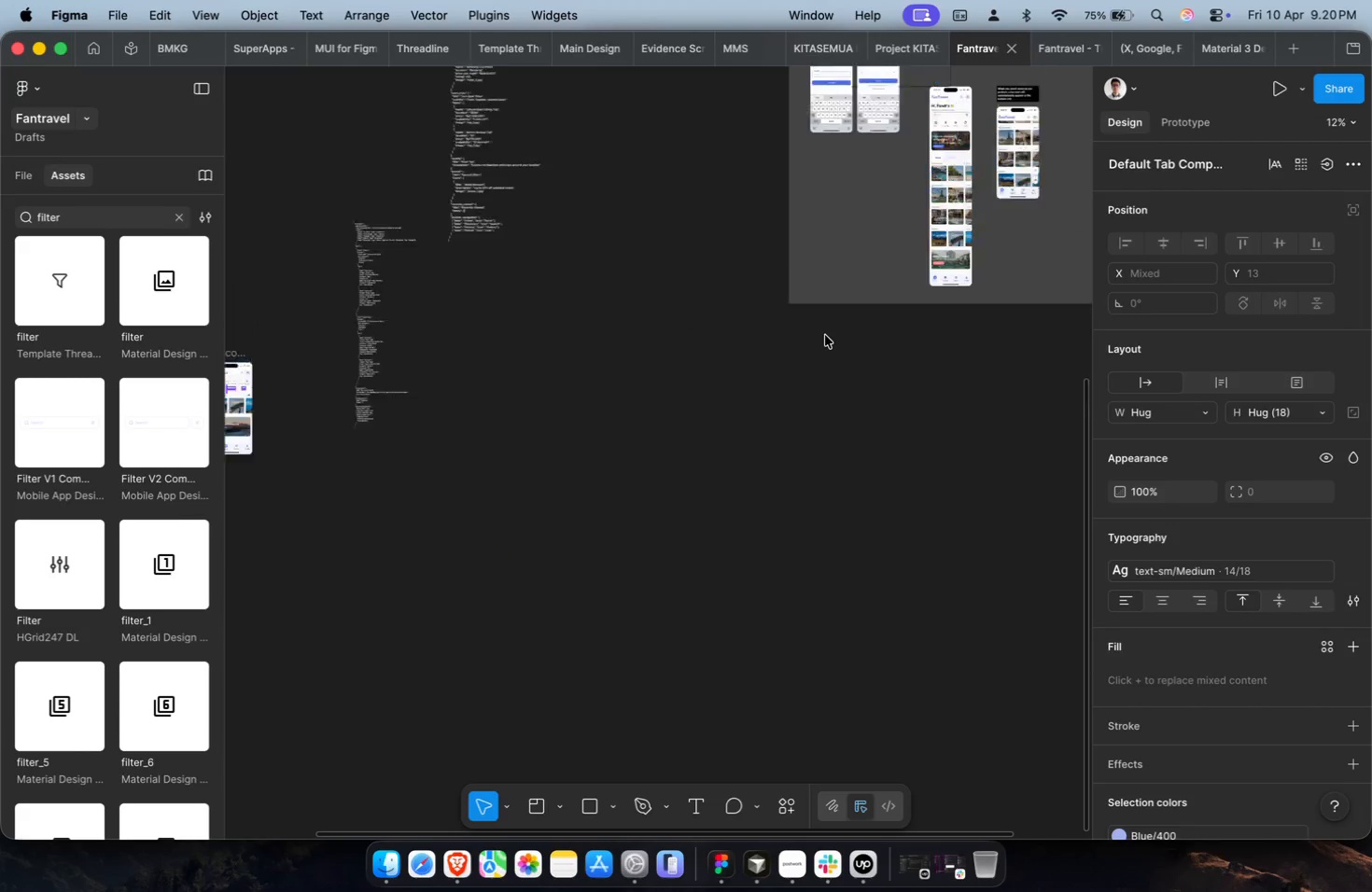 
key(Shift+ShiftLeft)
 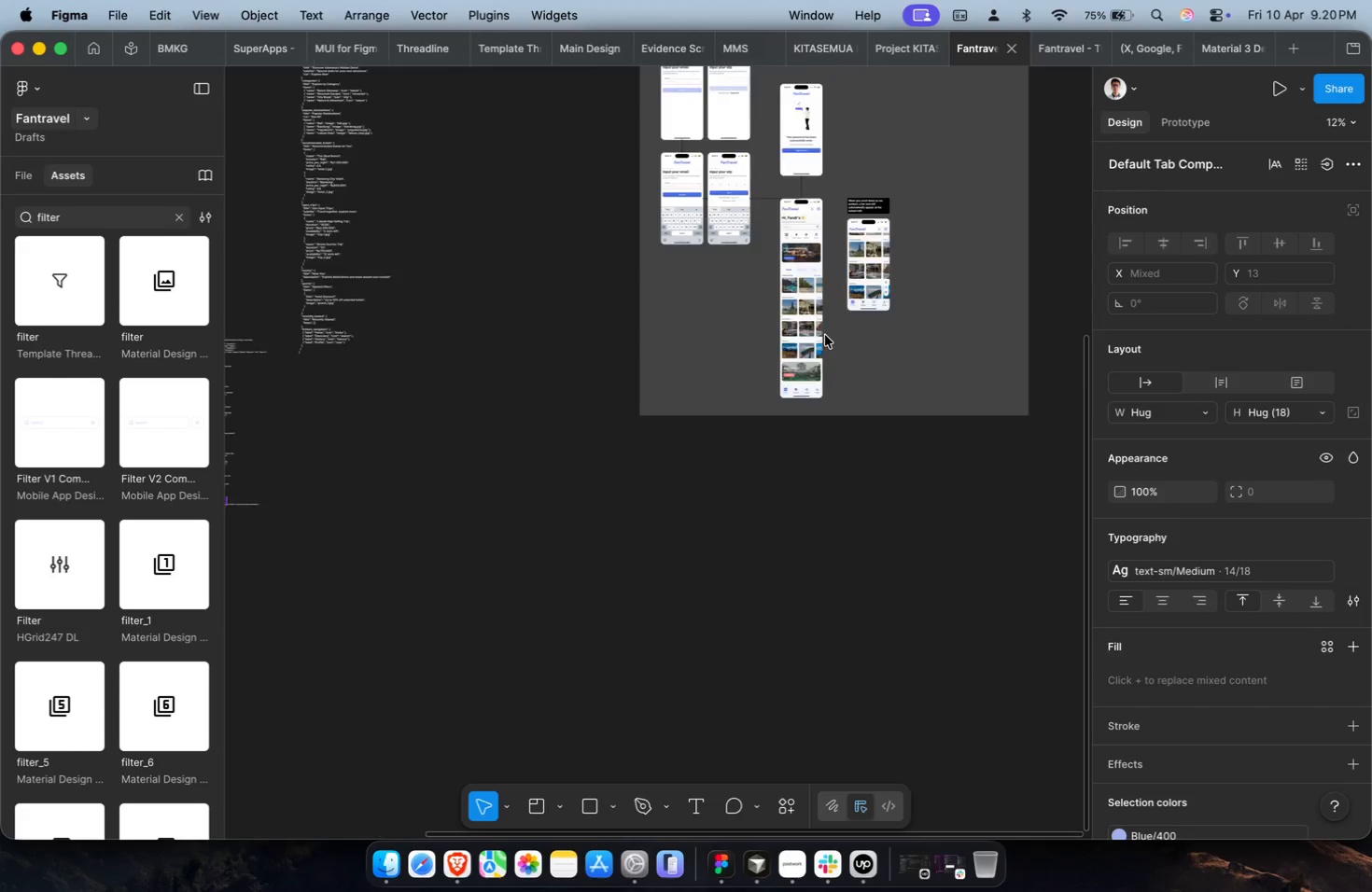 
hold_key(key=CommandLeft, duration=0.99)
scroll: coordinate [728, 368], scroll_direction: down, amount: 18.0
 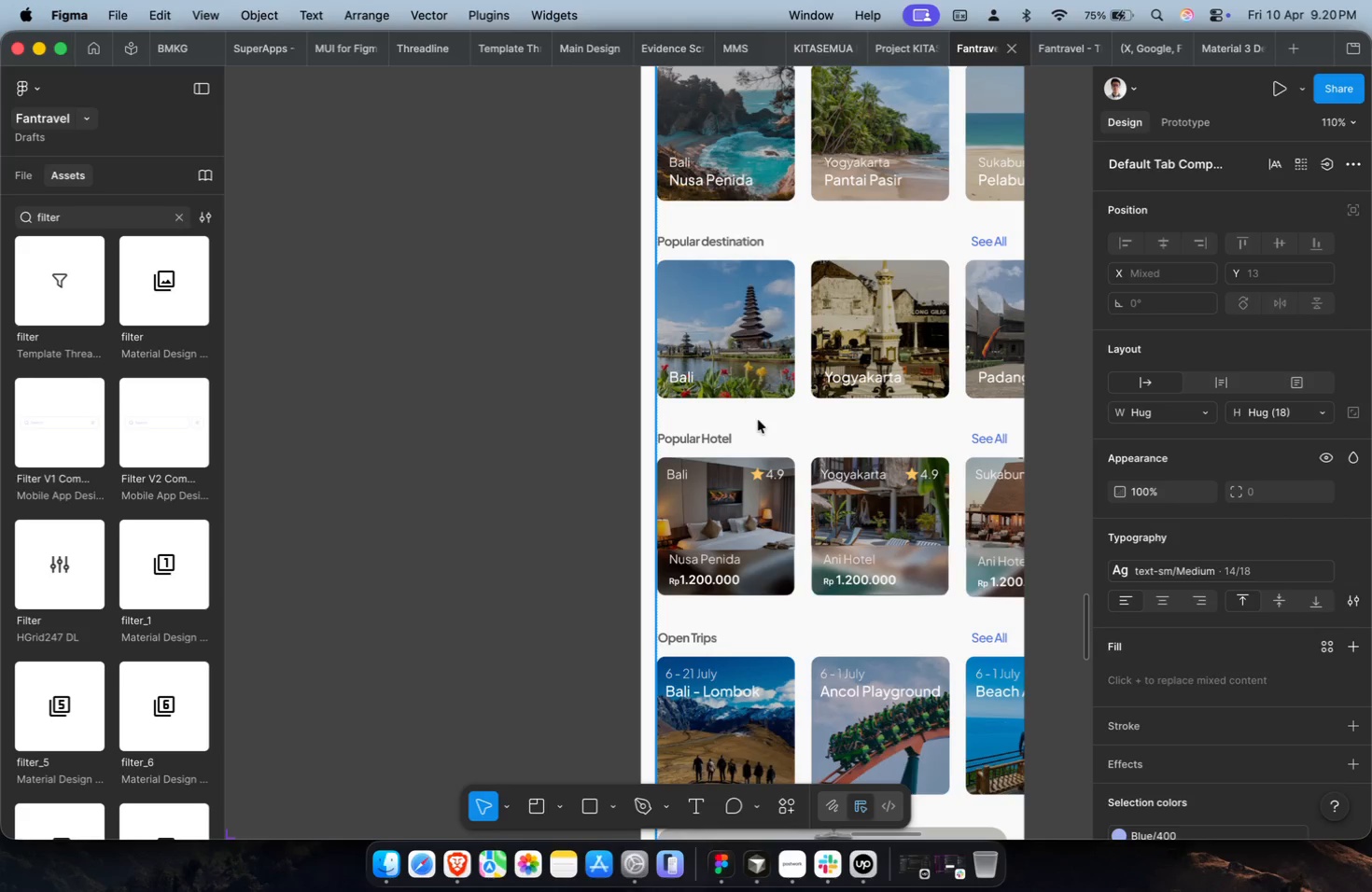 
double_click([770, 482])
 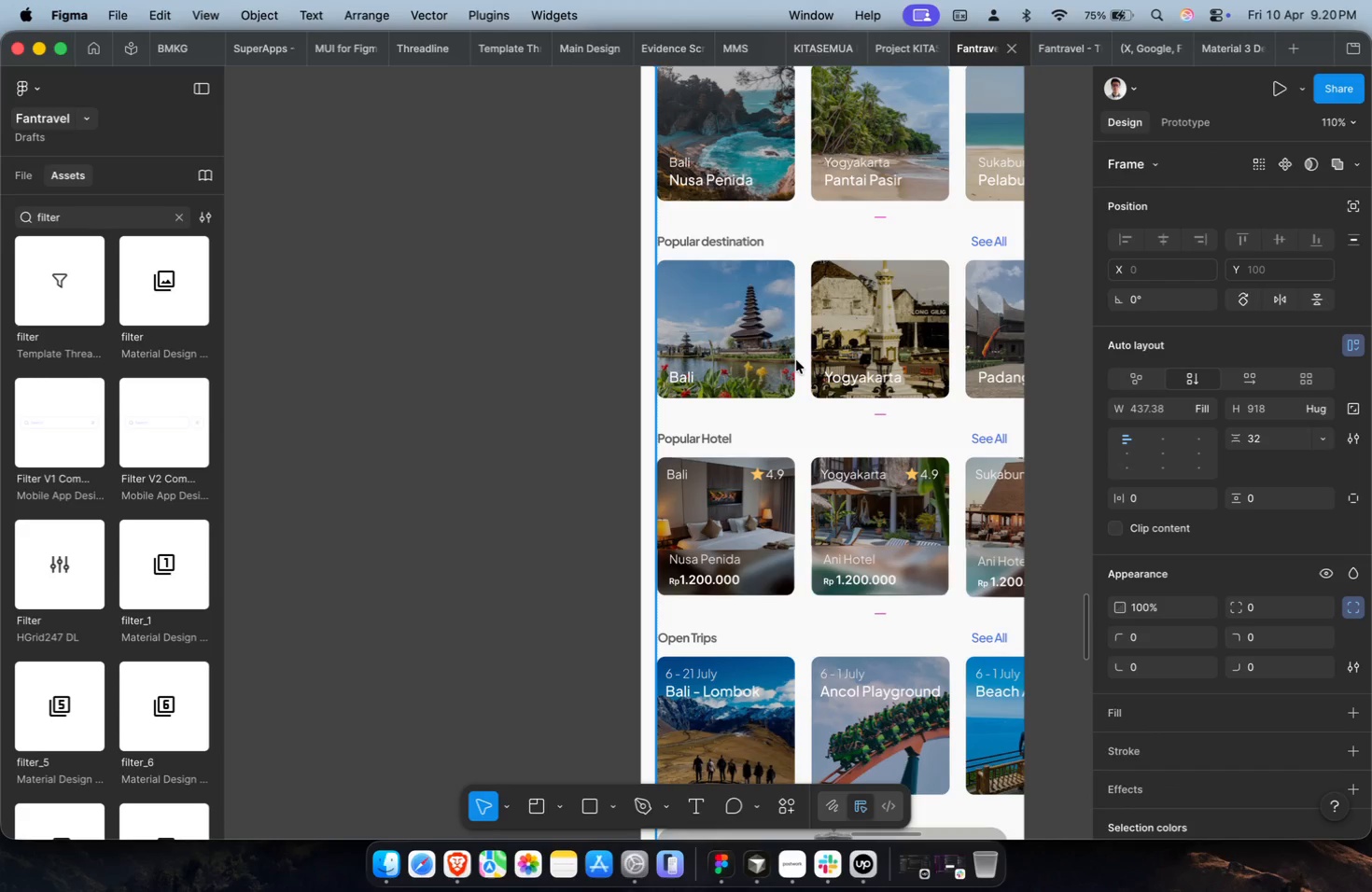 
double_click([796, 360])
 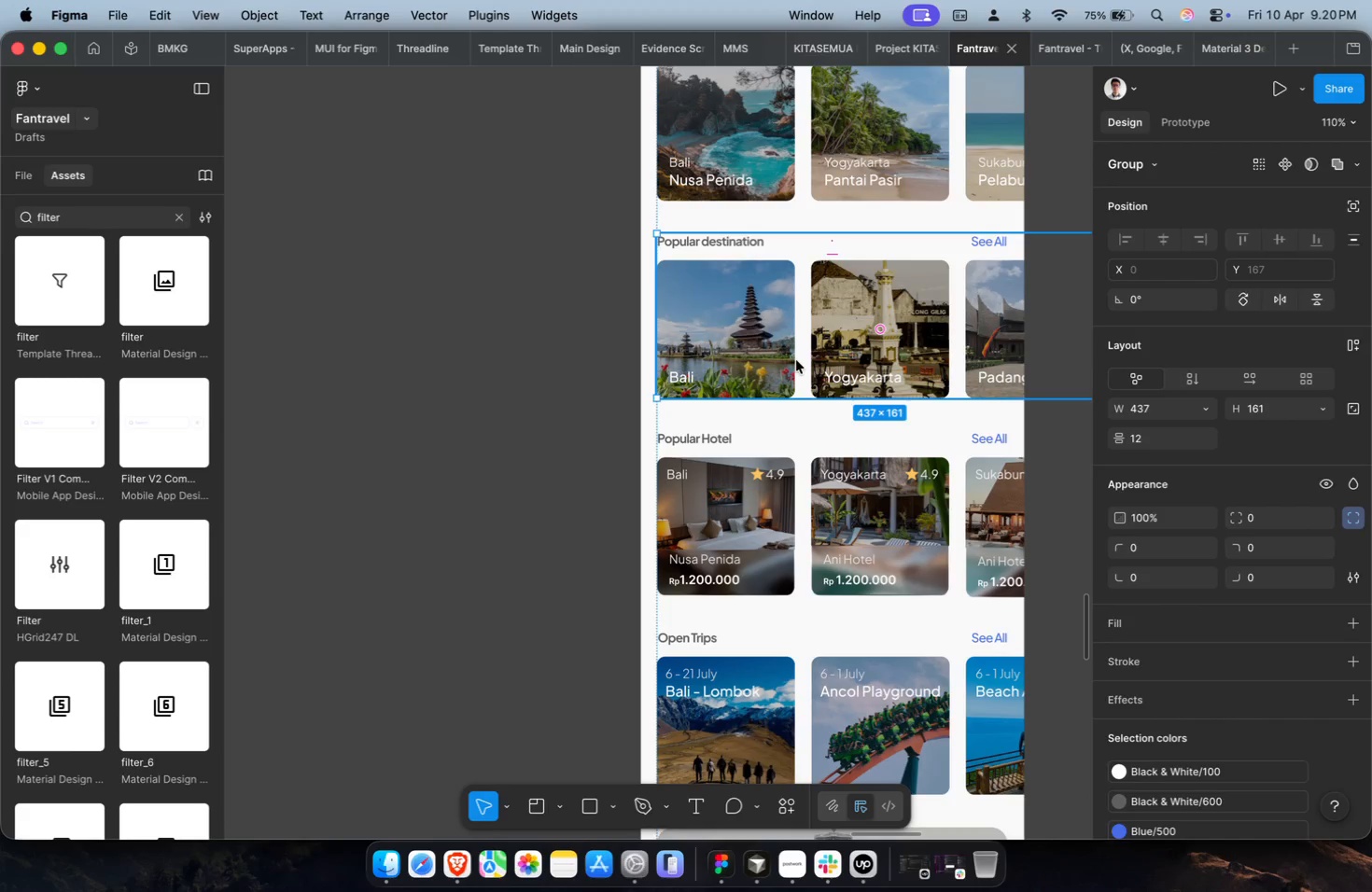 
key(Meta+C)
 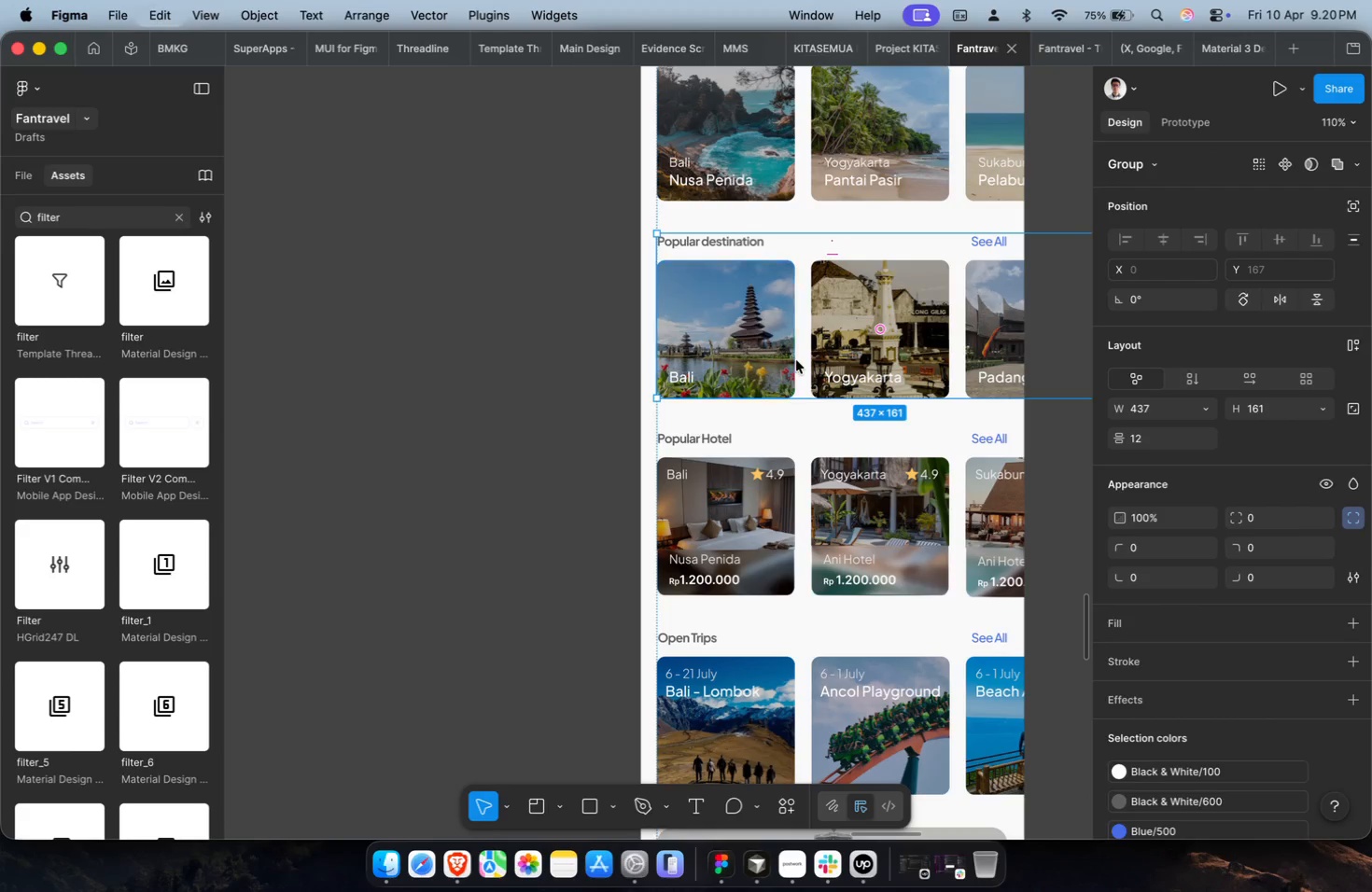 
scroll: coordinate [796, 360], scroll_direction: down, amount: 25.0
 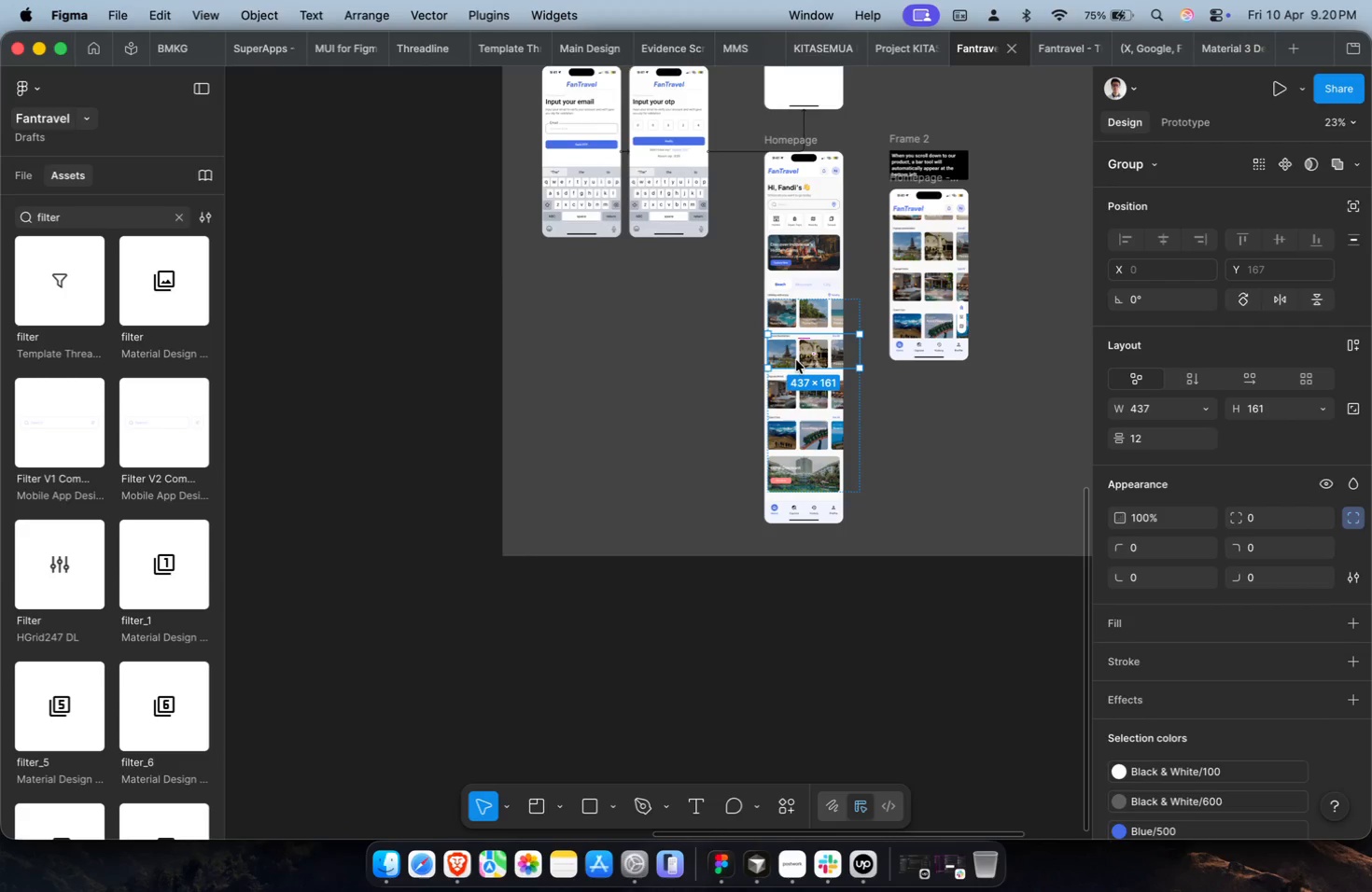 
hold_key(key=CommandLeft, duration=0.43)
 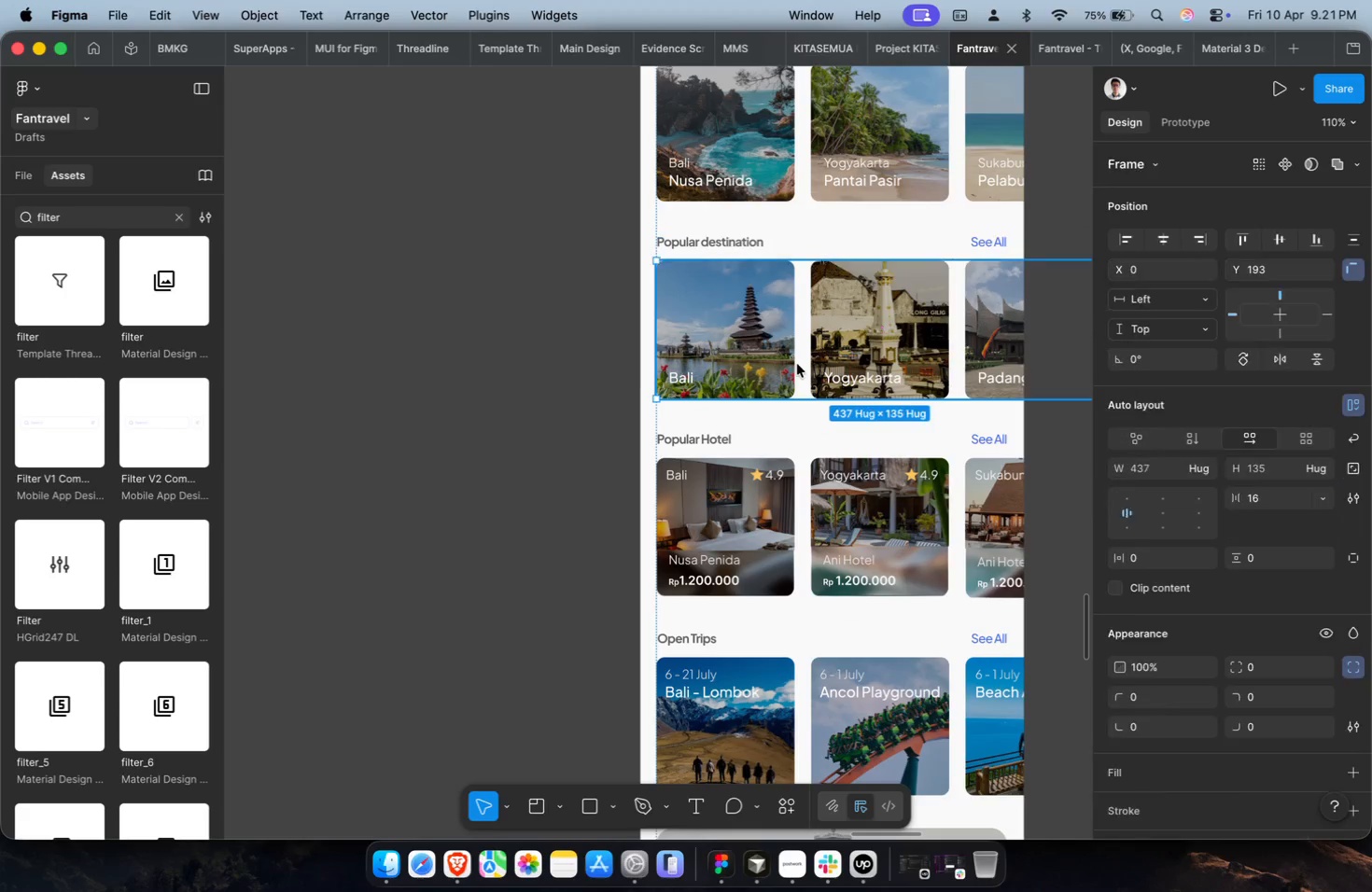 
left_click([797, 364])
 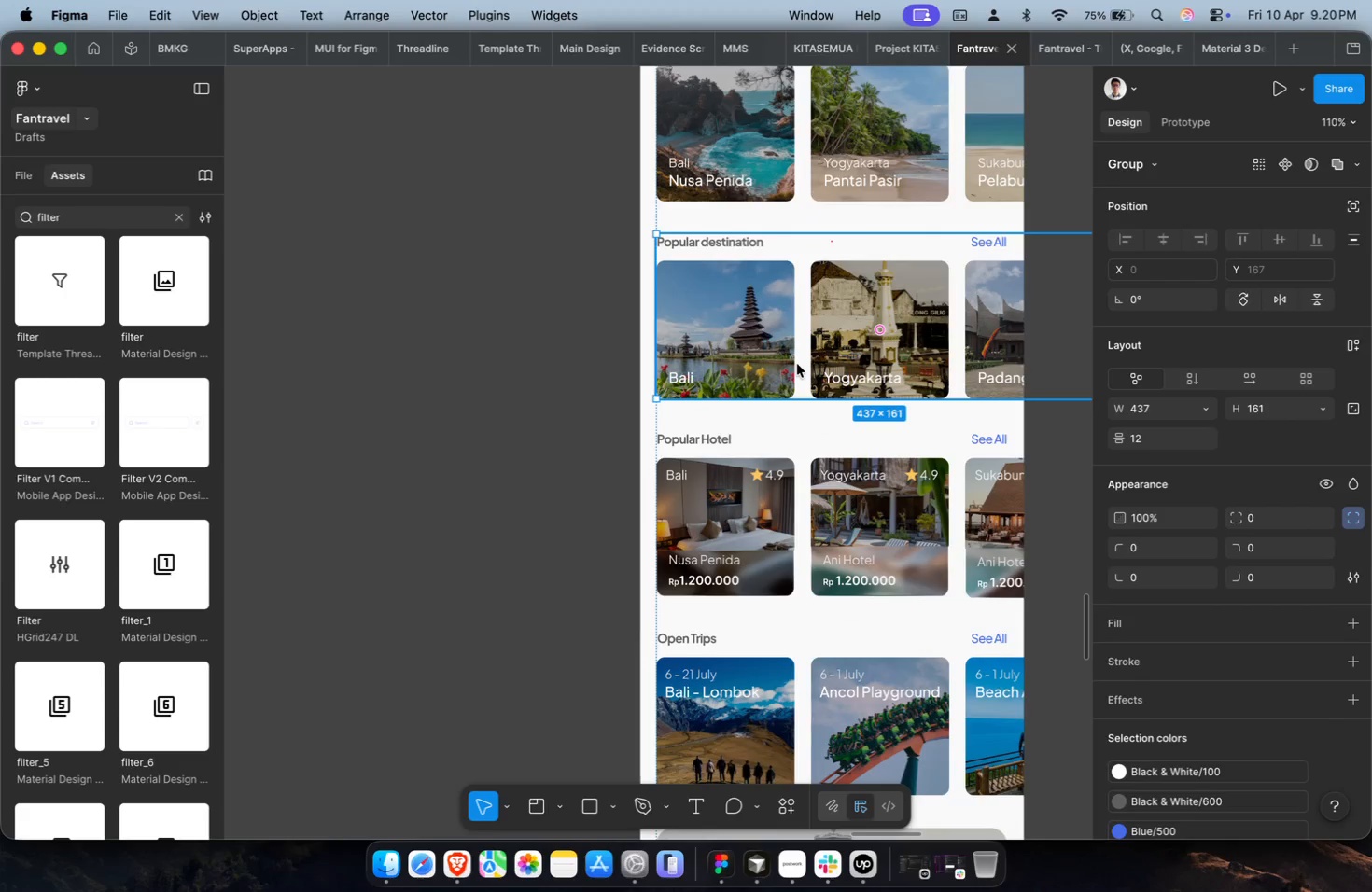 
scroll: coordinate [796, 360], scroll_direction: up, amount: 24.0
 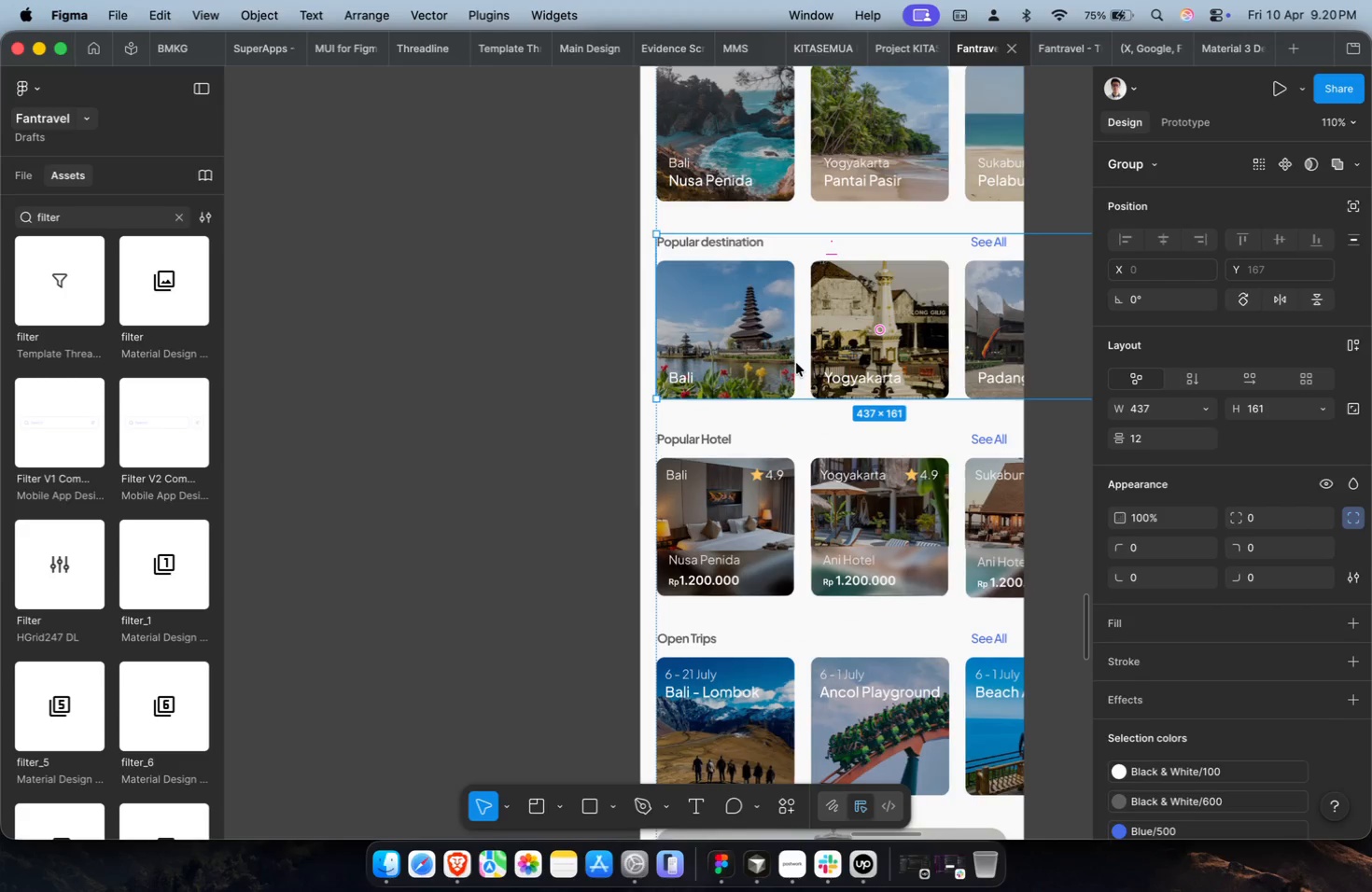 
double_click([797, 364])
 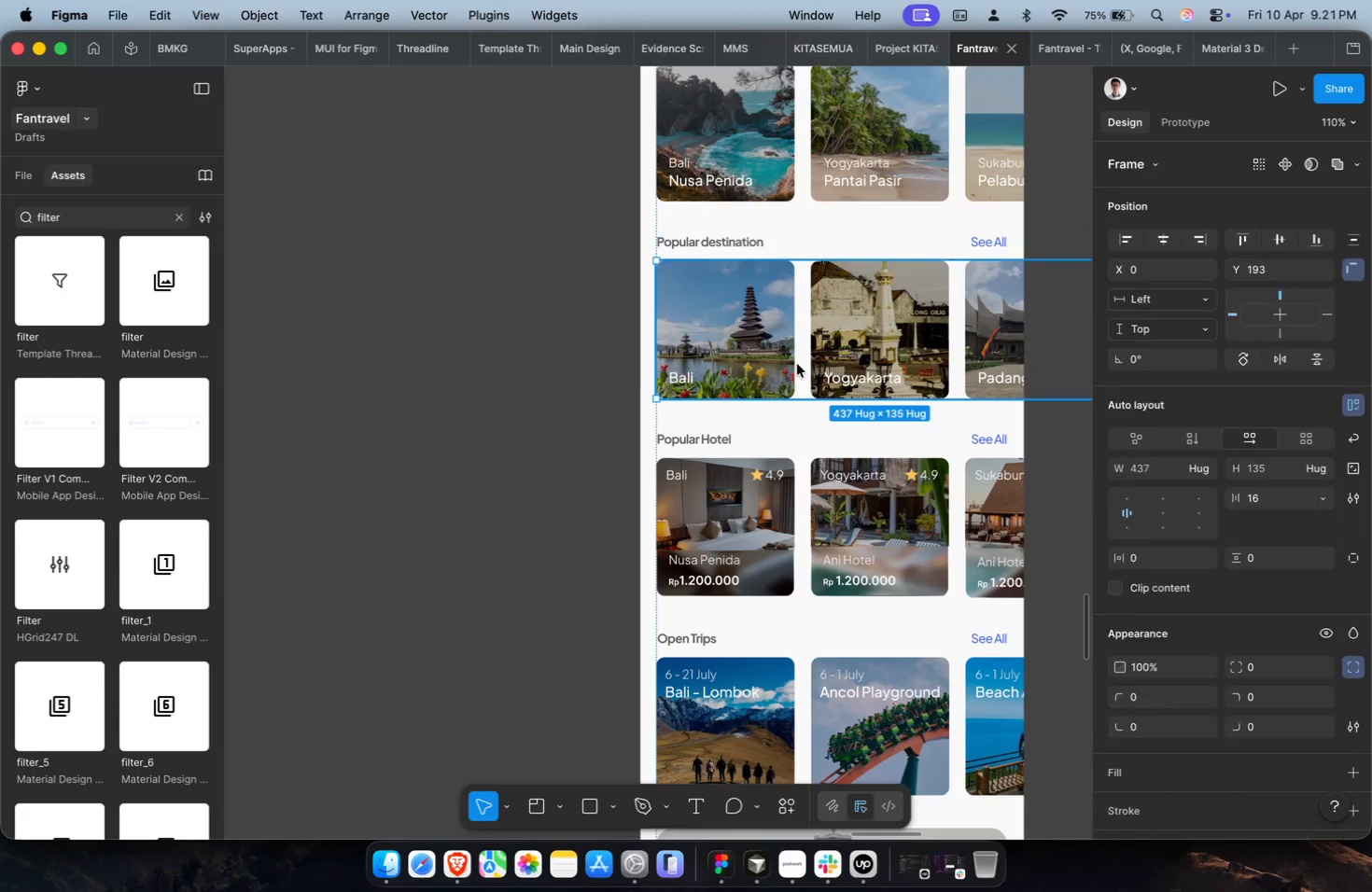 
key(Meta+C)
 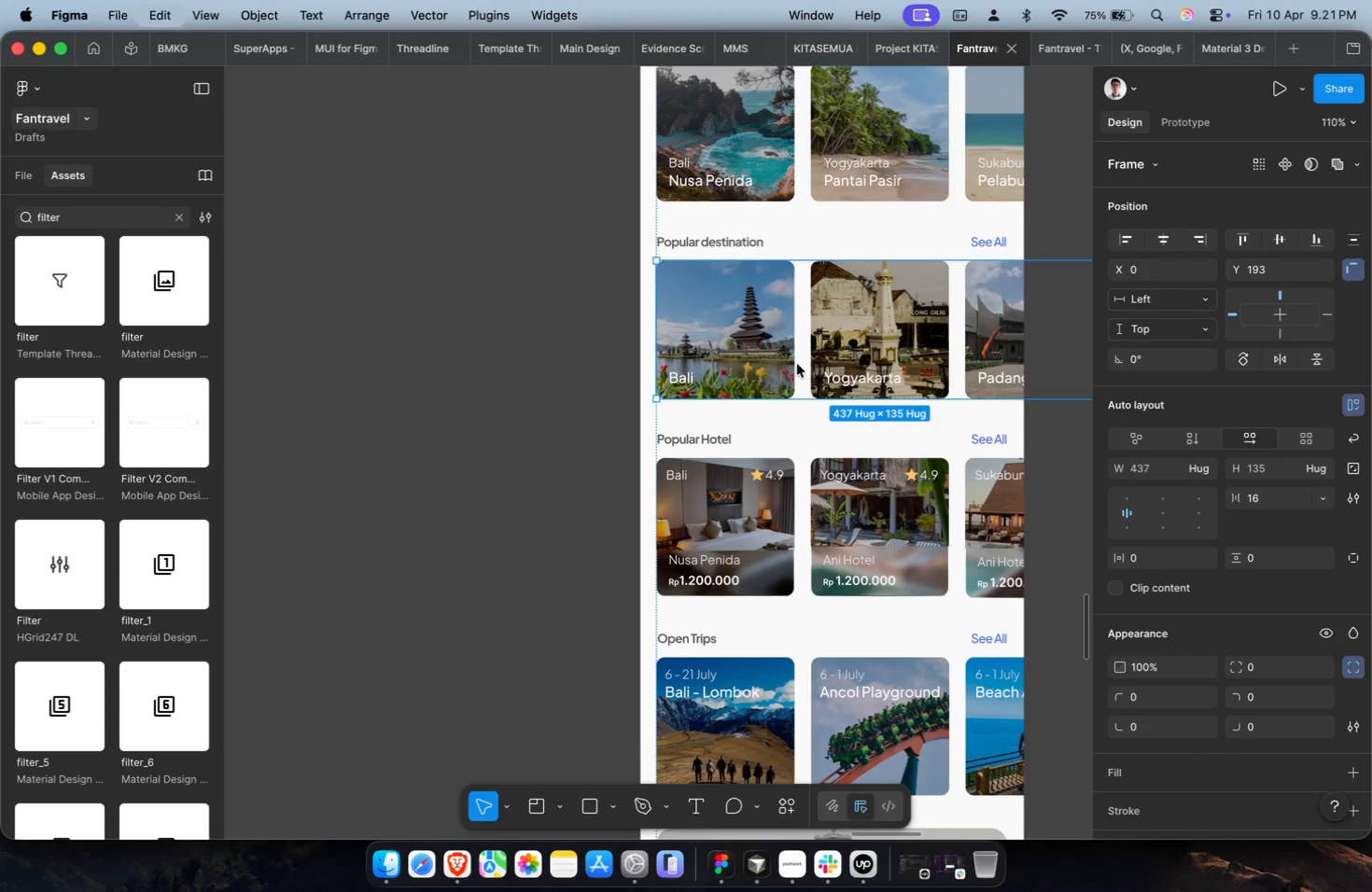 
hold_key(key=ShiftLeft, duration=0.38)
 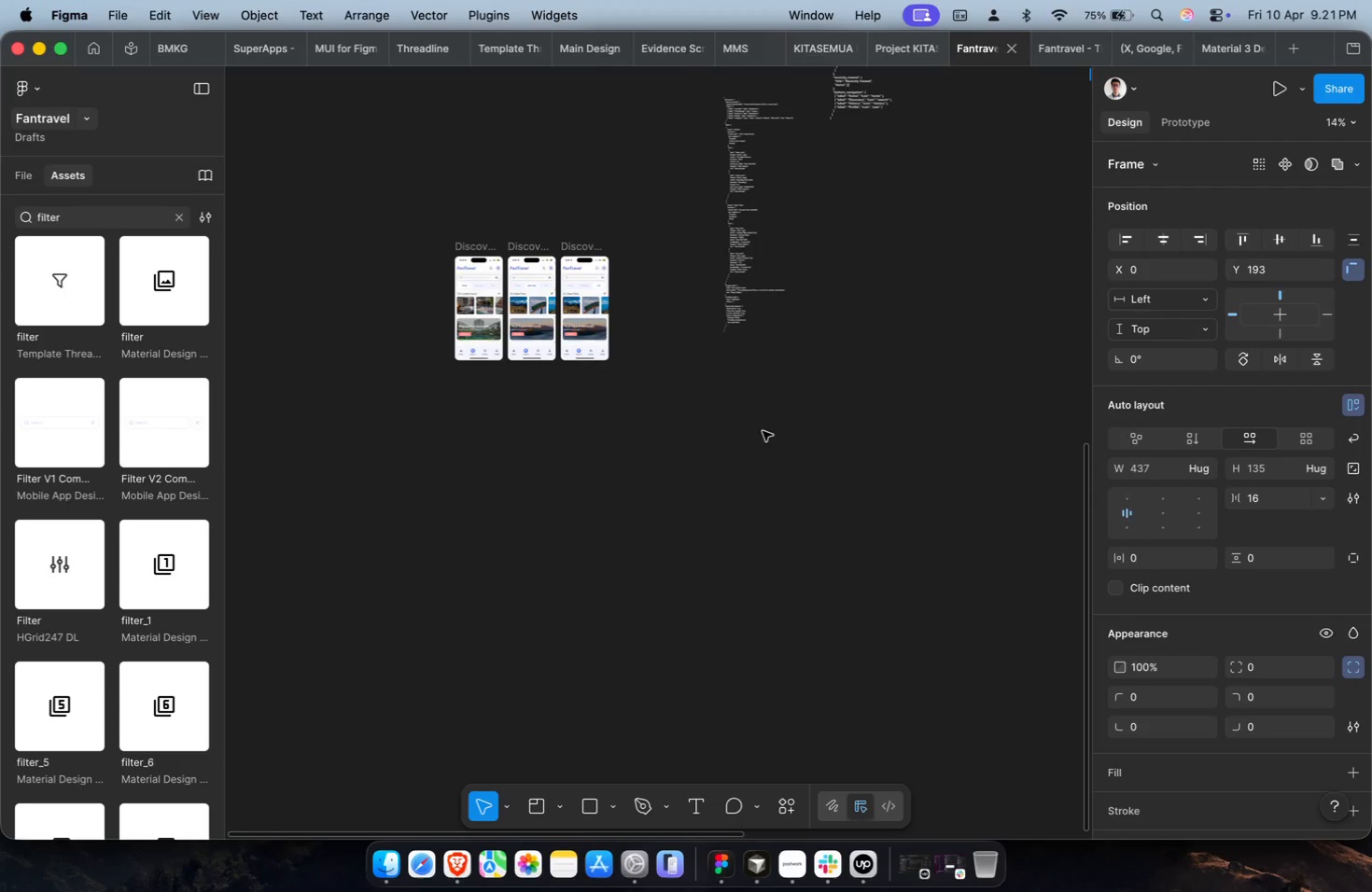 
hold_key(key=CommandLeft, duration=0.84)
 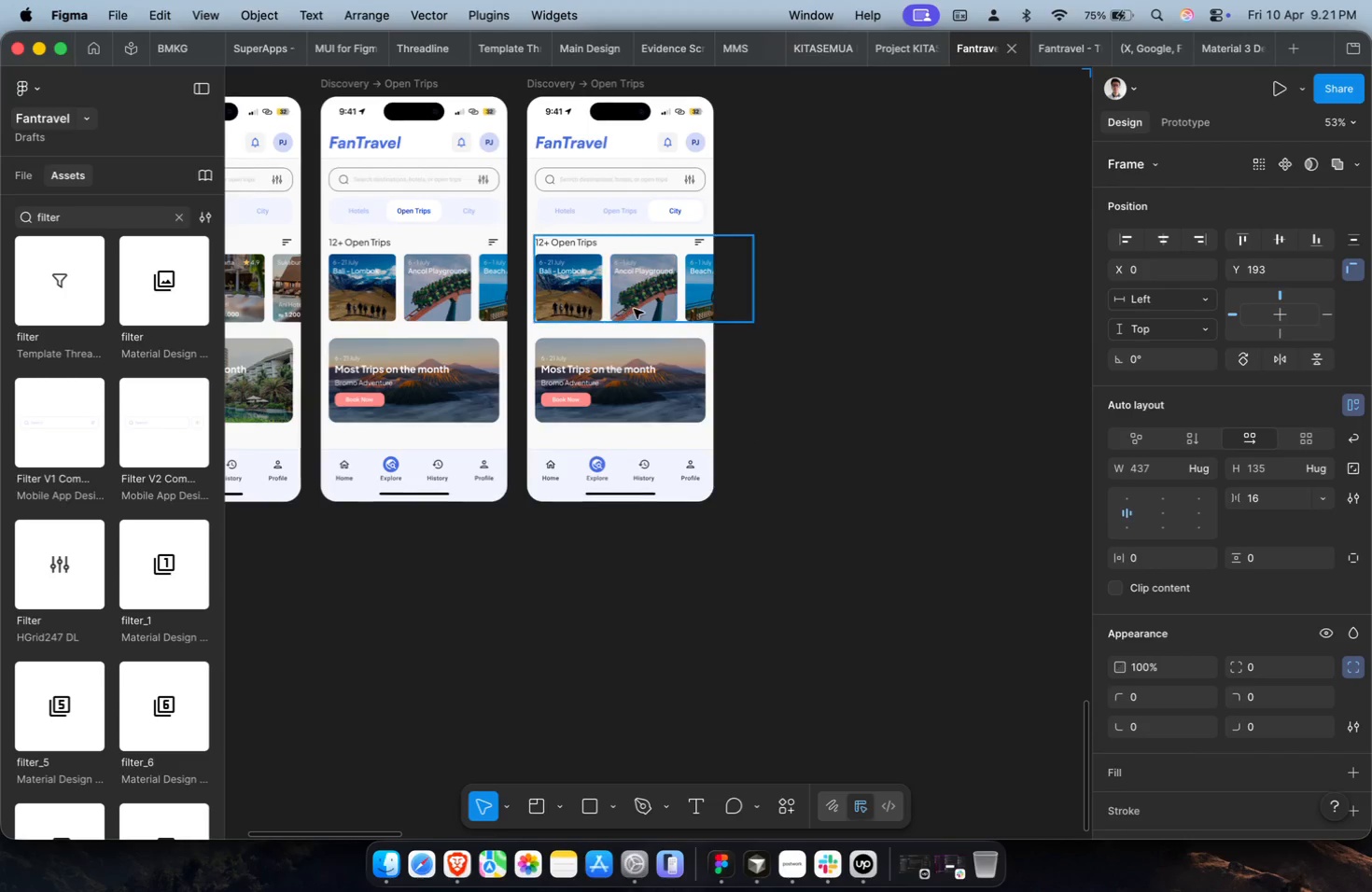 
left_click([634, 309])
 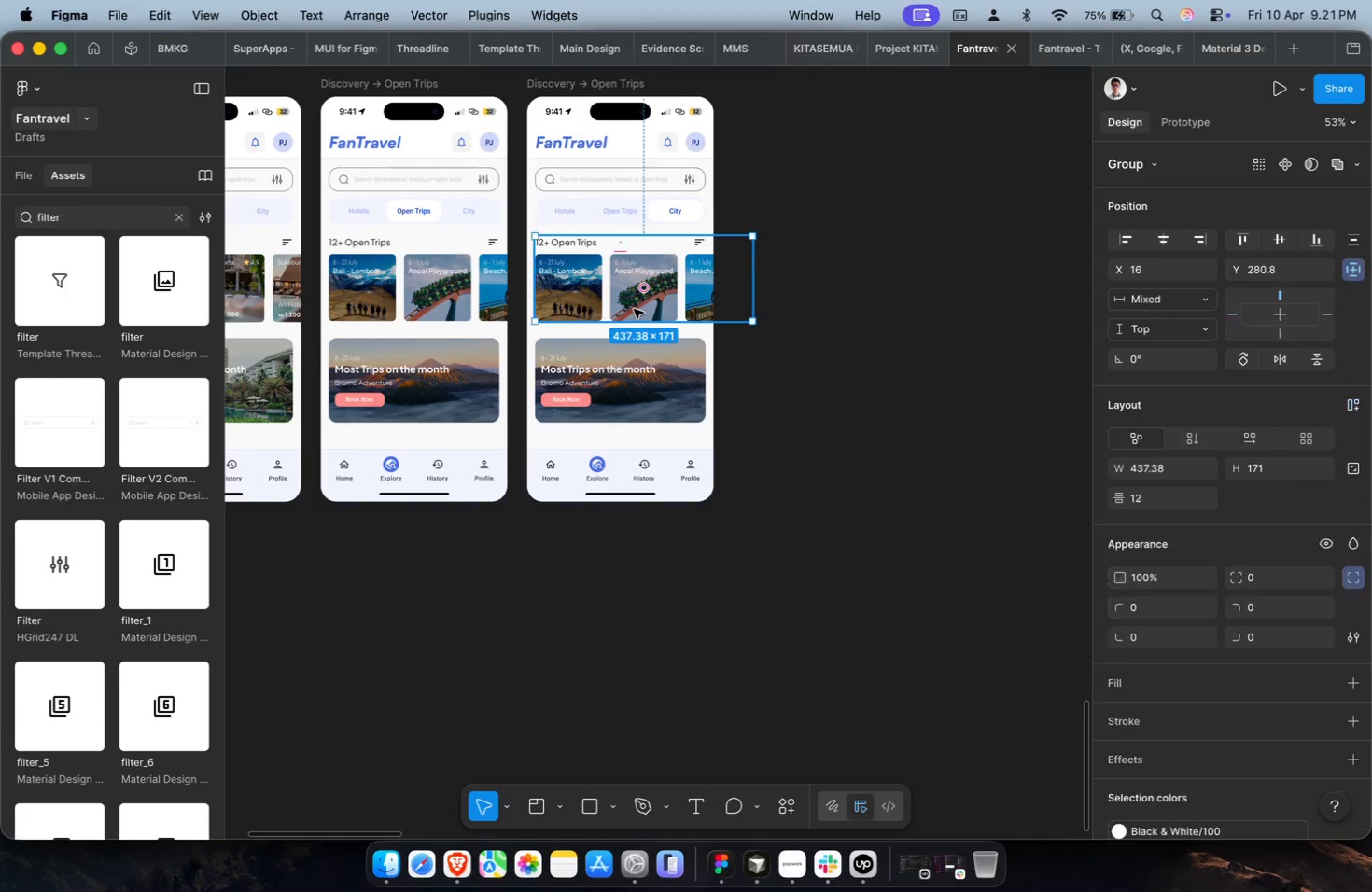 
scroll: coordinate [576, 296], scroll_direction: down, amount: 1.0
 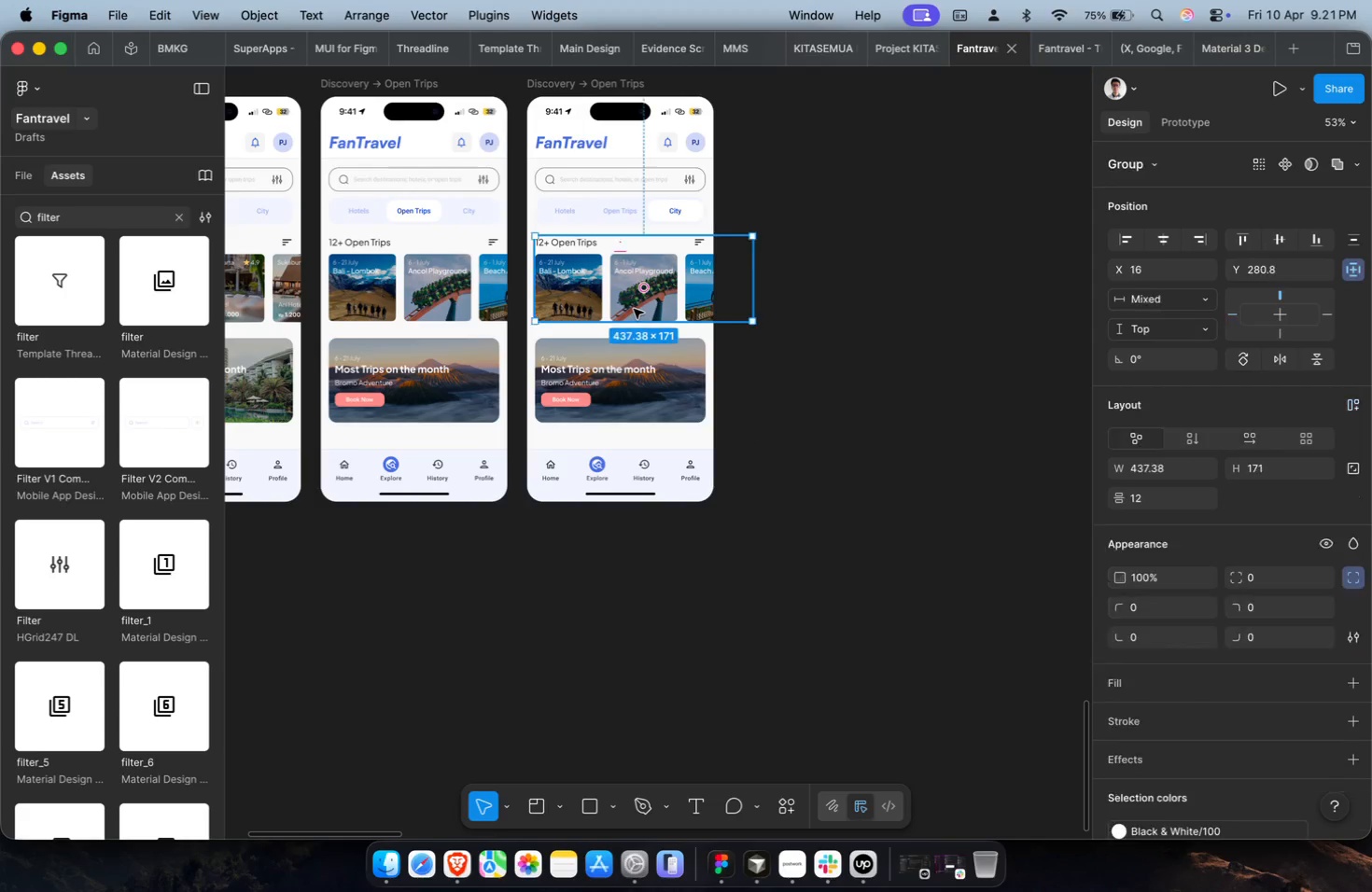 
double_click([634, 309])
 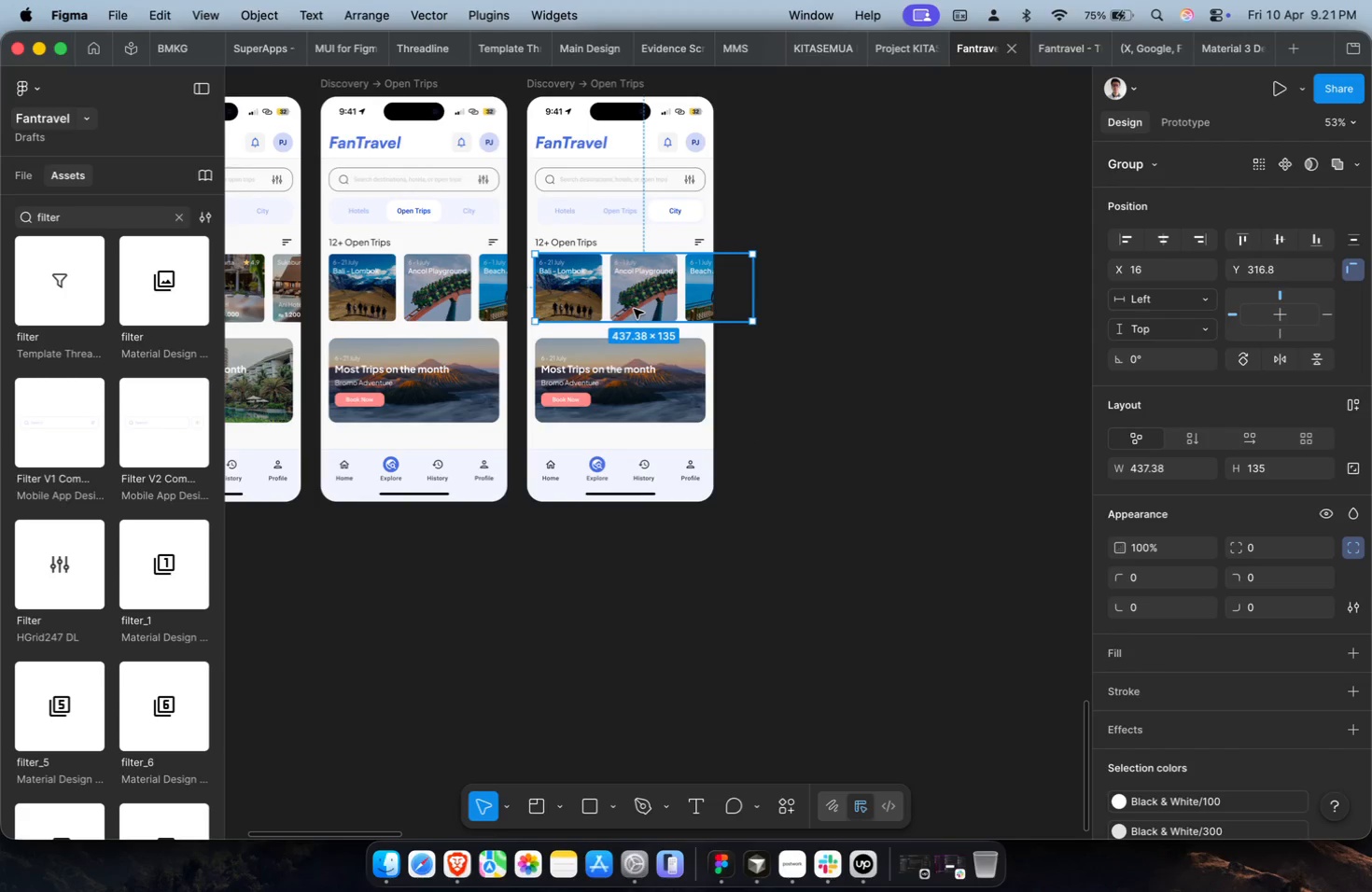 
key(Meta+Shift+CommandLeft)
 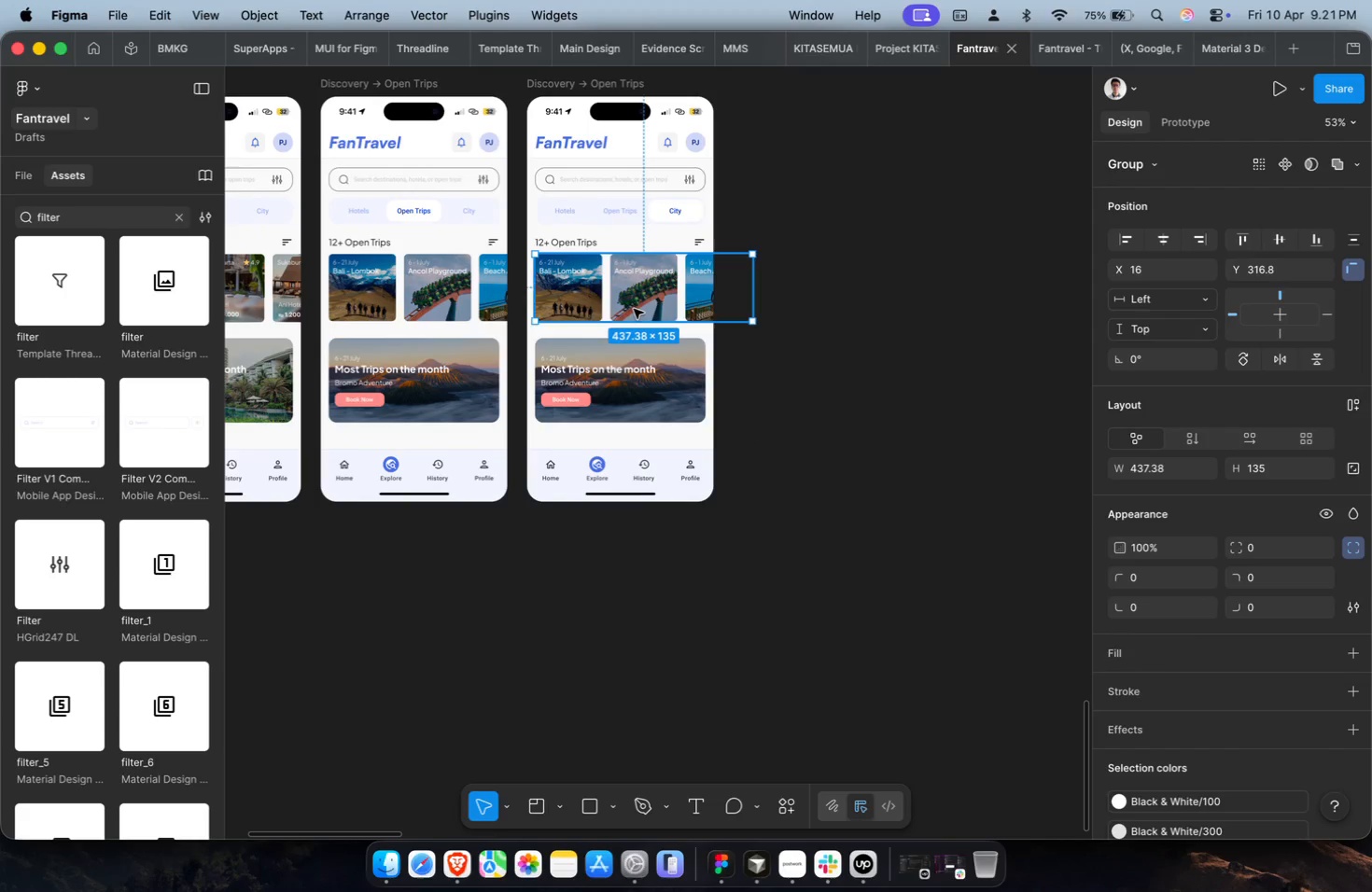 
key(Meta+Shift+R)
 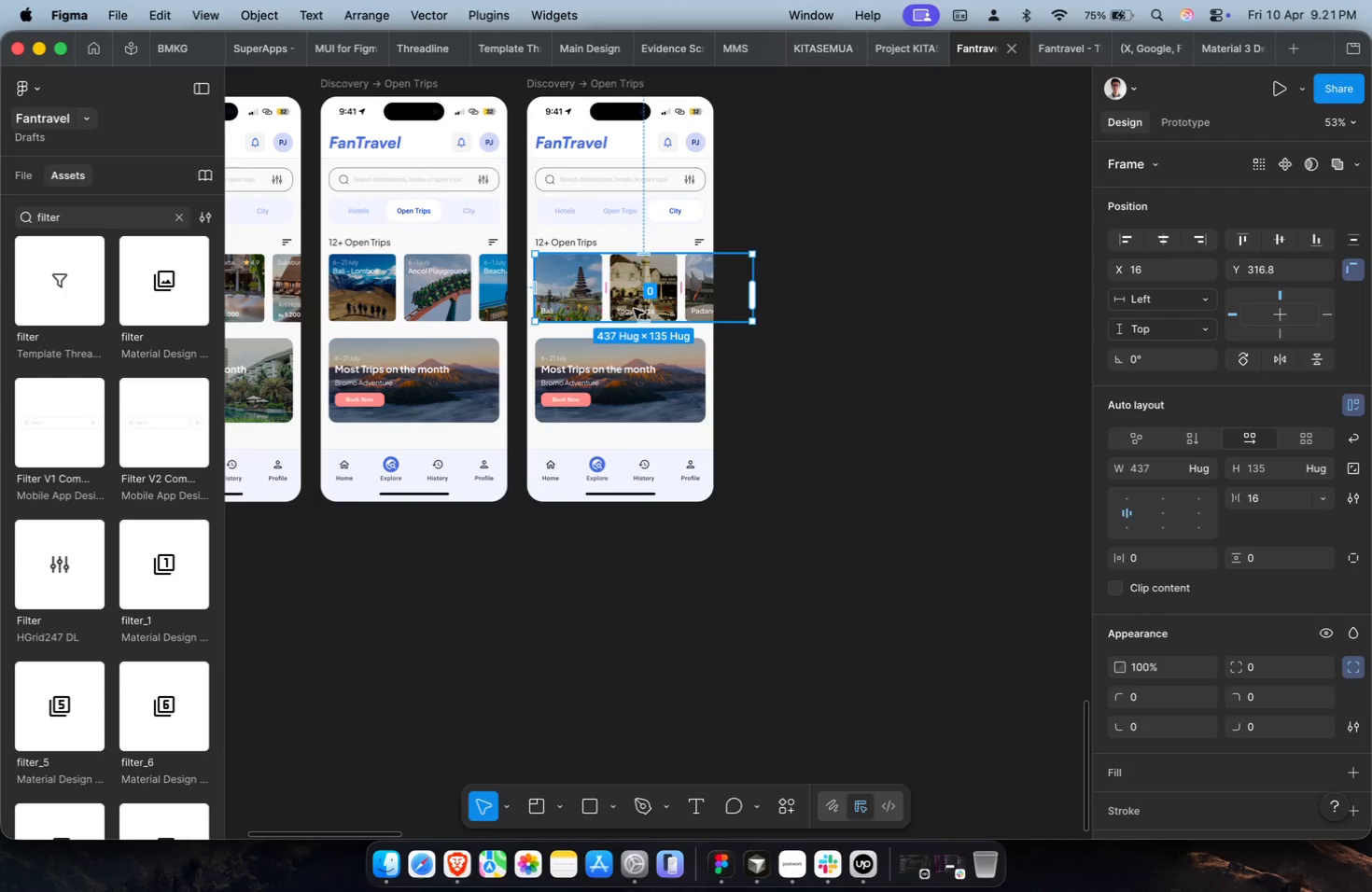 
hold_key(key=CommandLeft, duration=0.73)
scroll: coordinate [634, 309], scroll_direction: up, amount: 12.0
 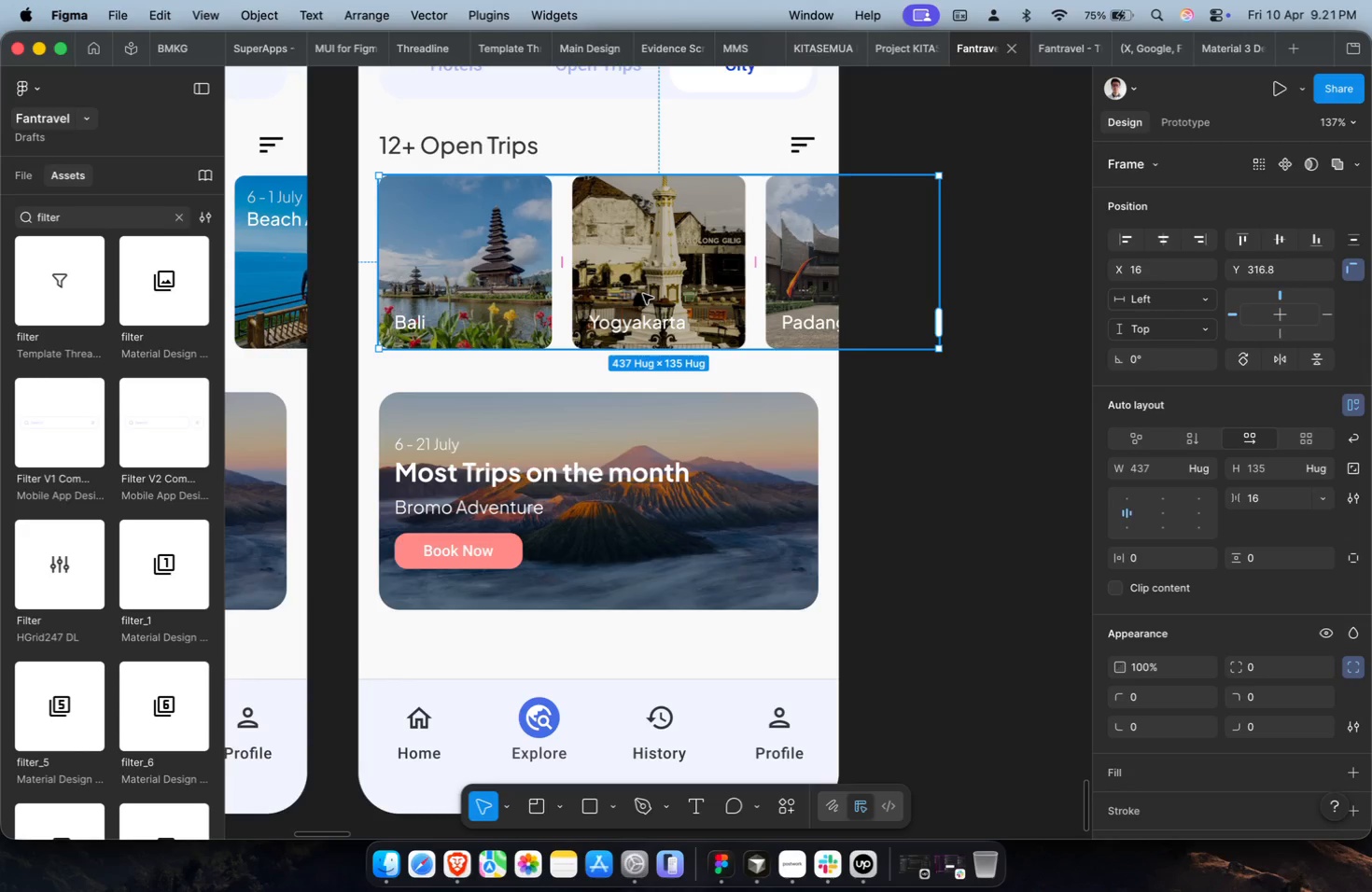 
scroll: coordinate [641, 339], scroll_direction: down, amount: 4.0
 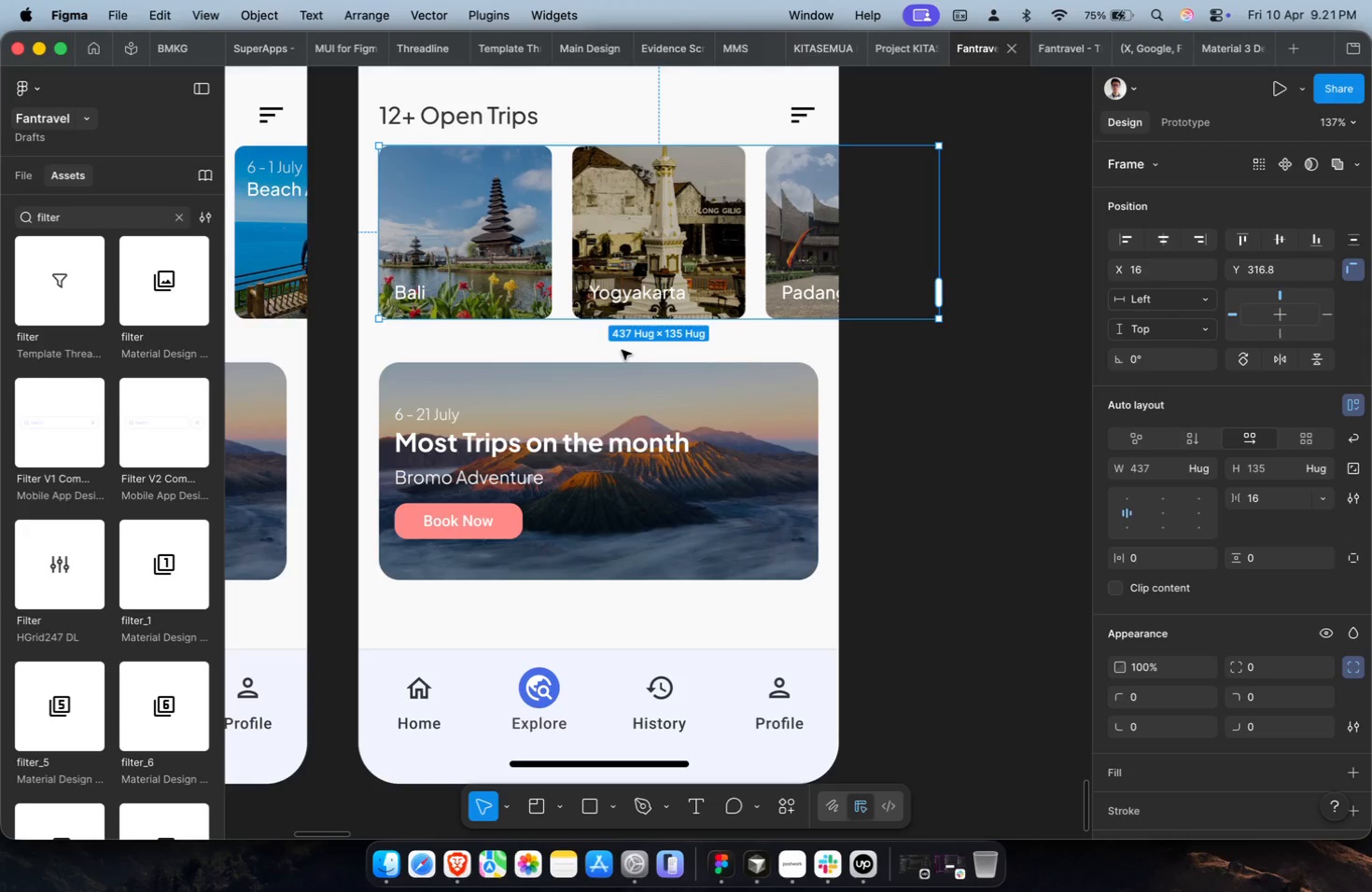 
left_click([812, 397])
 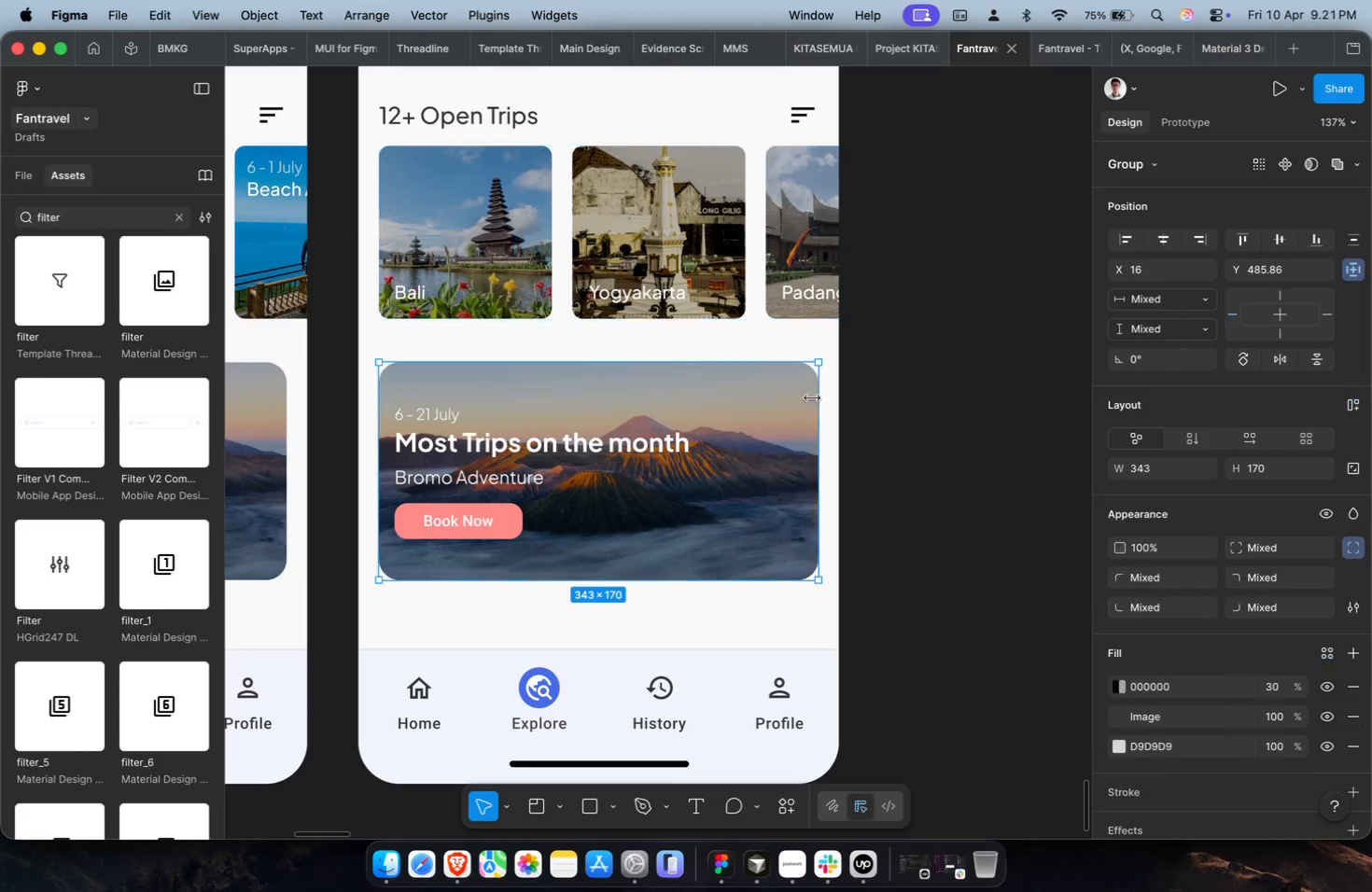 
left_click([682, 412])
 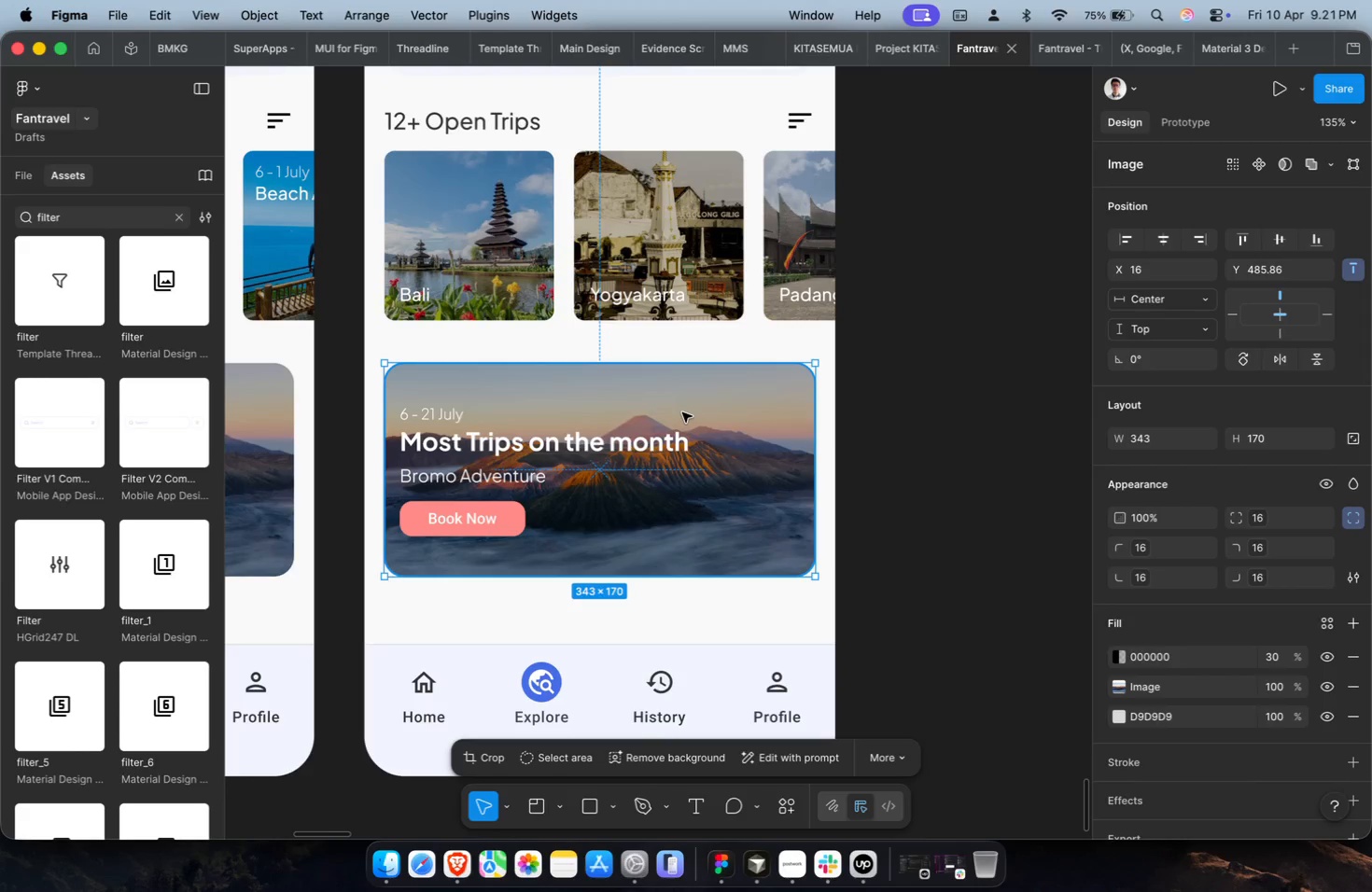 
scroll: coordinate [671, 418], scroll_direction: down, amount: 1.0
 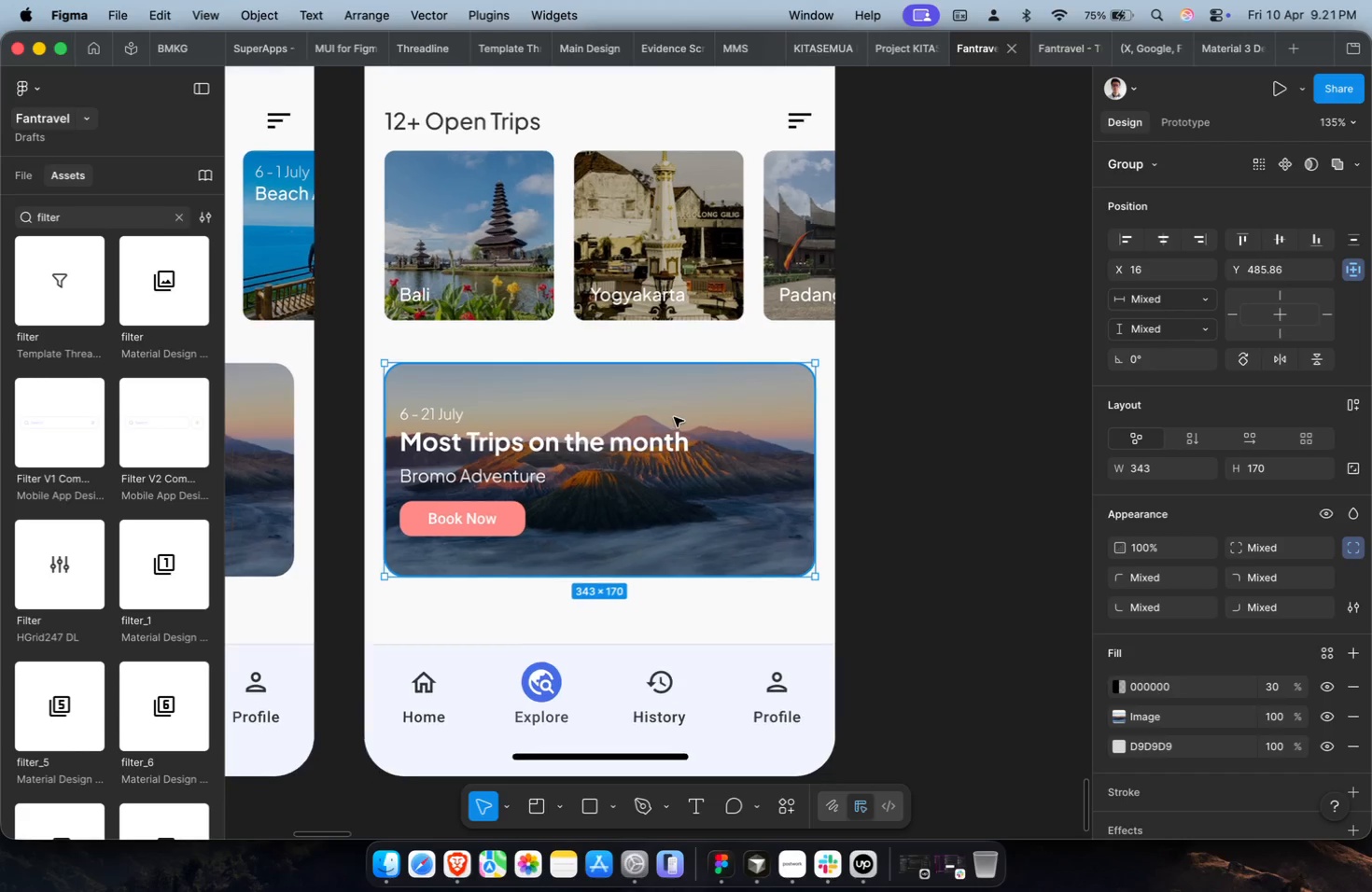 
key(Meta+P)
 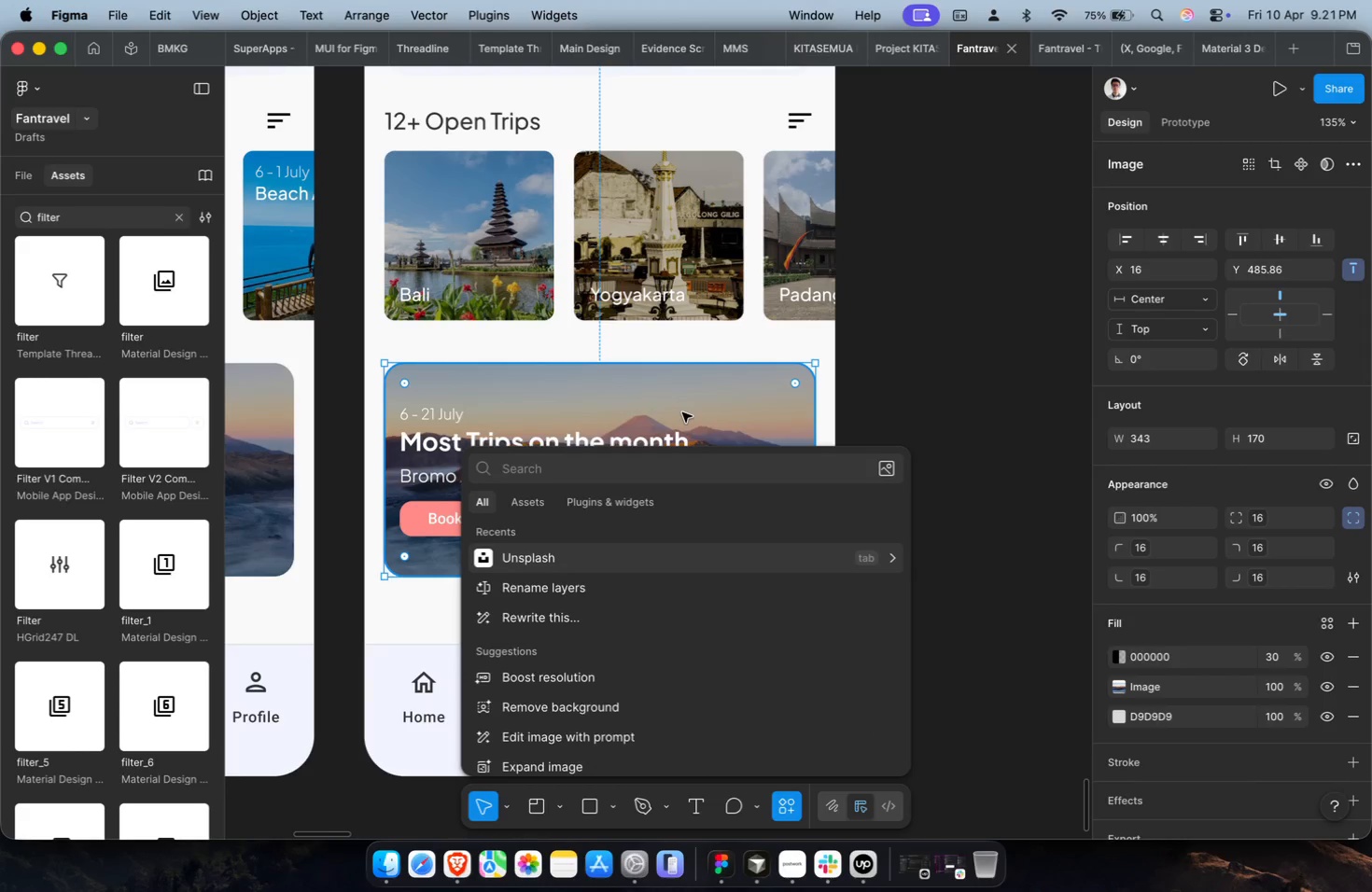 
key(Enter)
 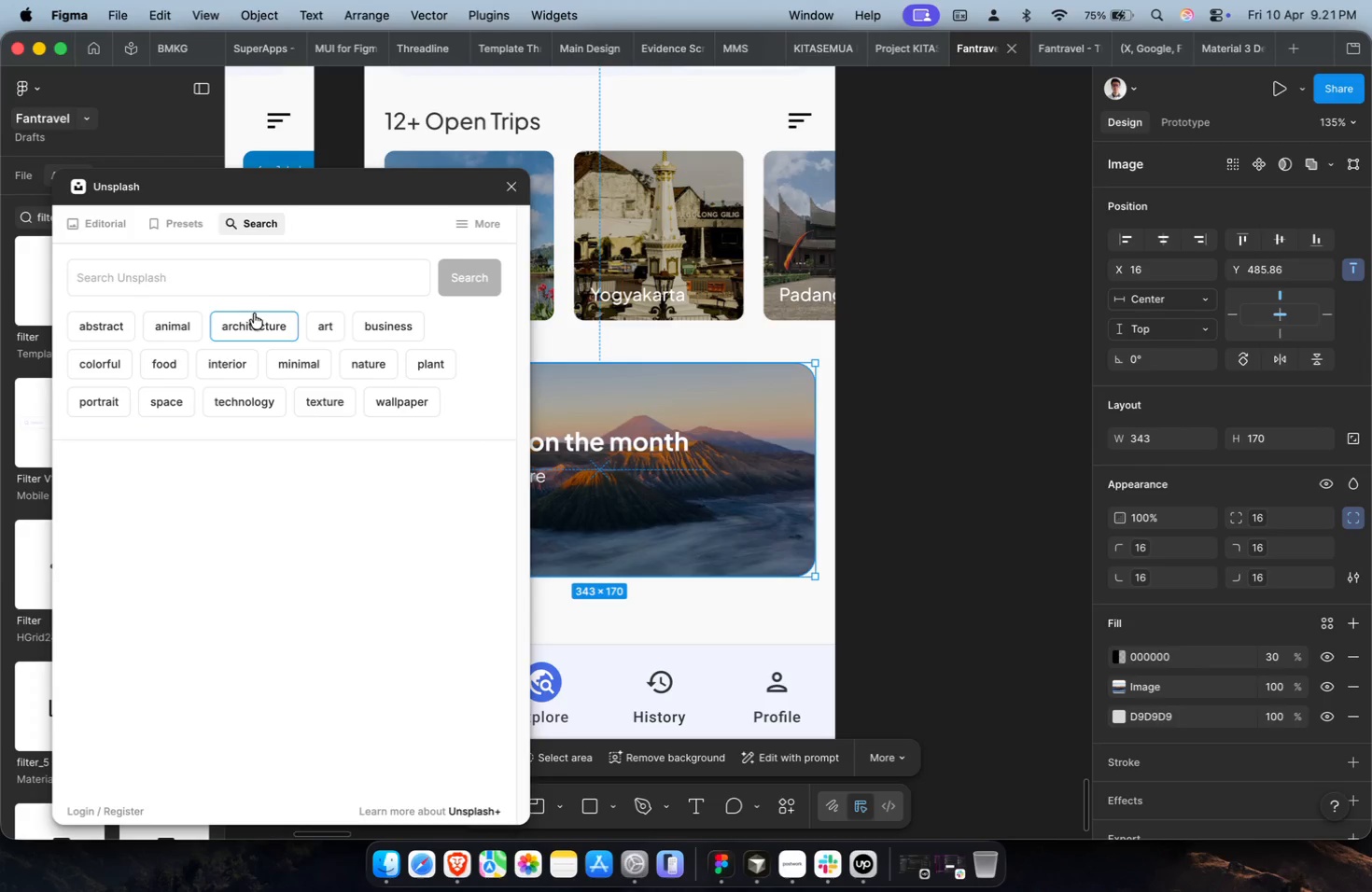 
type(malang)
 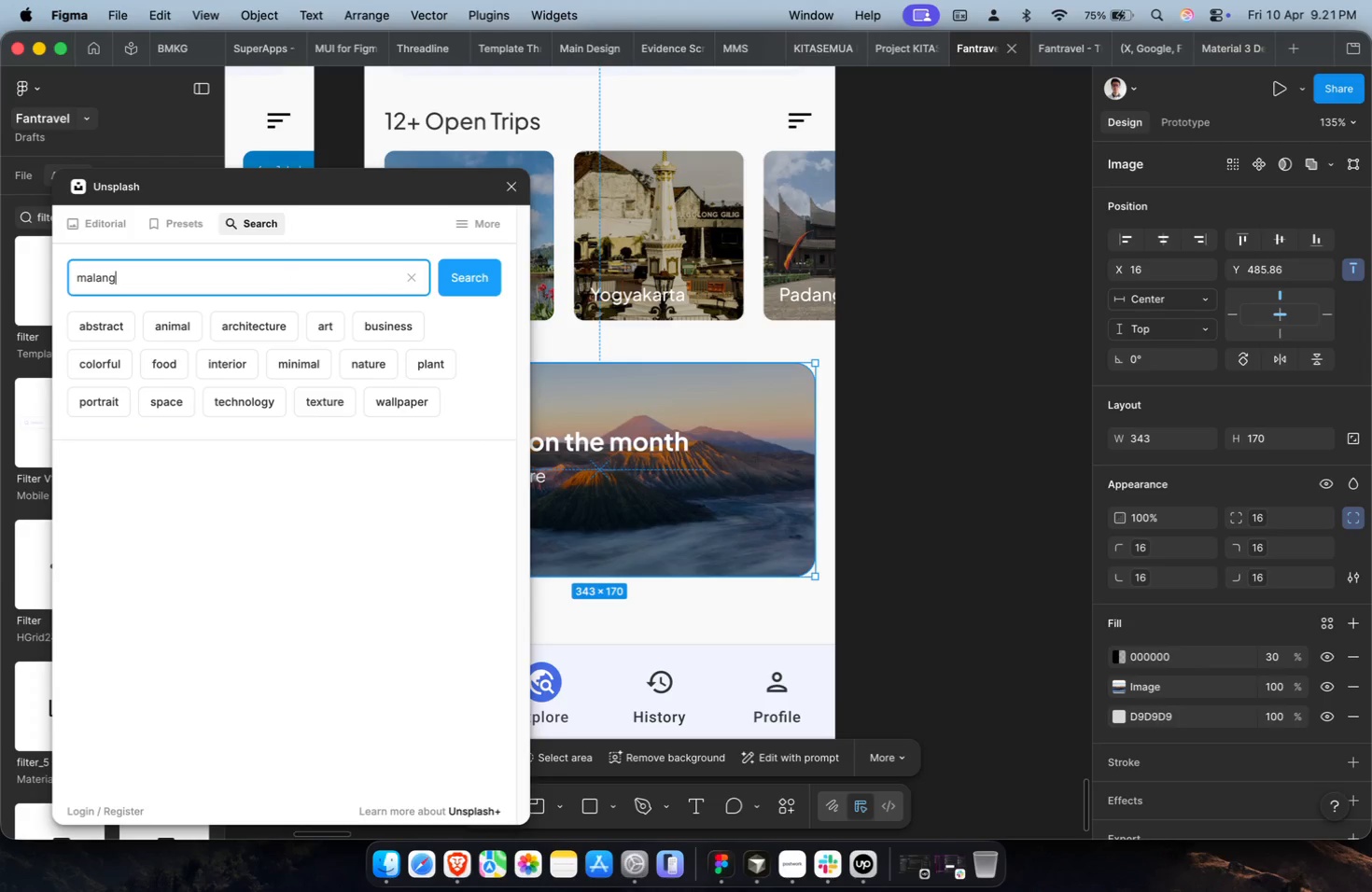 
key(Enter)
 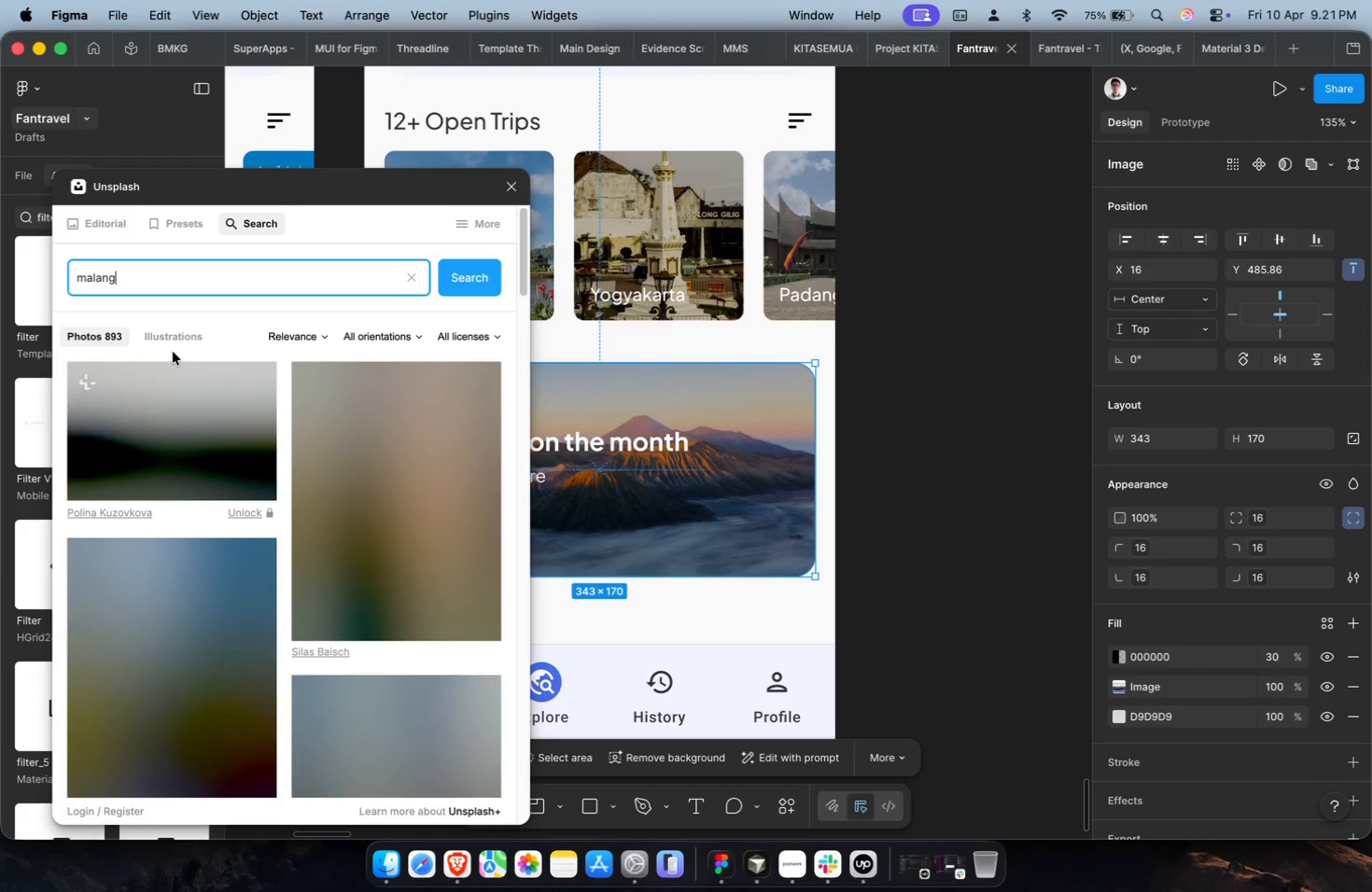 
hold_key(key=ShiftLeft, duration=0.38)
scroll: coordinate [621, 551], scroll_direction: up, amount: 4.0
 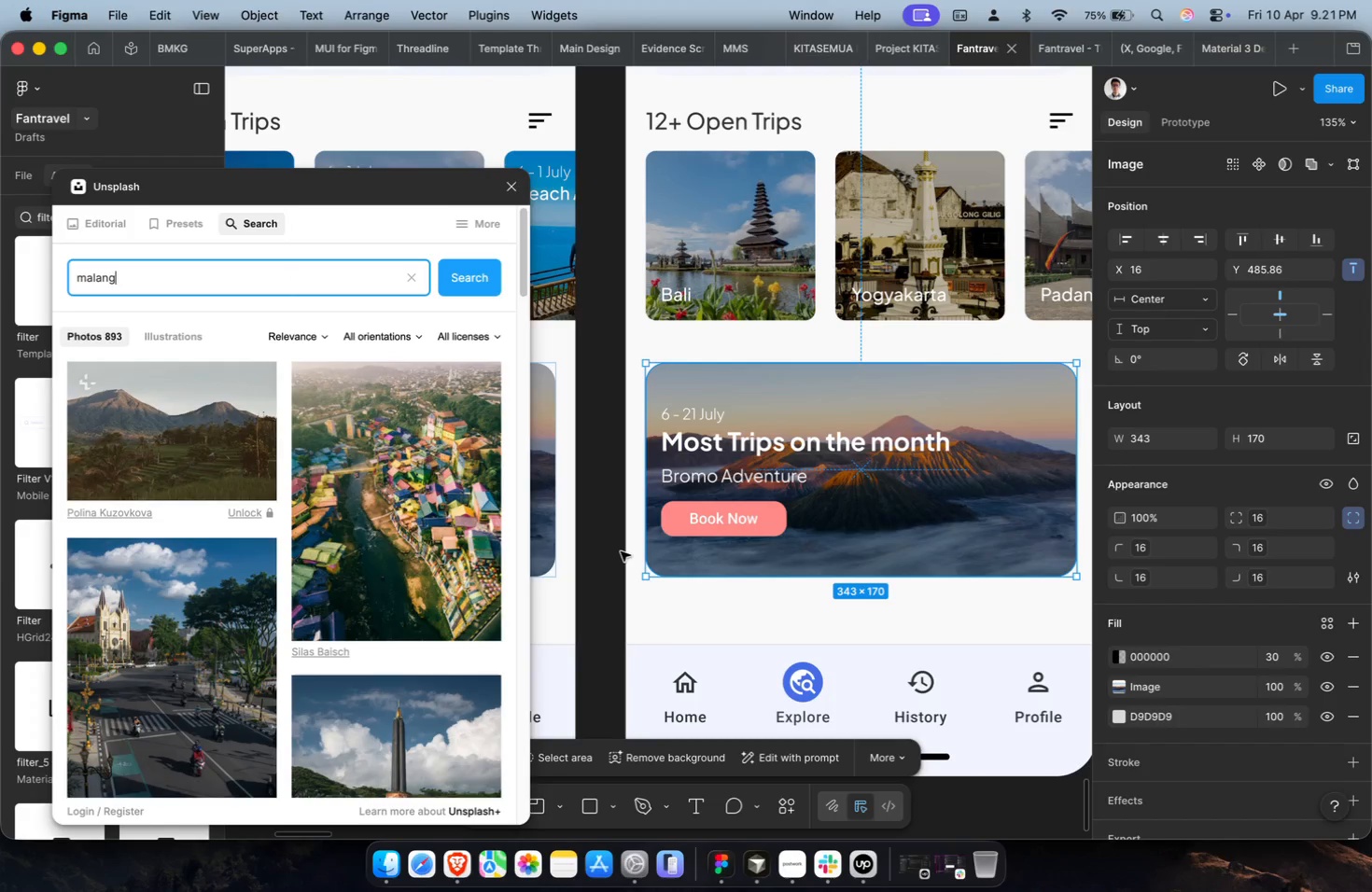 
hold_key(key=ShiftLeft, duration=1.22)
scroll: coordinate [621, 551], scroll_direction: down, amount: 4.0
 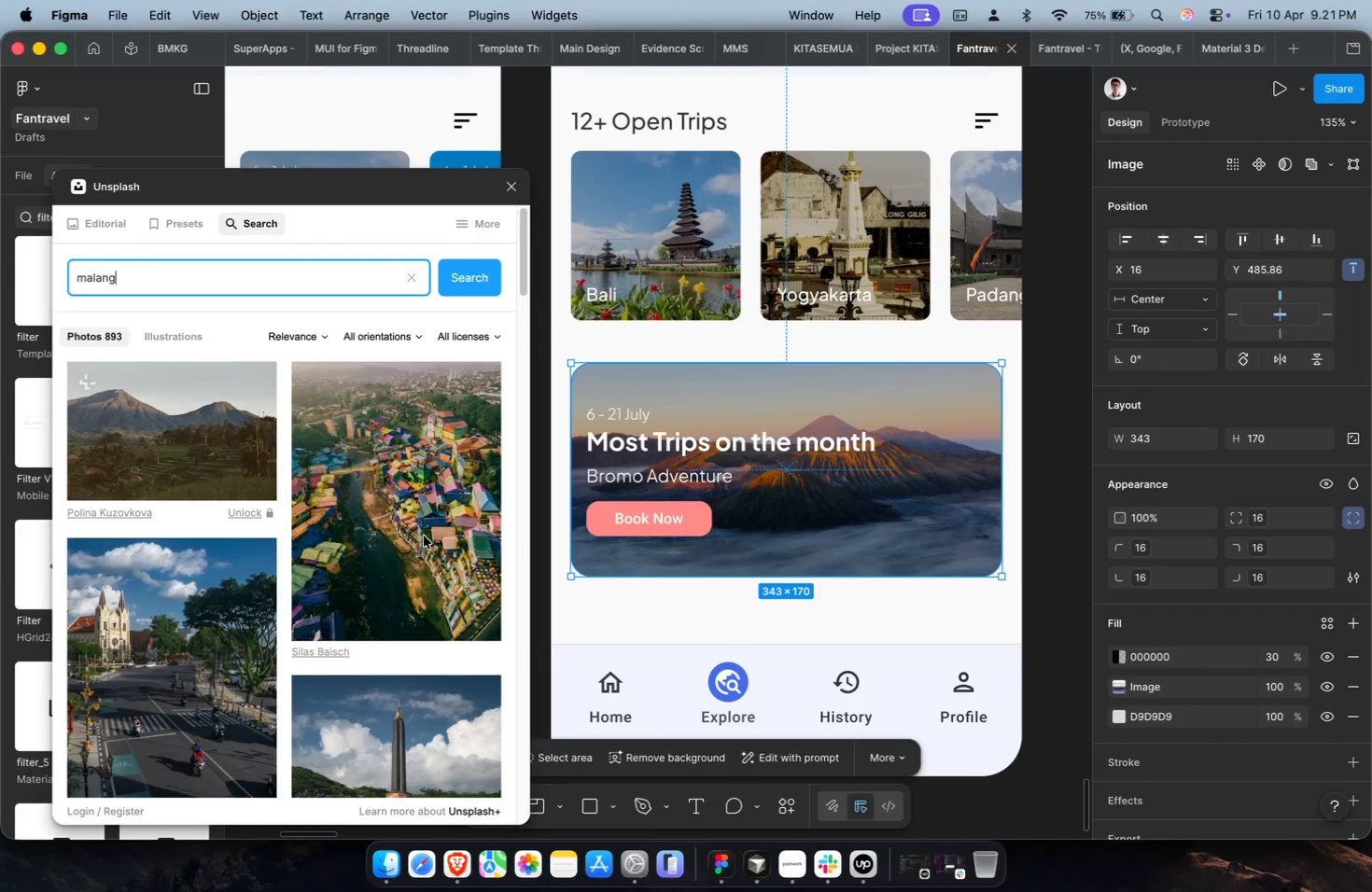 
left_click([424, 535])
 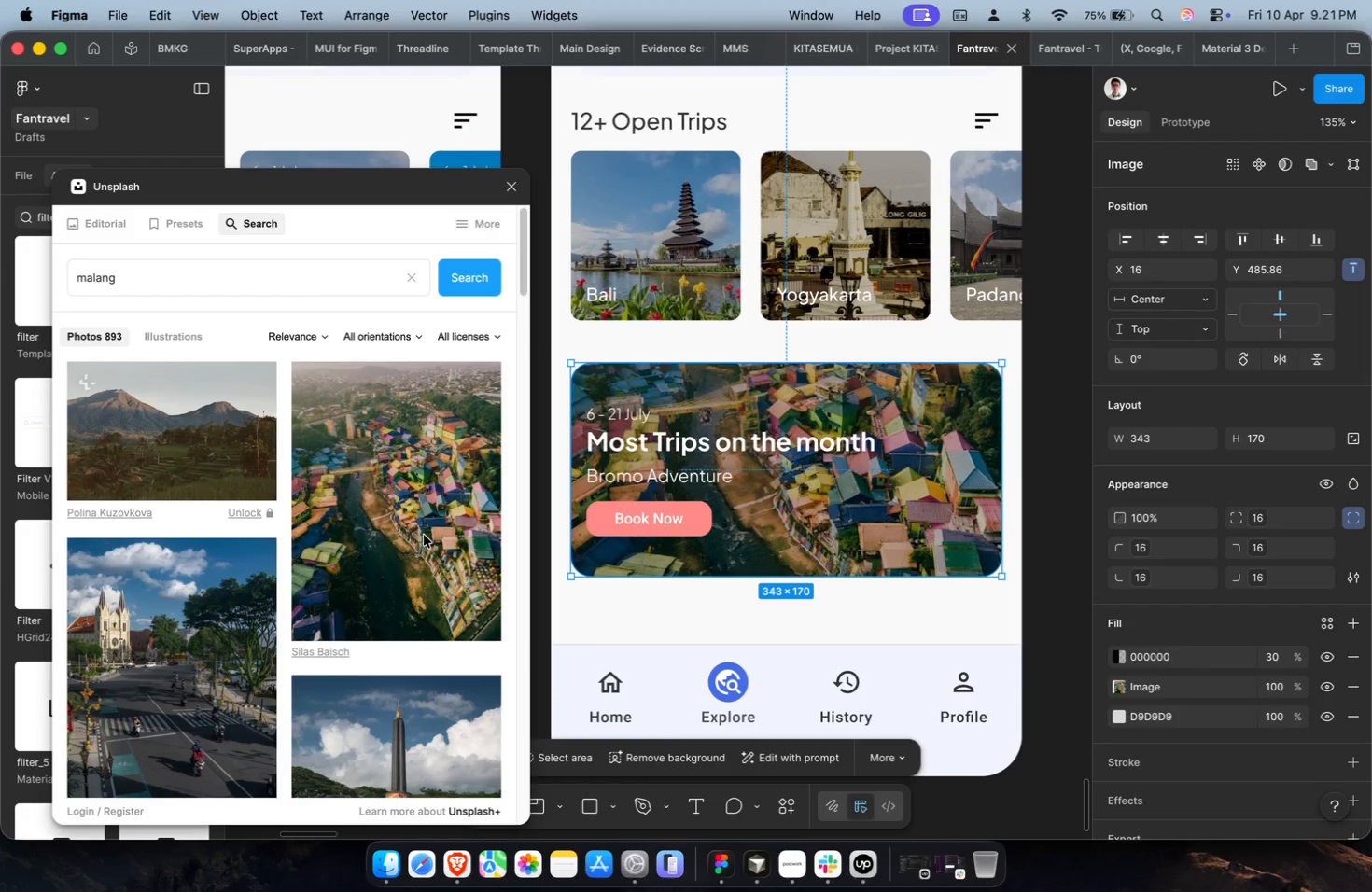 
wait(10.51)
 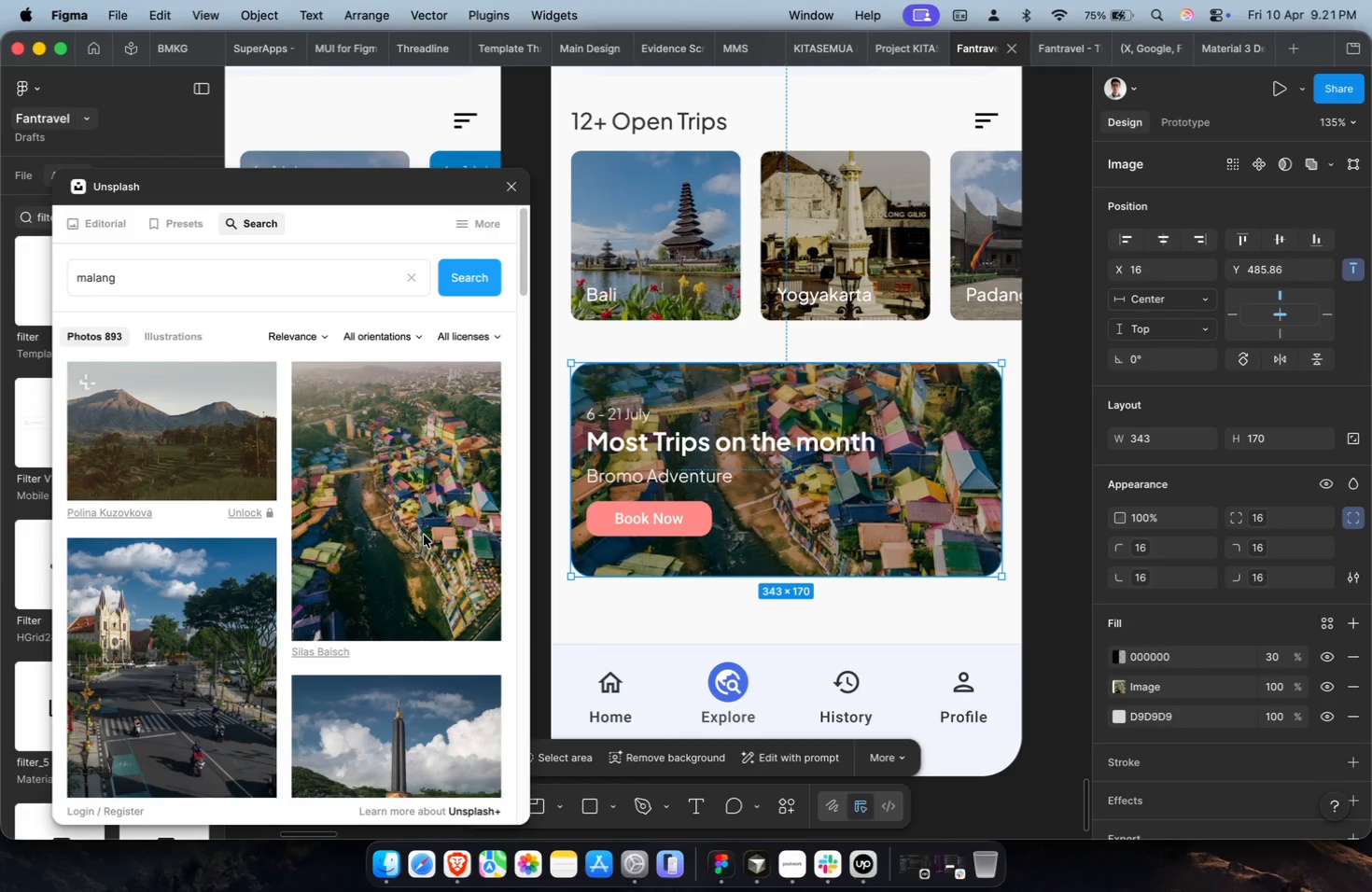 
scroll: coordinate [424, 535], scroll_direction: down, amount: 4.0
 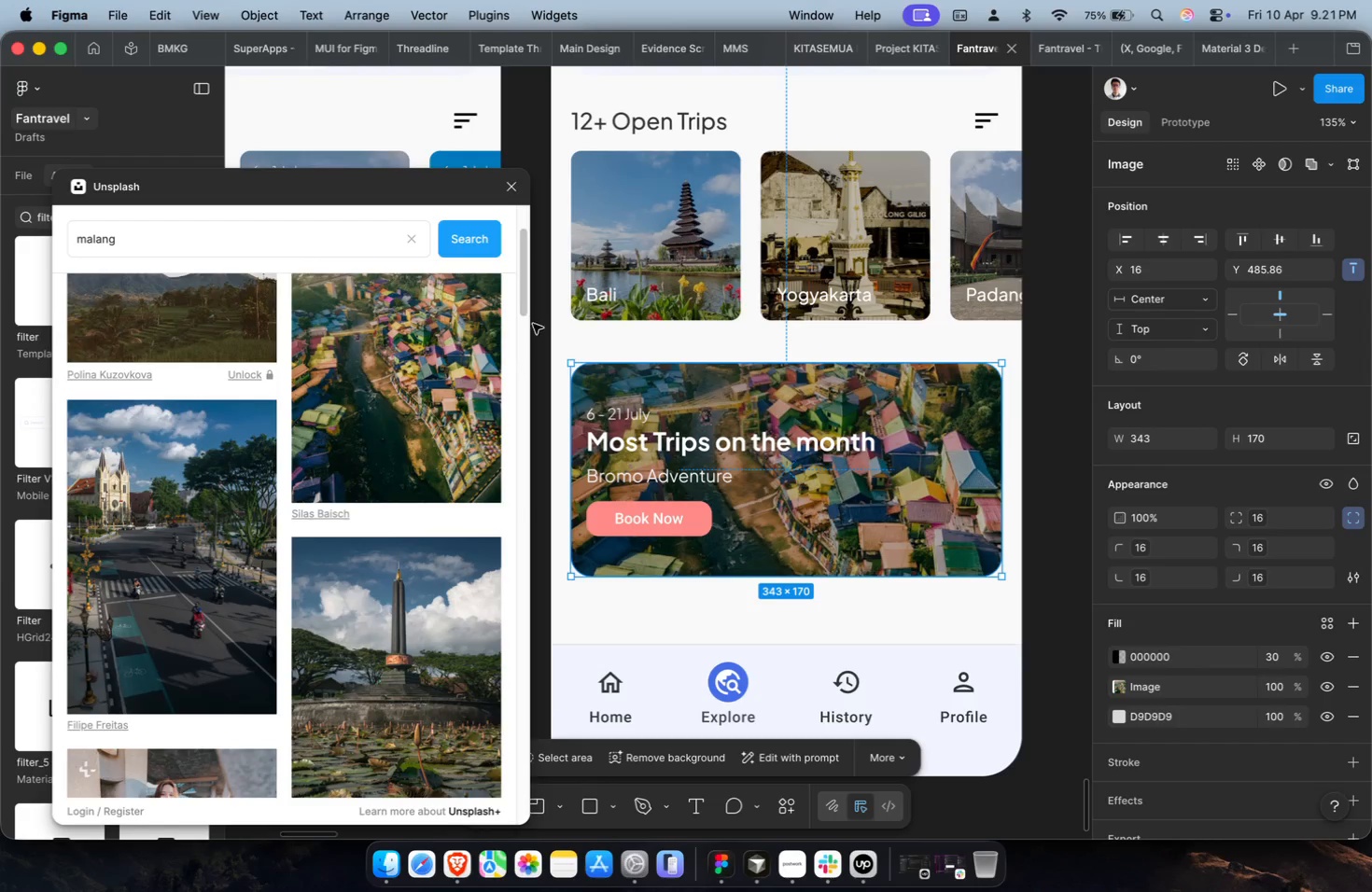 
left_click([502, 182])
 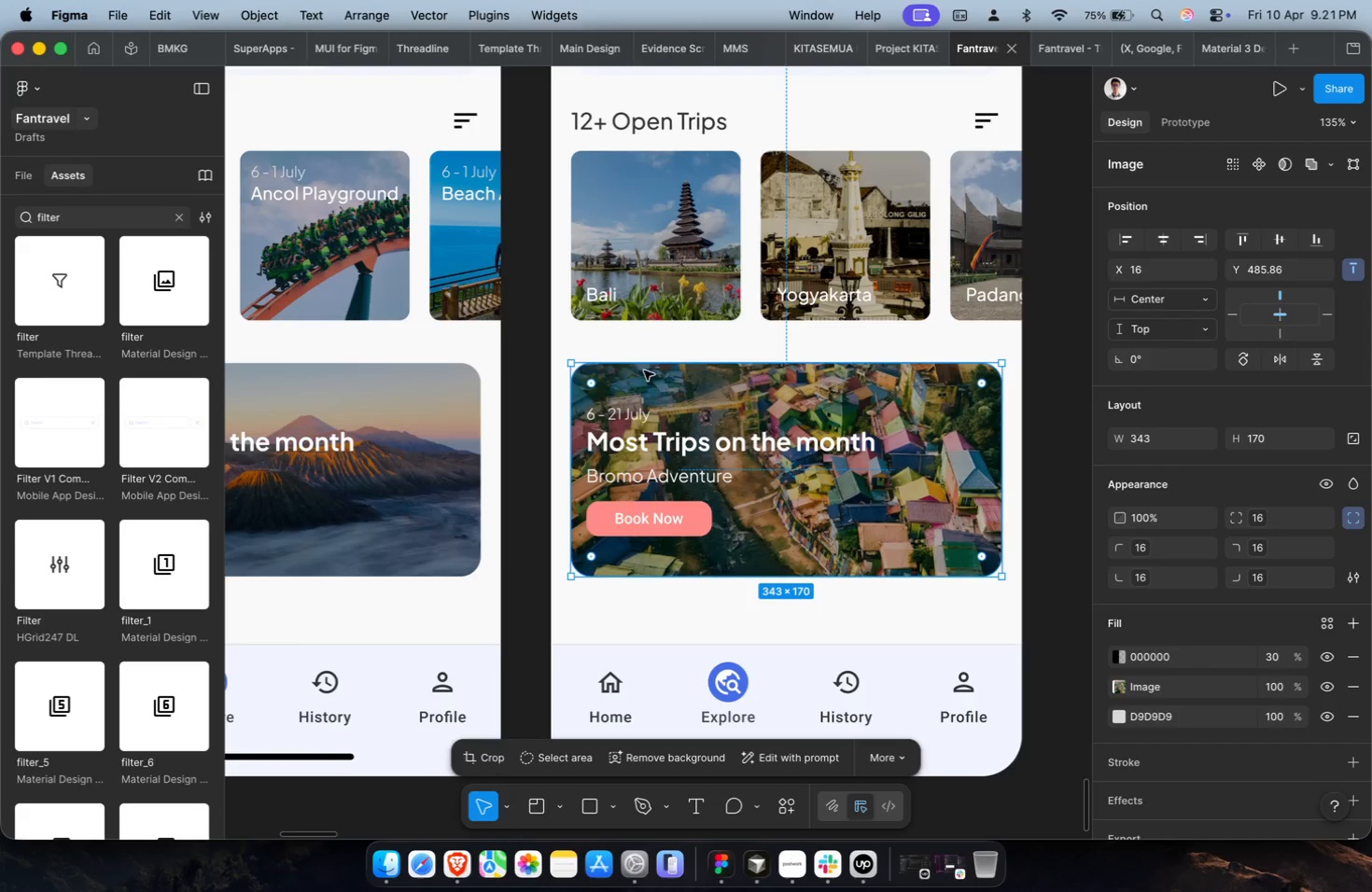 
hold_key(key=CommandLeft, duration=2.39)
double_click([647, 473])
 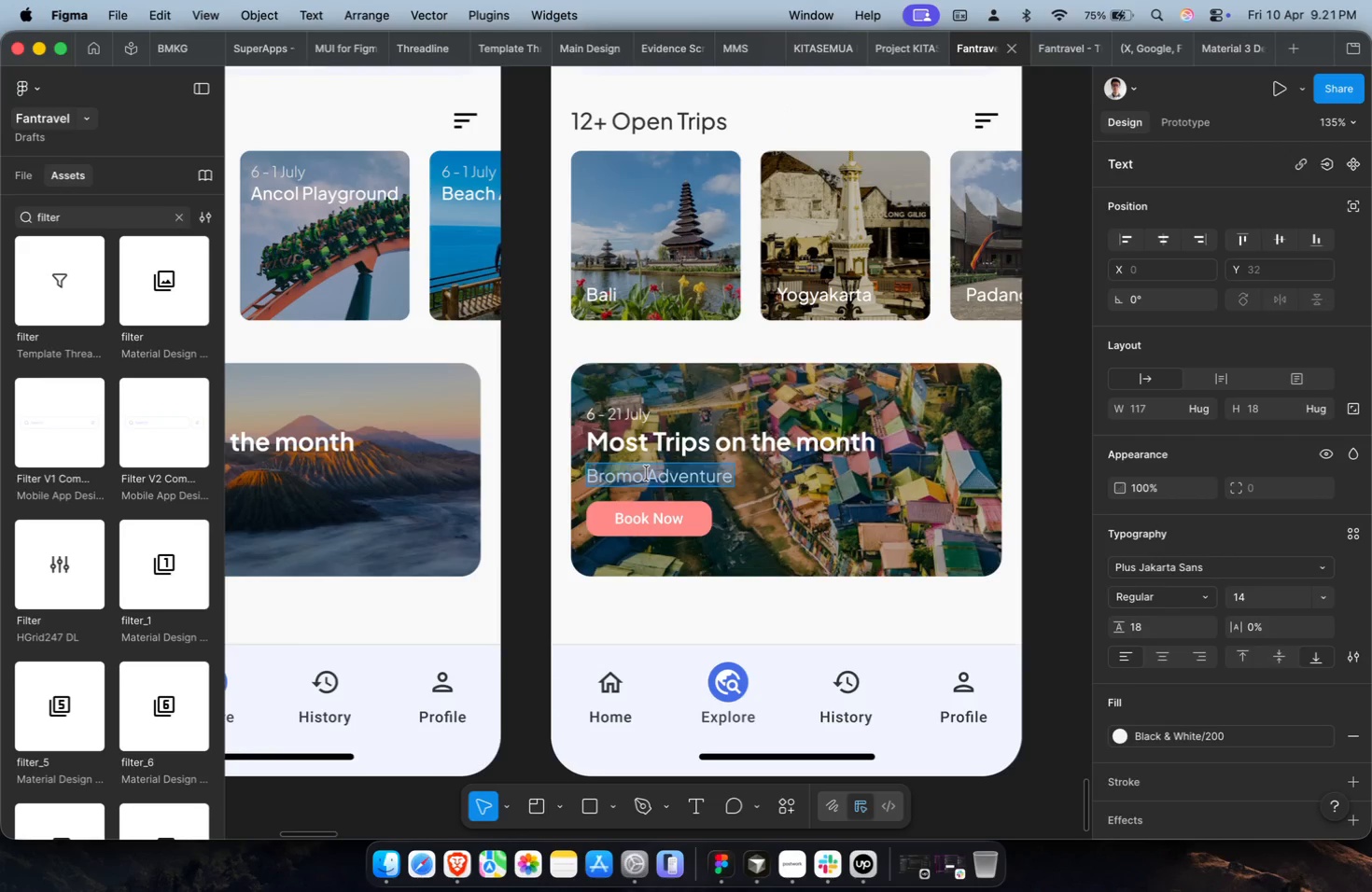 
type(Malang city)
key(Backspace)
key(Backspace)
key(Backspace)
key(Backspace)
type(City)
key(Escape)
key(Escape)
 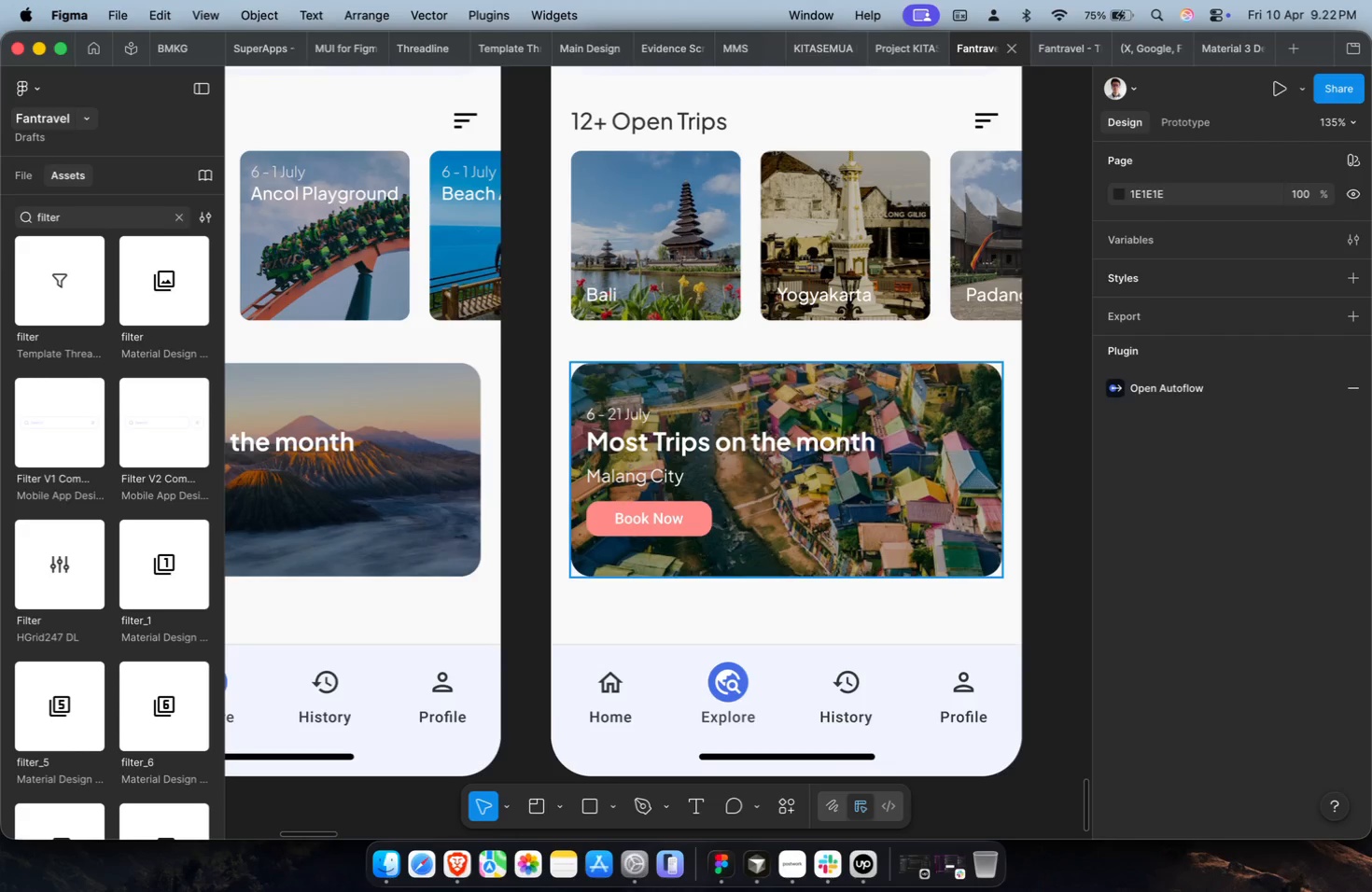 
hold_key(key=CommandLeft, duration=1.97)
double_click([671, 517])
 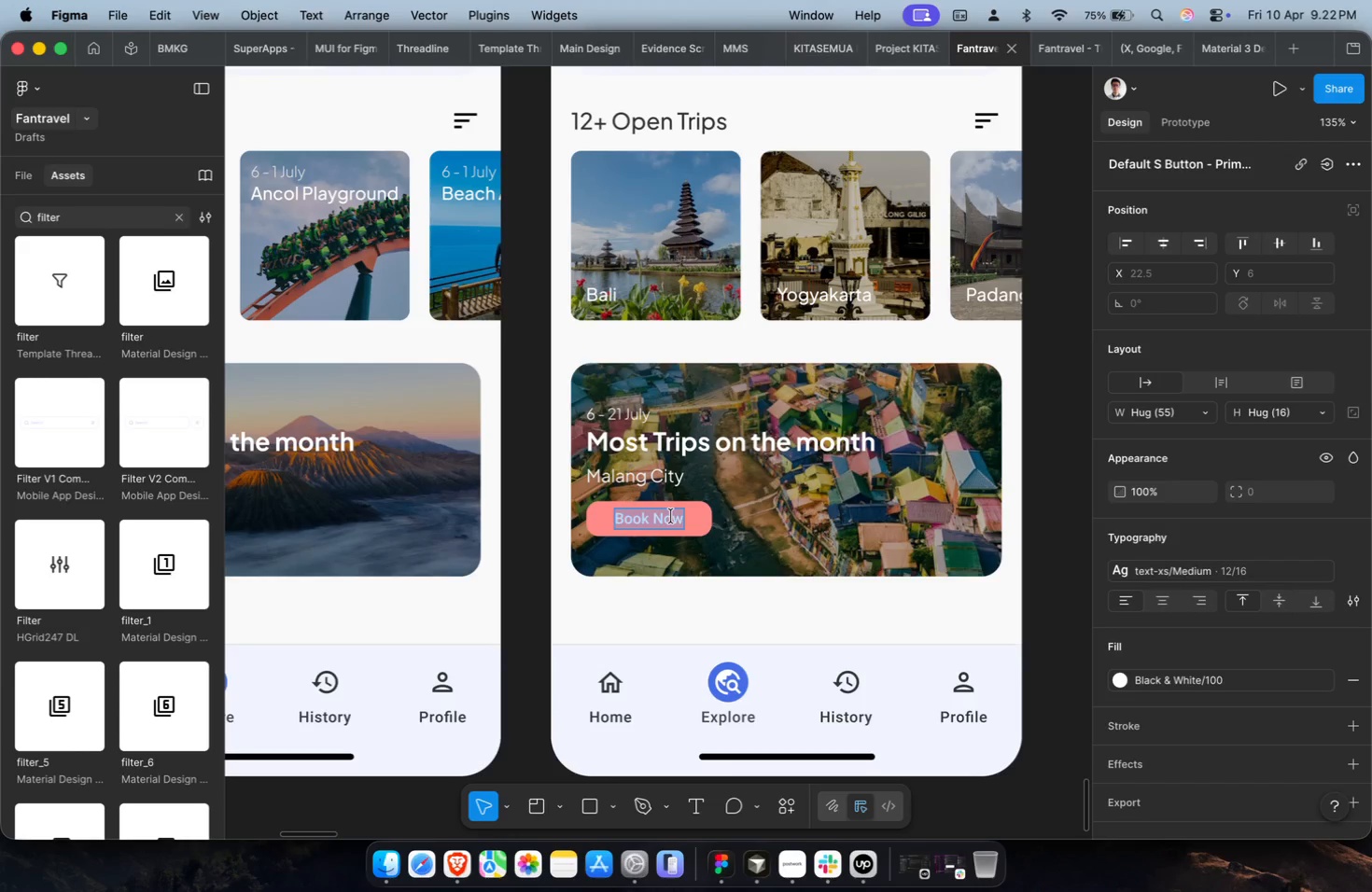 
key(Escape)
 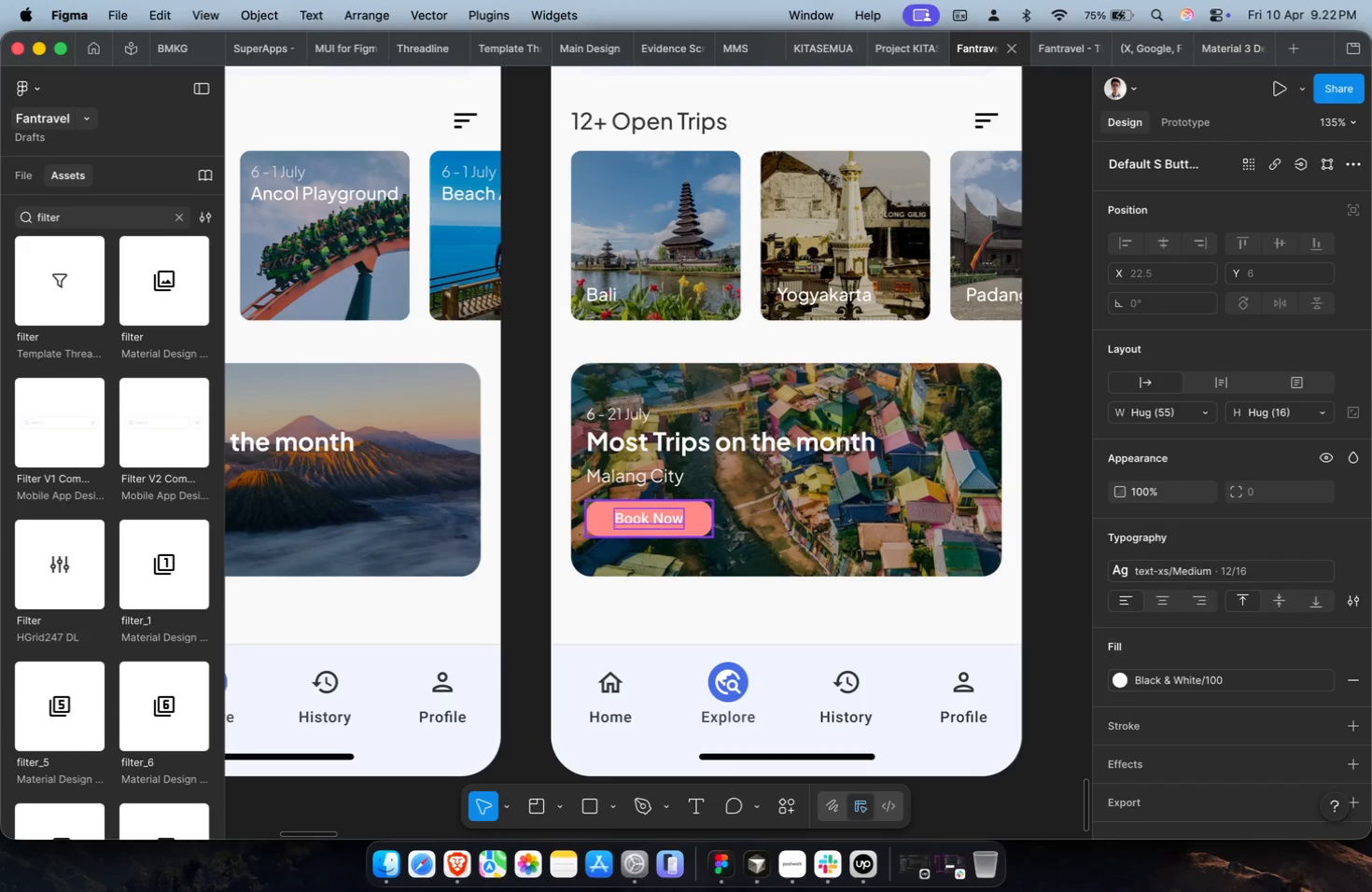 
key(Escape)
 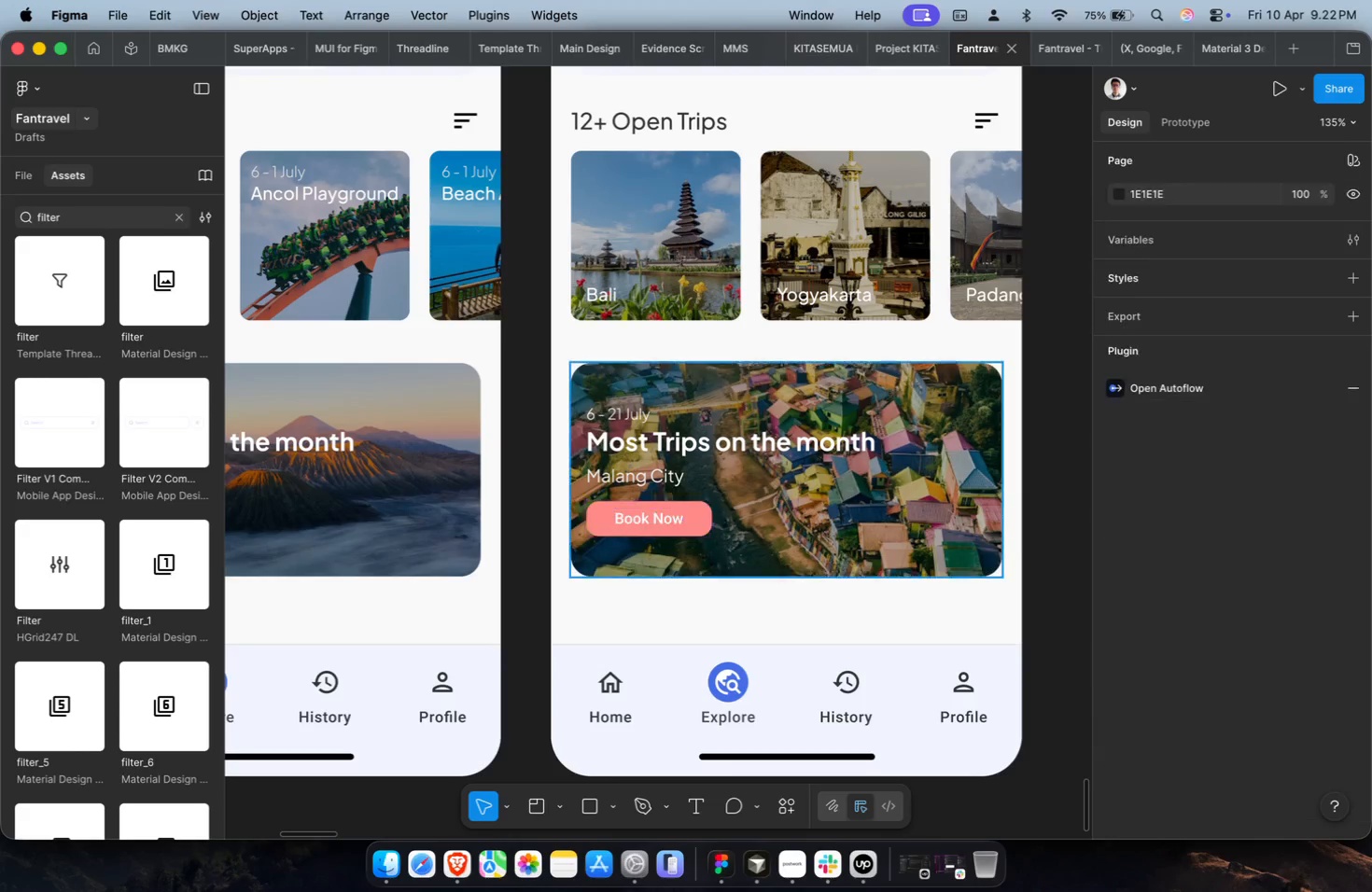 
hold_key(key=CommandLeft, duration=0.46)
 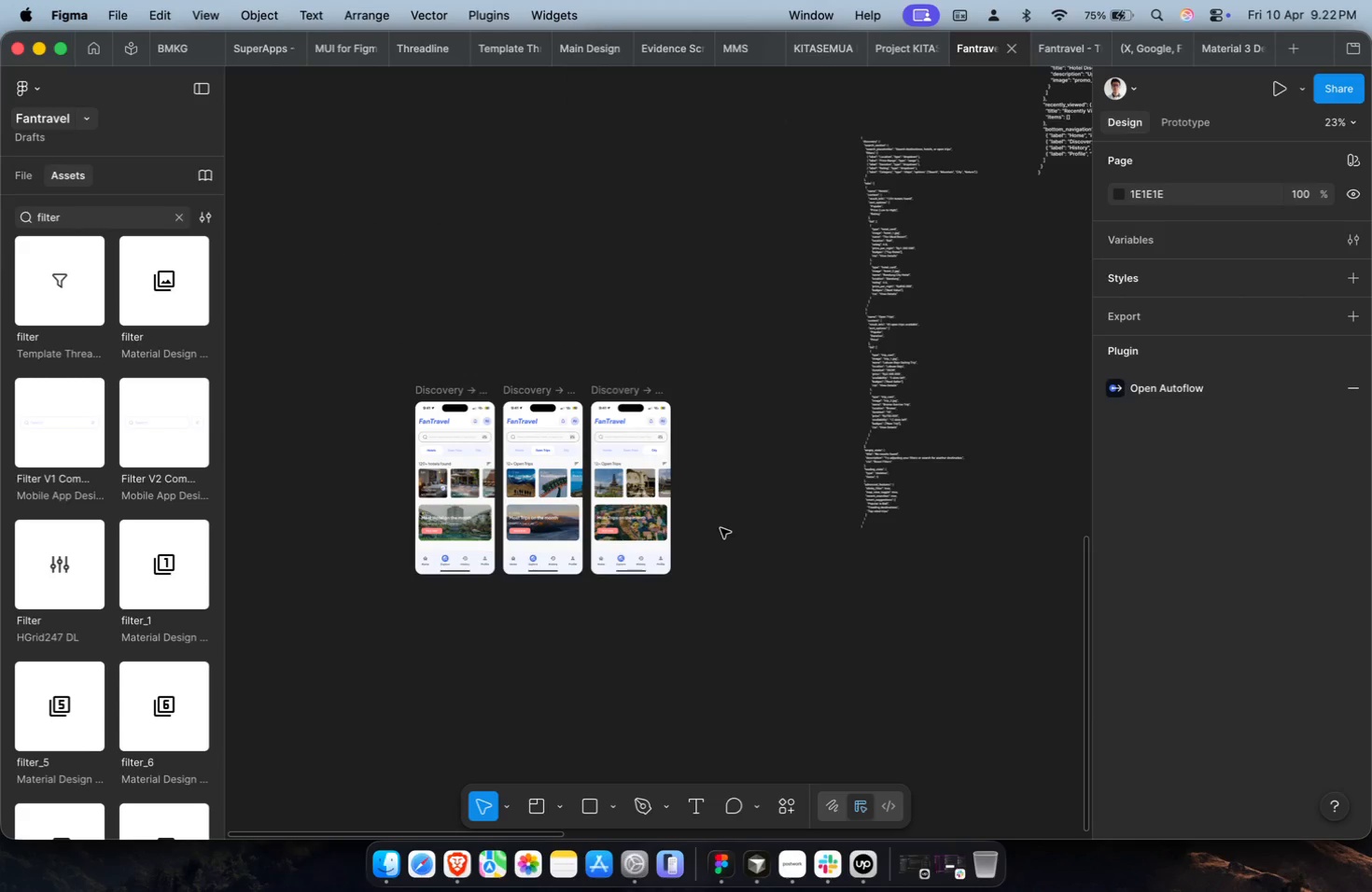 
left_click([721, 528])
 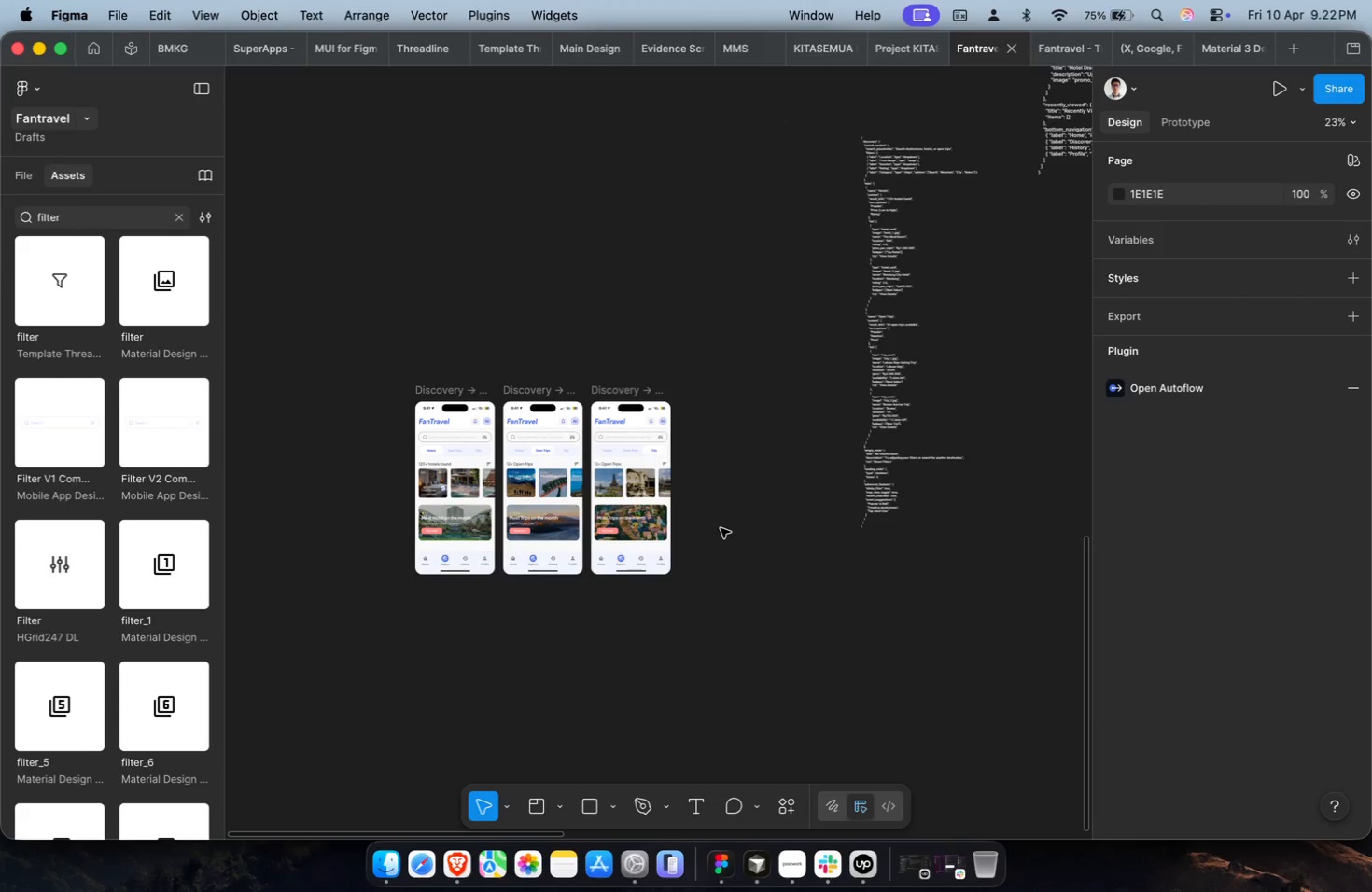 
scroll: coordinate [599, 533], scroll_direction: down, amount: 25.0
 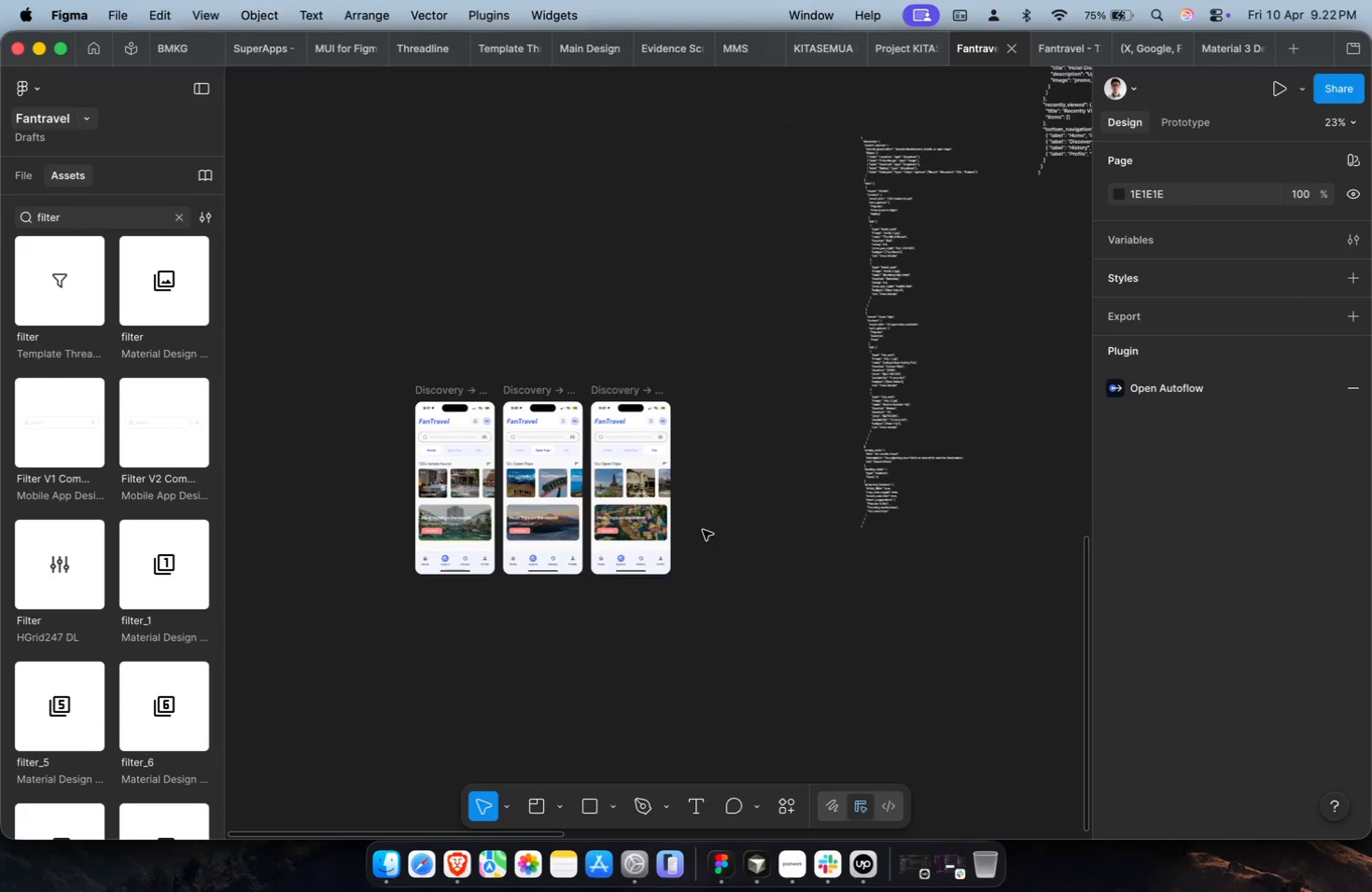 
hold_key(key=CommandLeft, duration=0.4)
hold_key(key=ShiftLeft, duration=0.36)
scroll: coordinate [708, 529], scroll_direction: up, amount: 9.0
 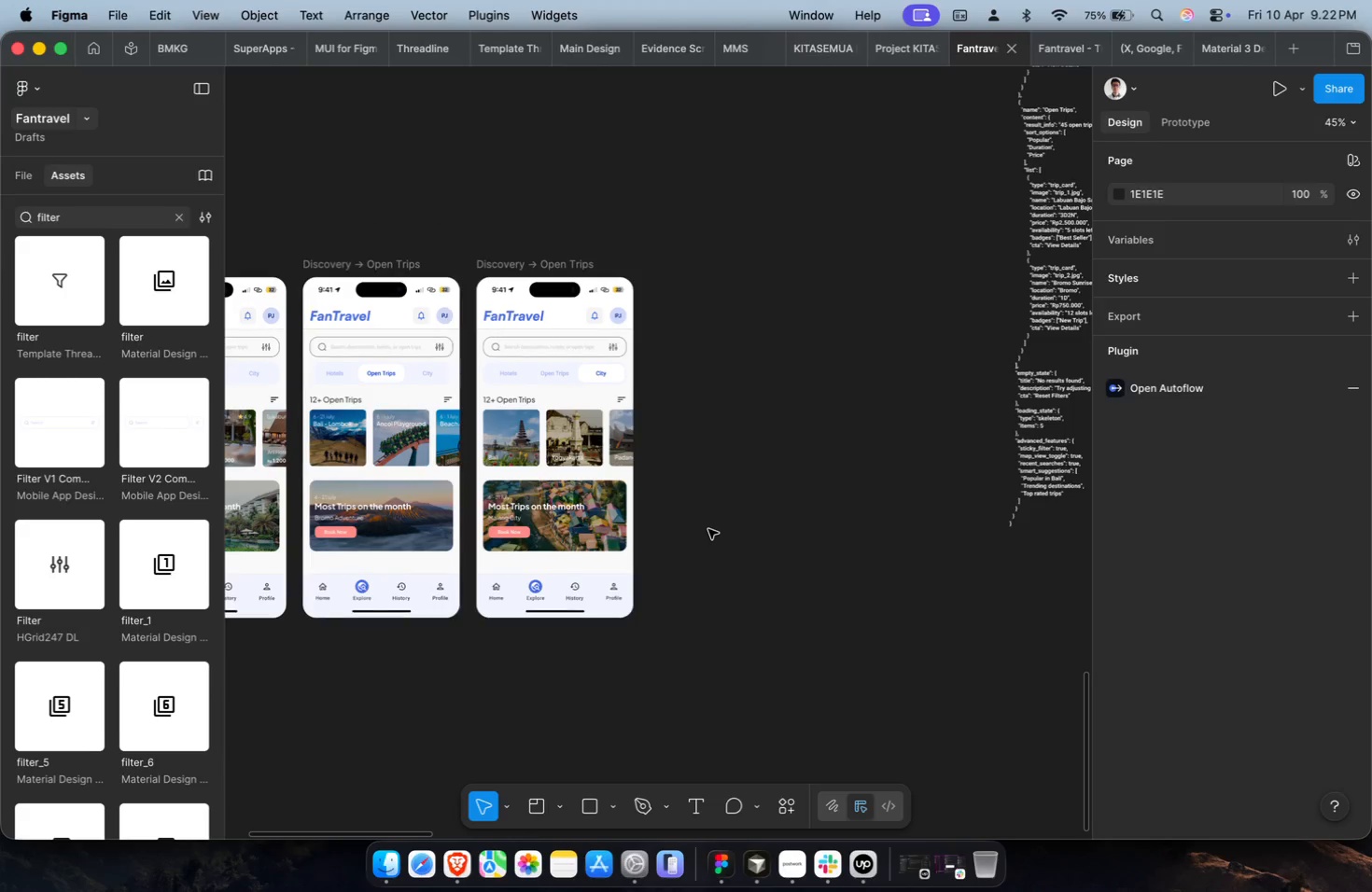 
double_click([728, 267])
 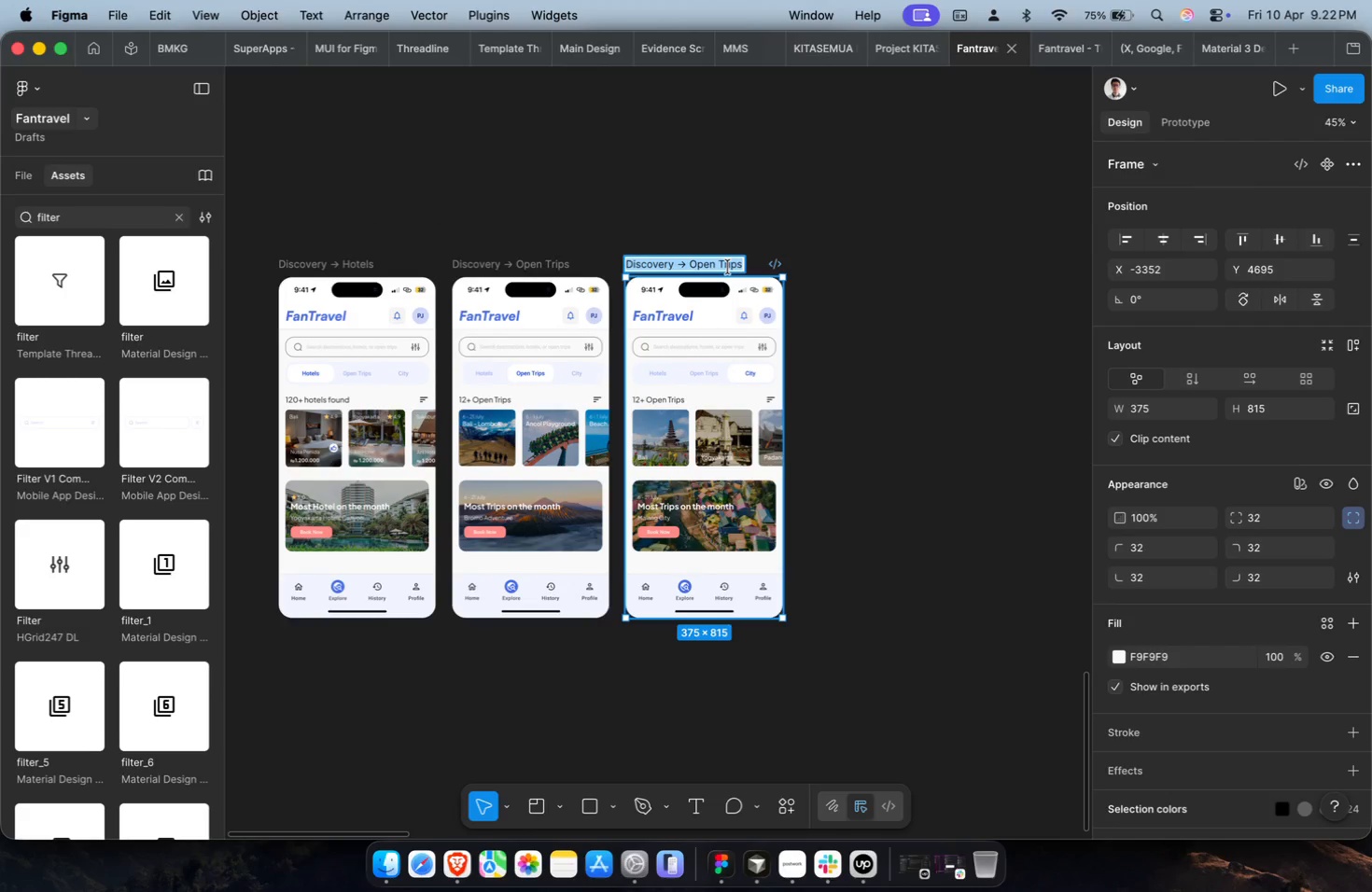 
hold_key(key=CommandLeft, duration=1.7)
scroll: coordinate [707, 203], scroll_direction: up, amount: 17.0
 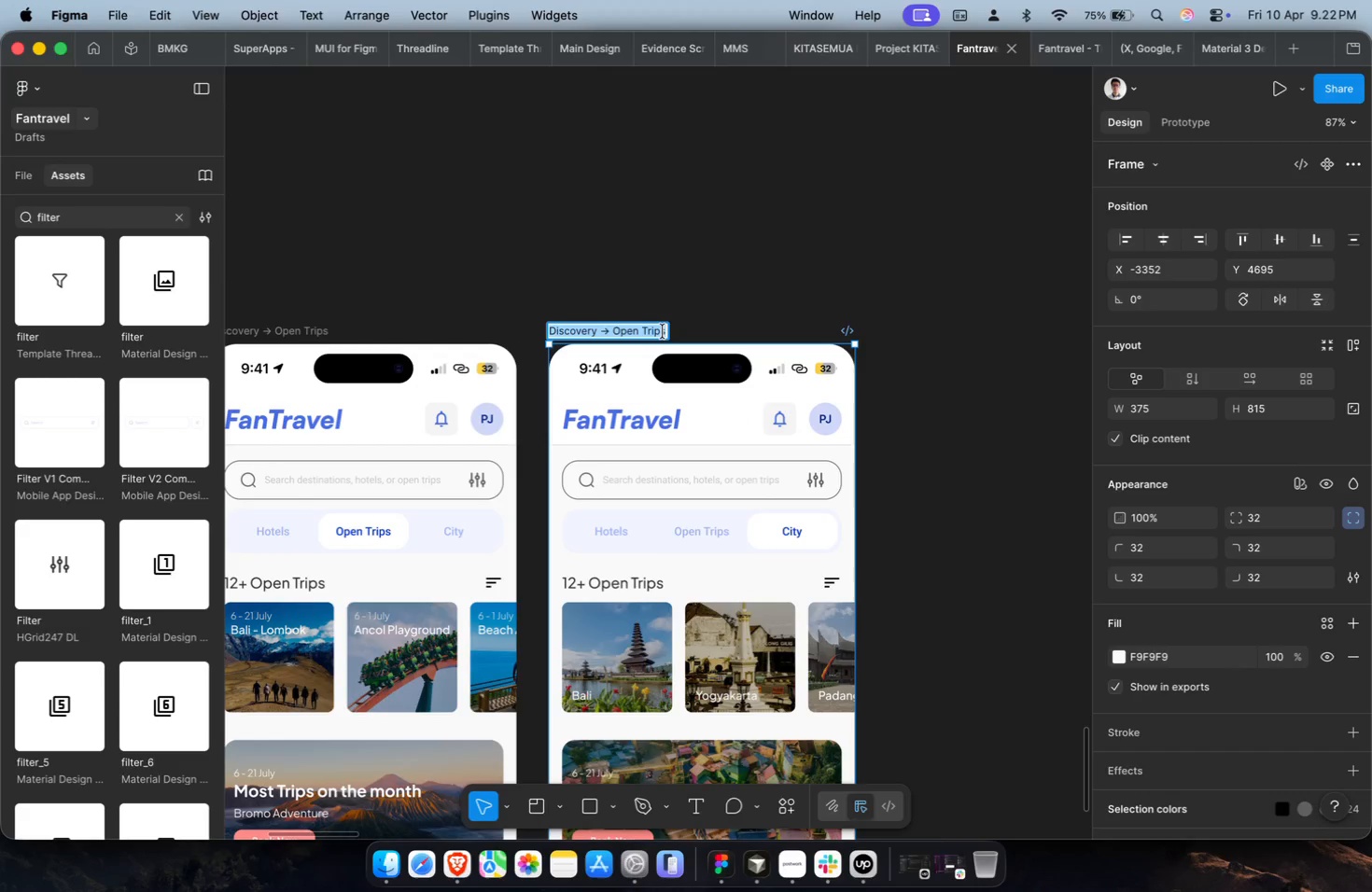 
double_click([663, 331])
 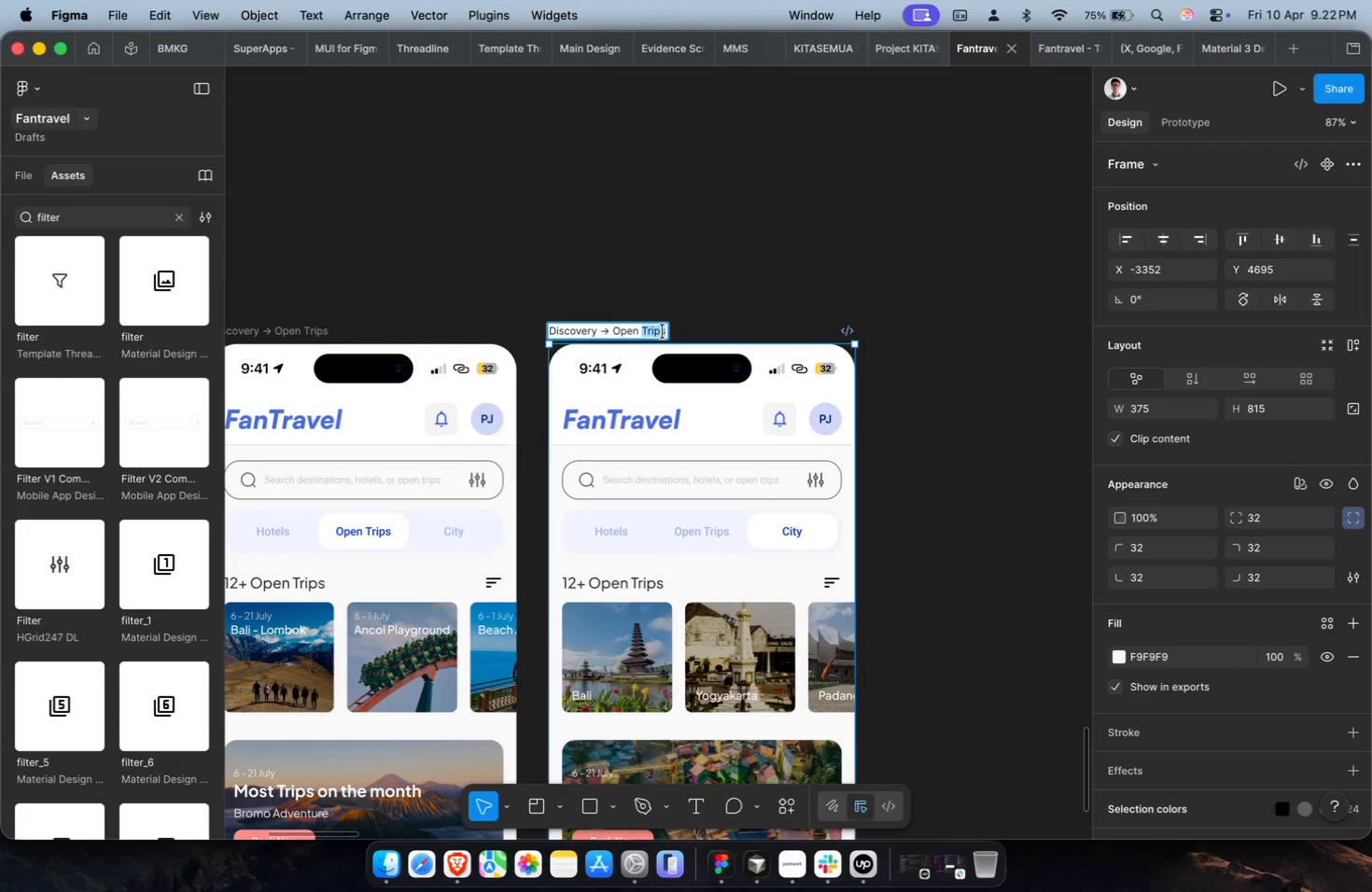 
key(Backspace)
key(Backspace)
key(Backspace)
key(Backspace)
key(Backspace)
type(City)
 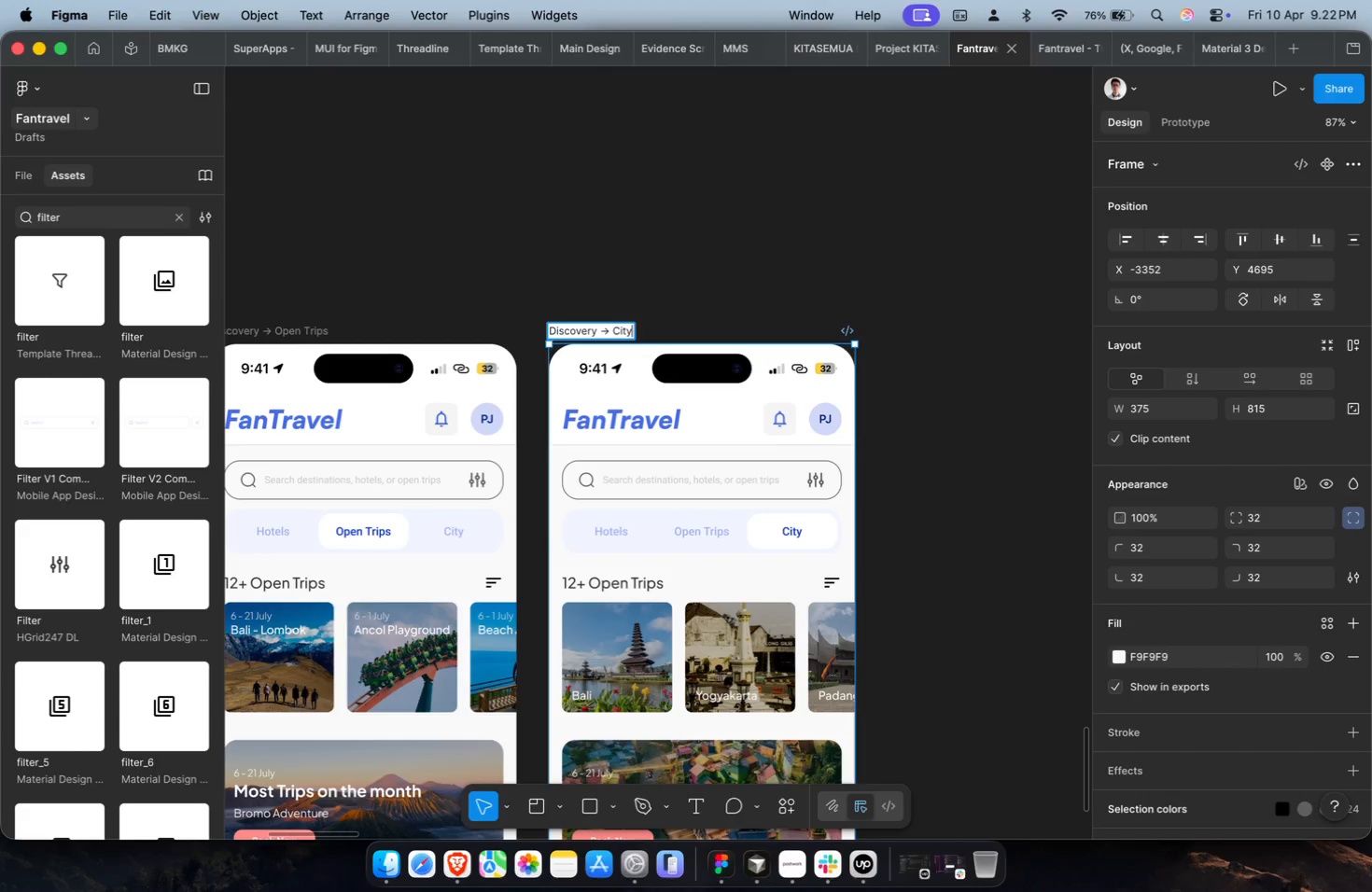 
wait(12.43)
 